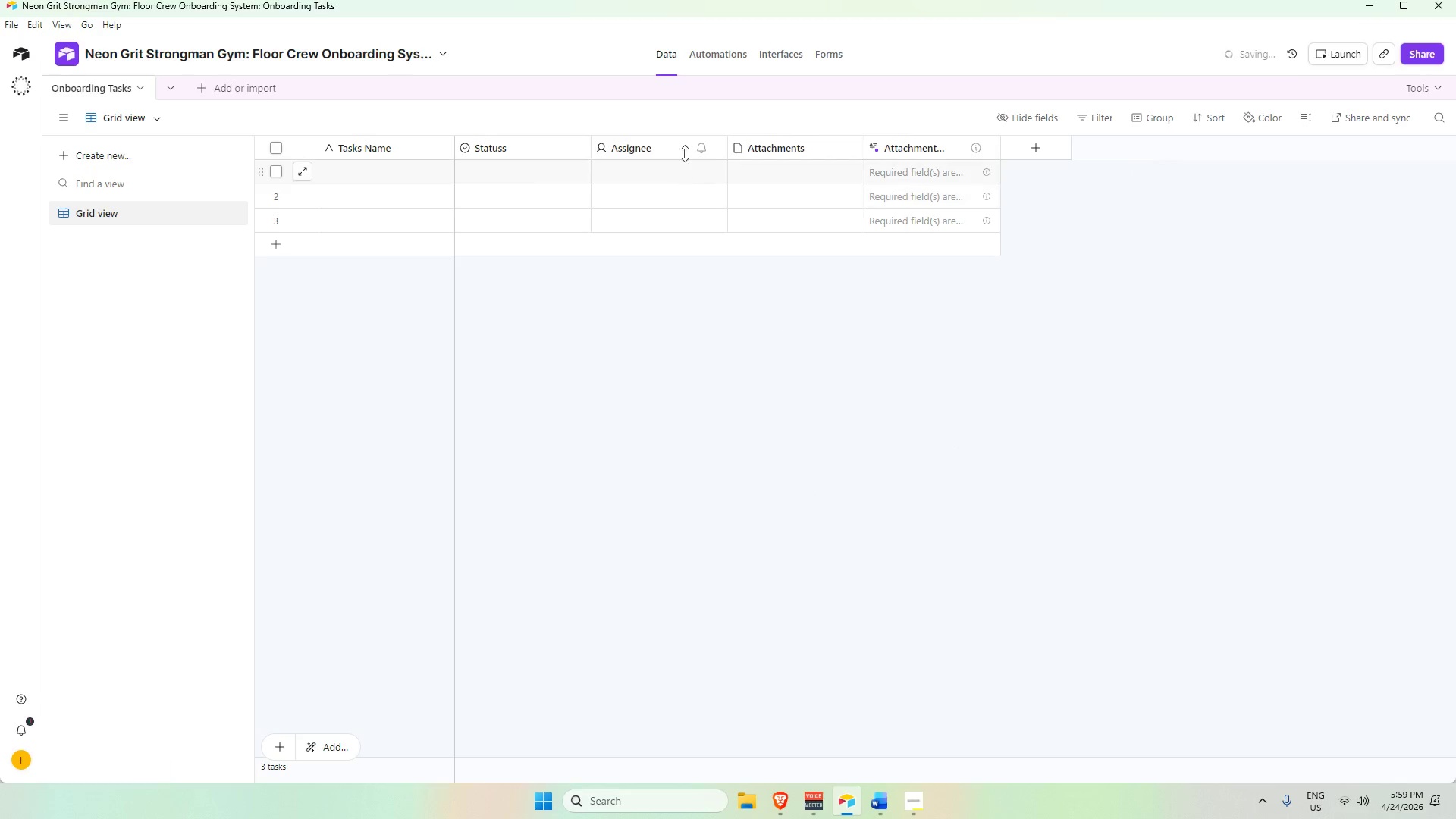 
right_click([661, 152])
 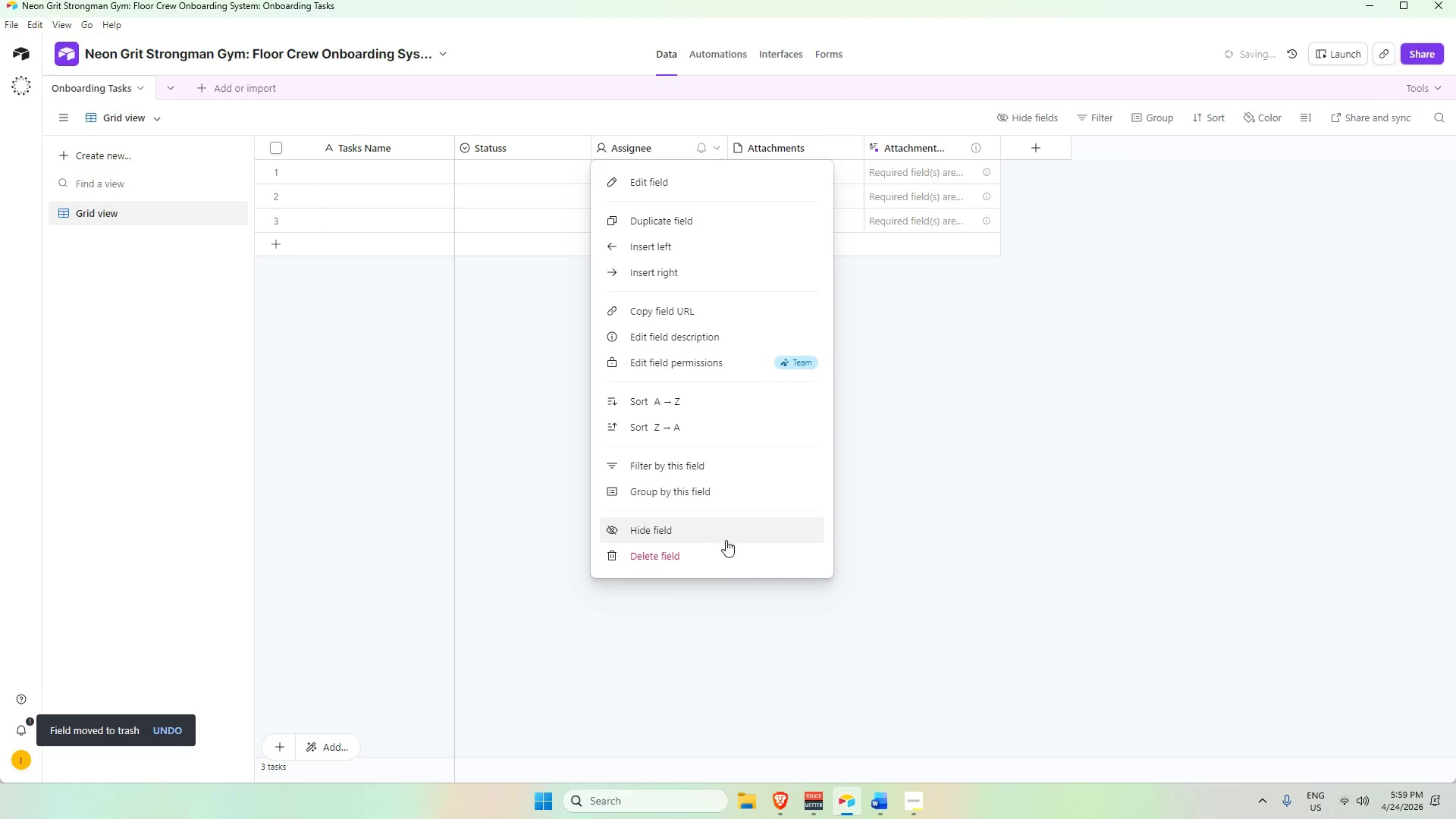 
left_click([723, 557])
 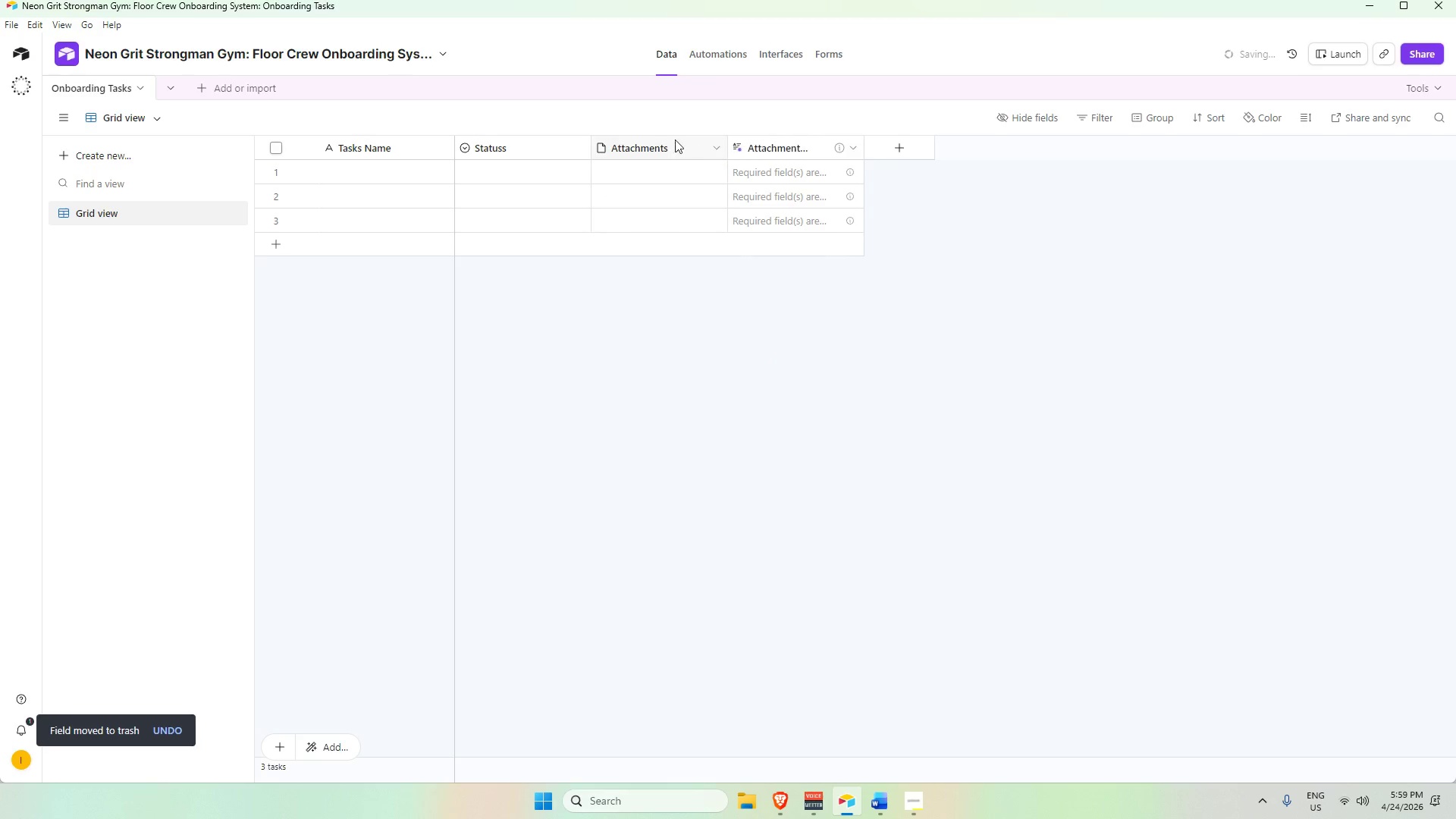 
double_click([667, 140])
 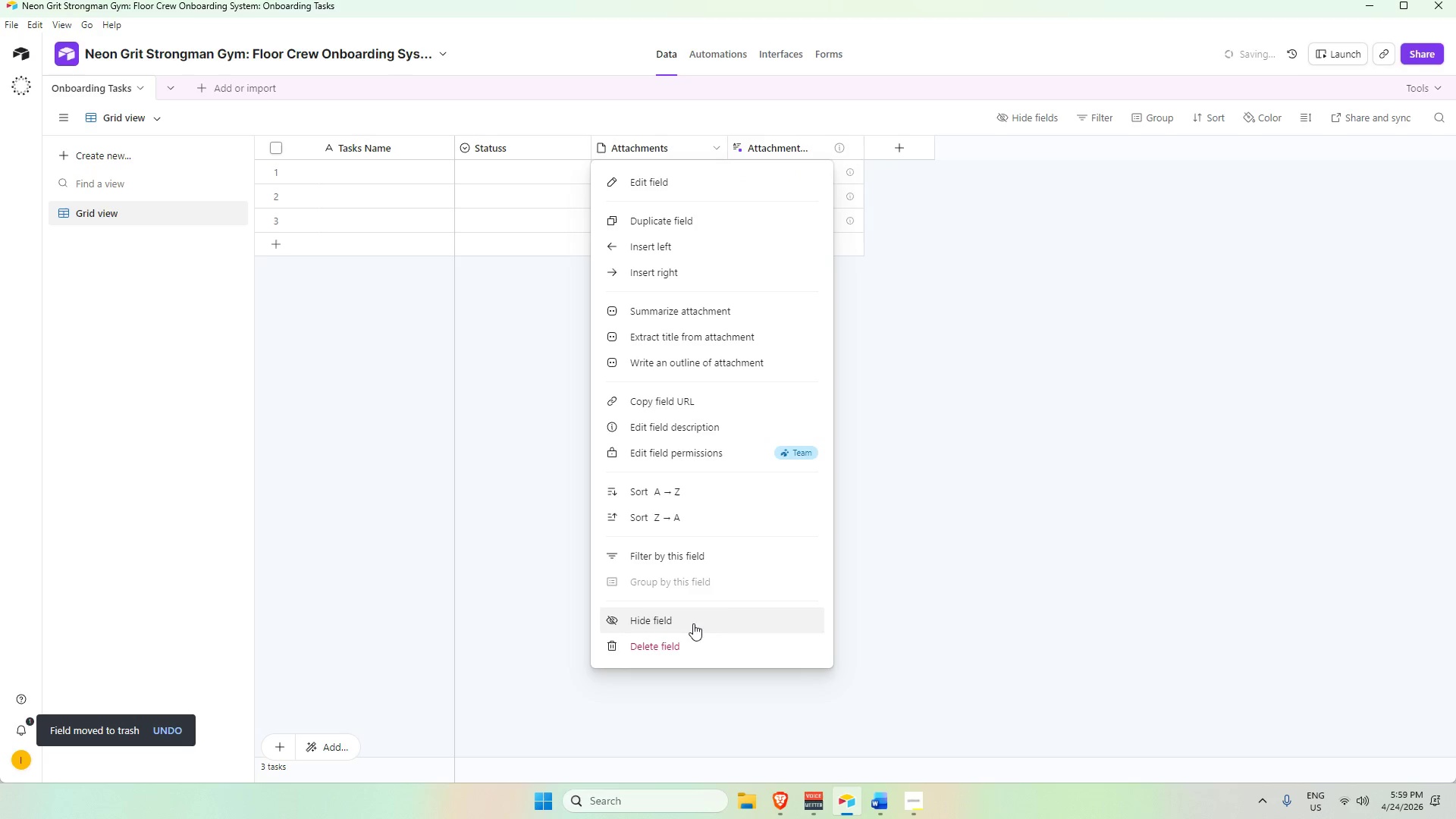 
left_click([691, 639])
 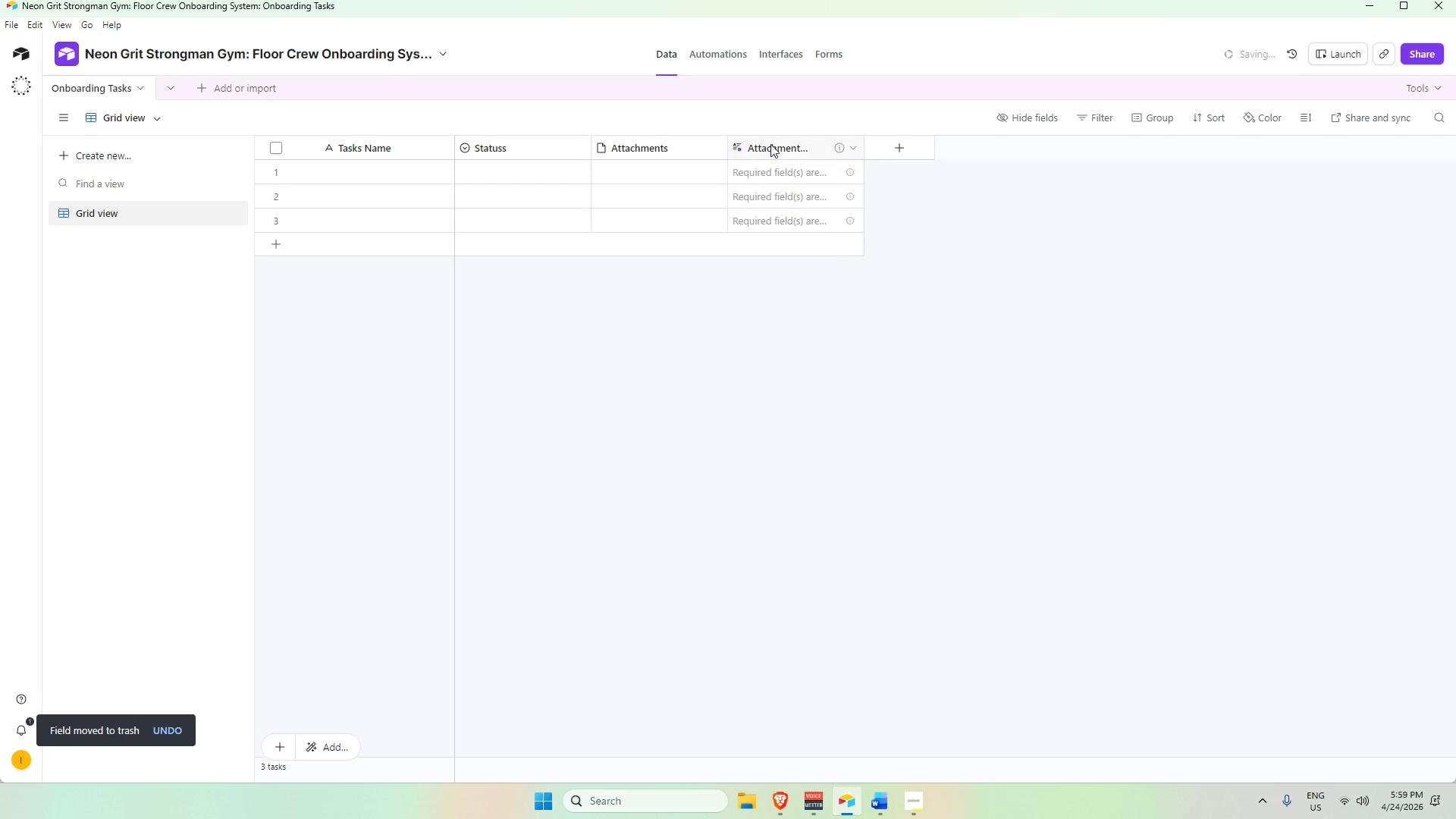 
right_click([769, 143])
 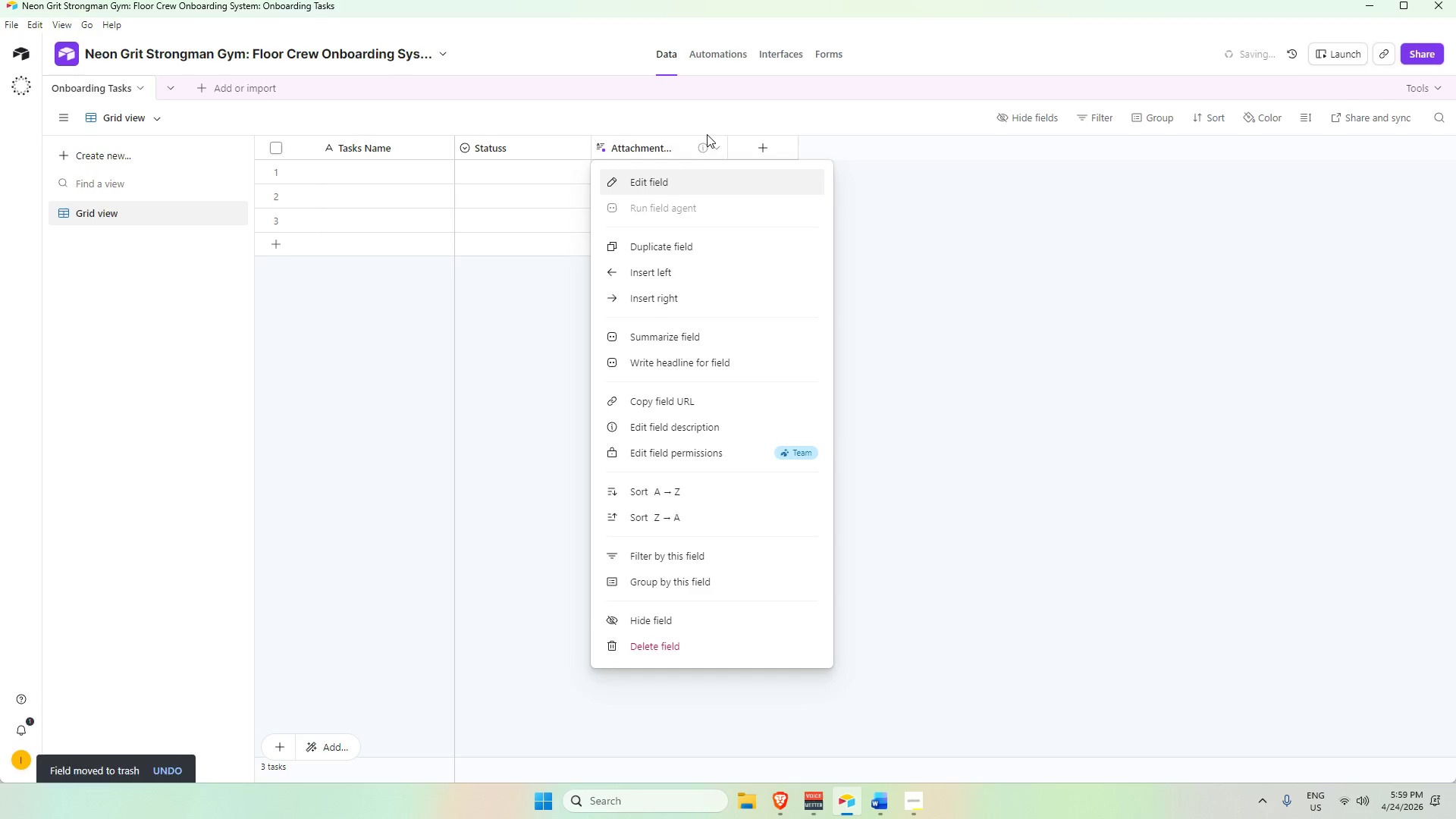 
left_click([714, 640])
 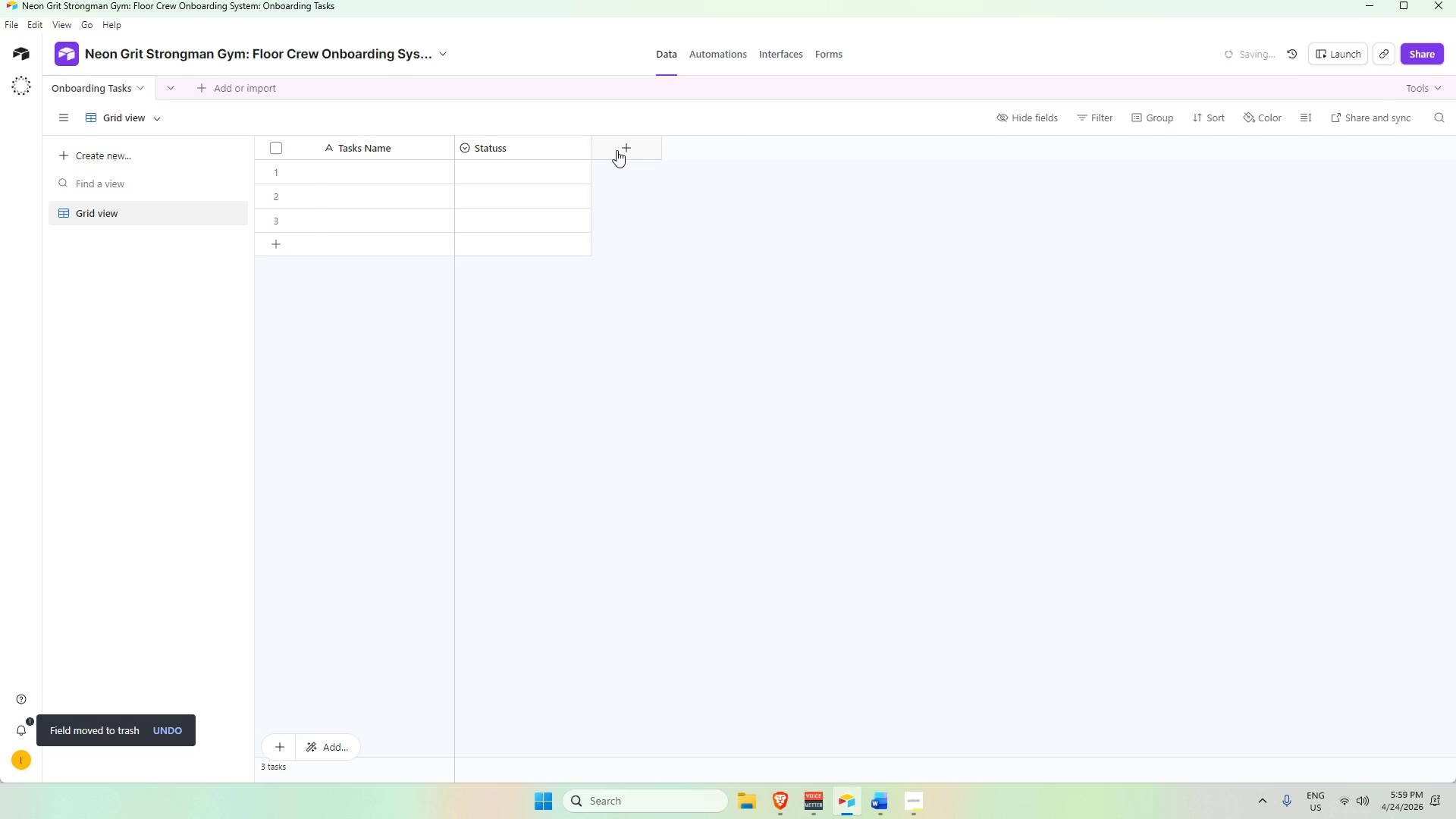 
left_click([535, 145])
 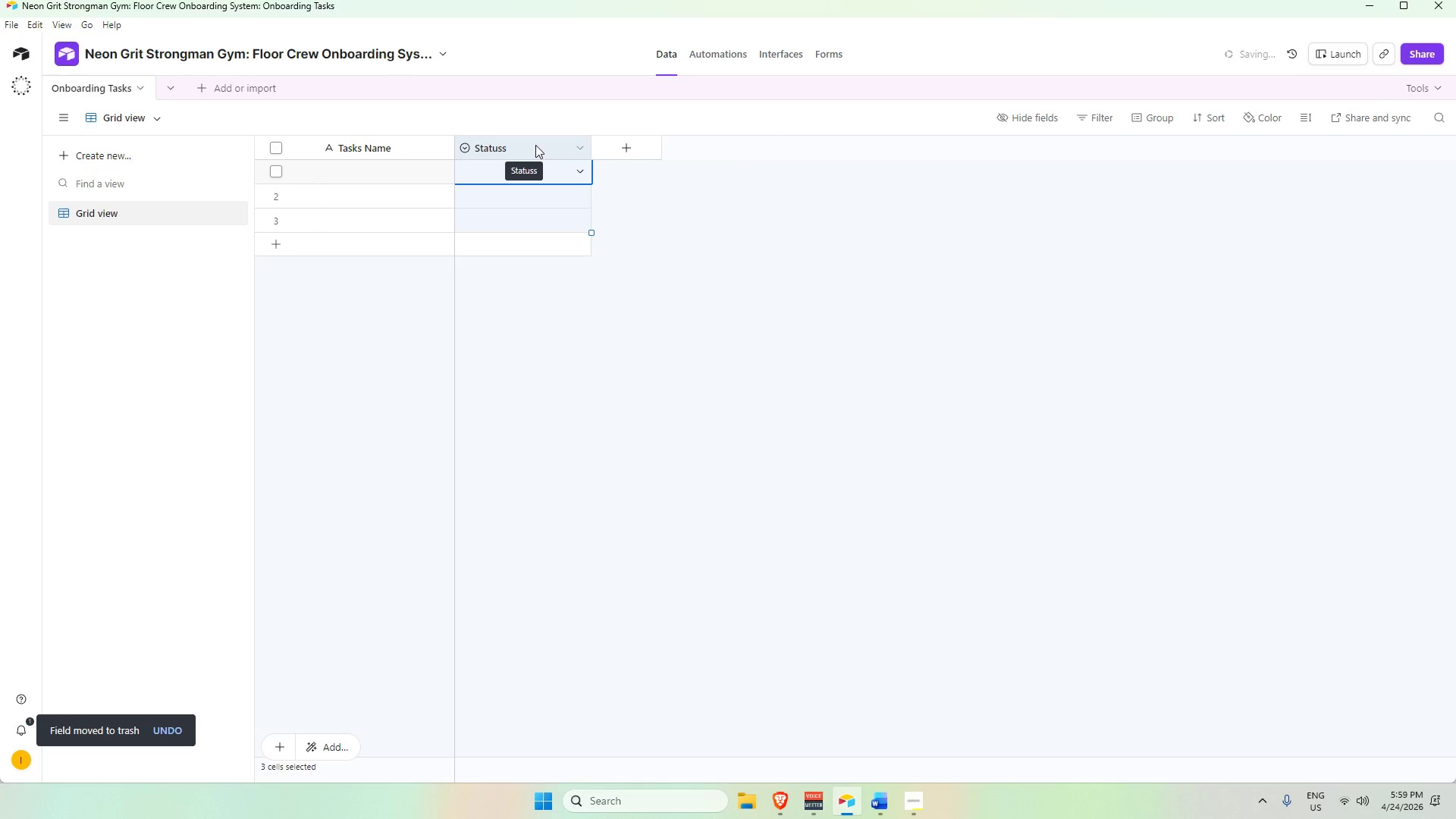 
double_click([535, 145])
 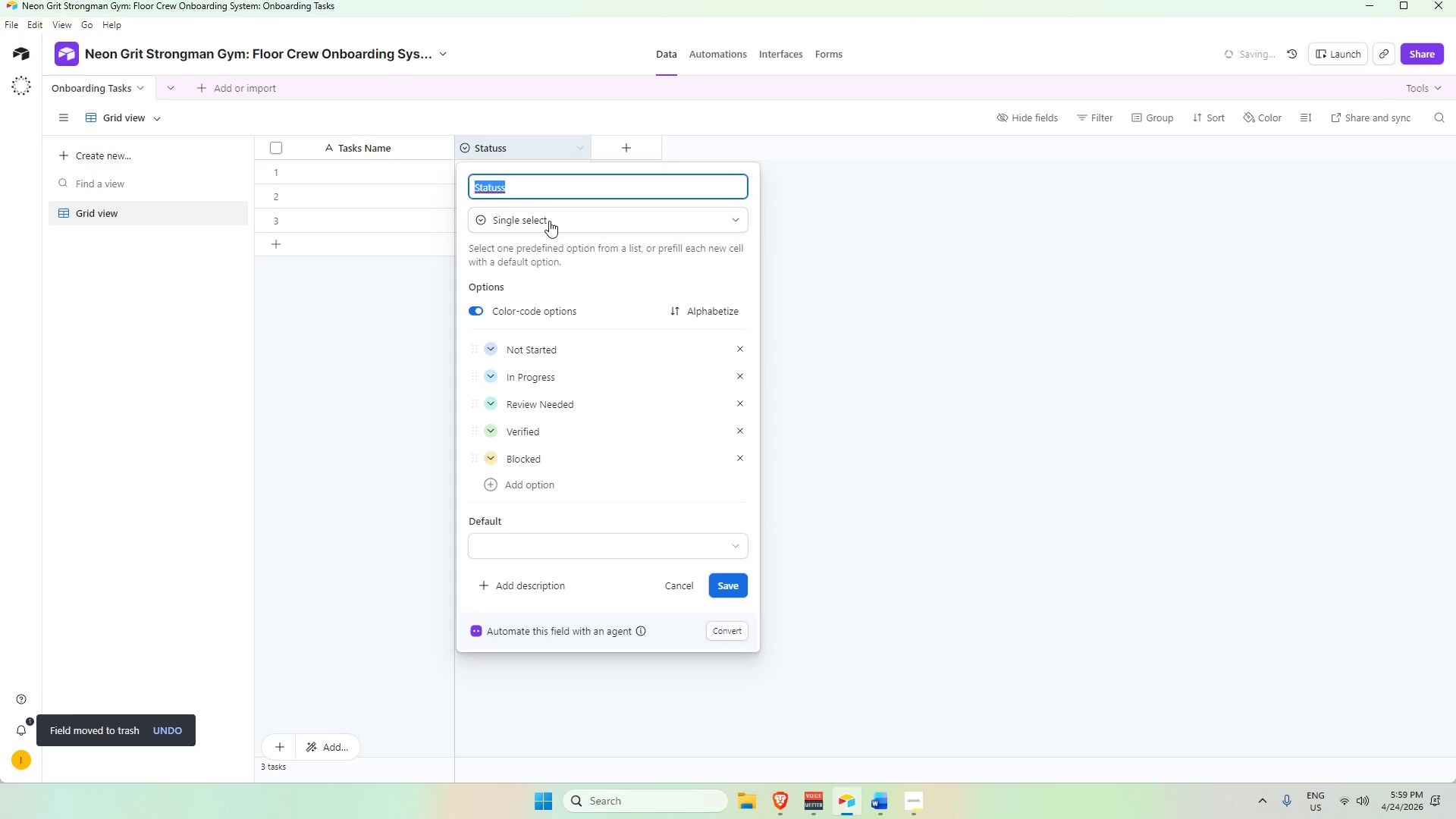 
left_click([535, 186])
 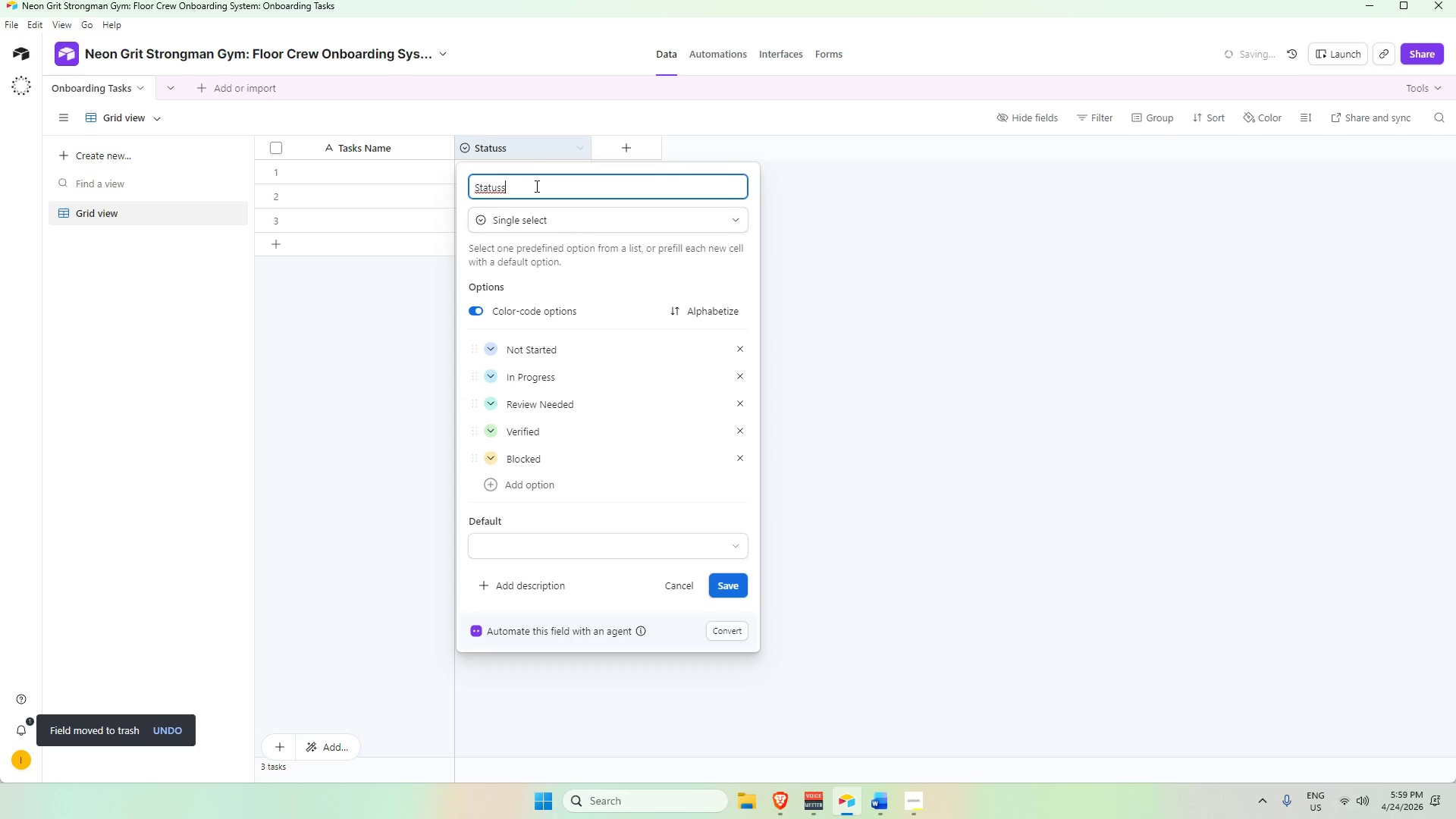 
key(Backspace)
 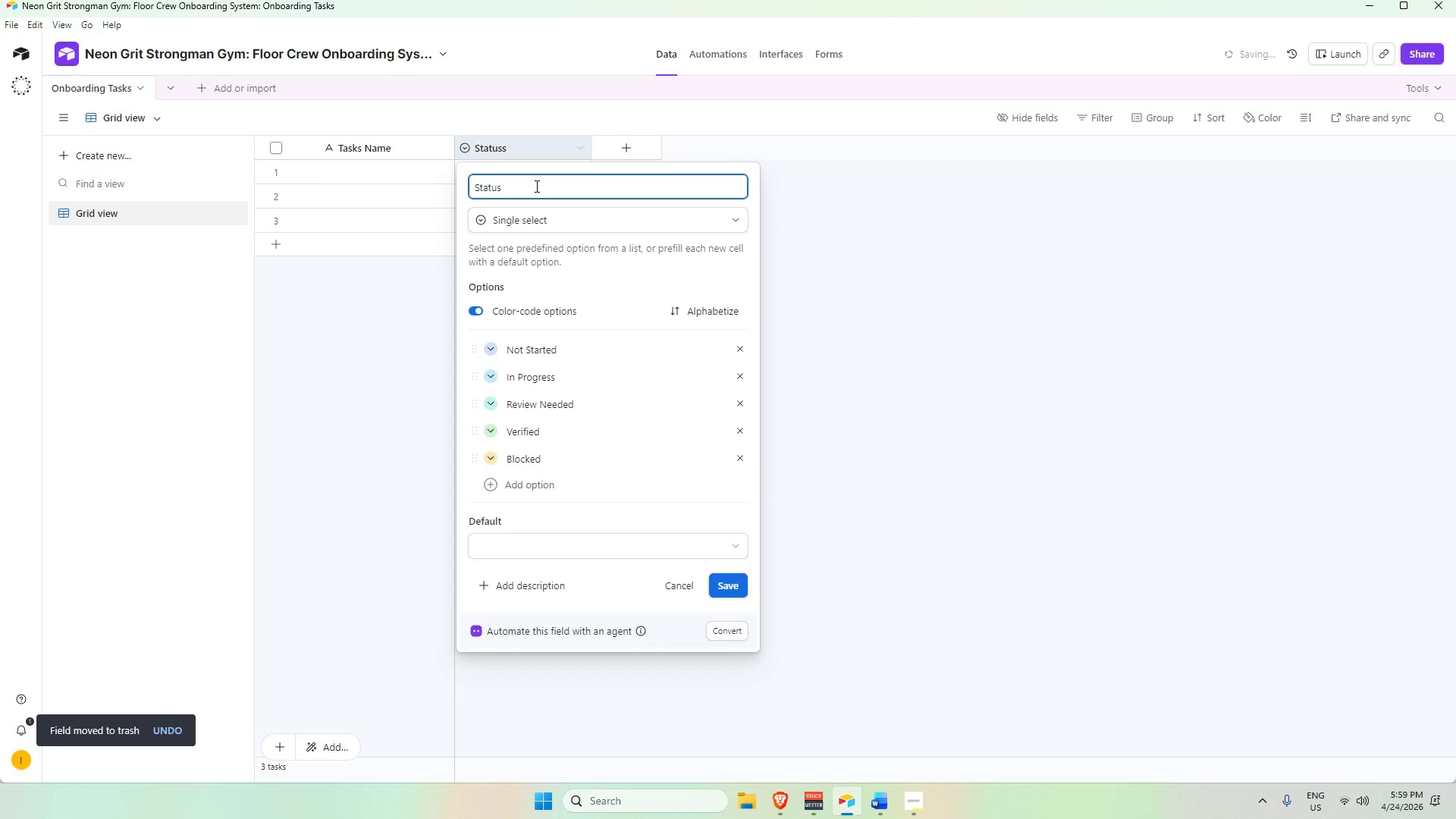 
key(Enter)
 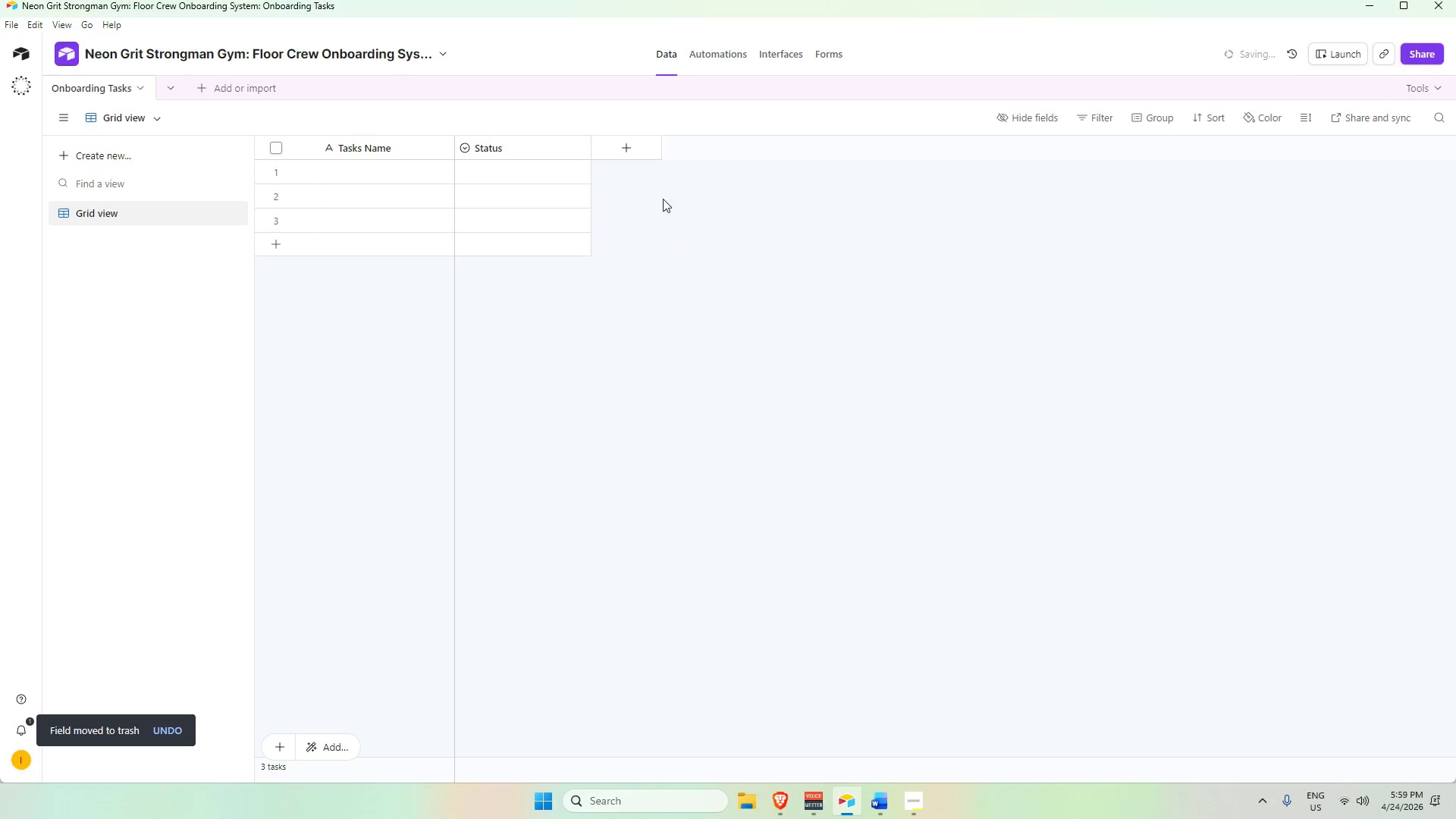 
double_click([626, 149])
 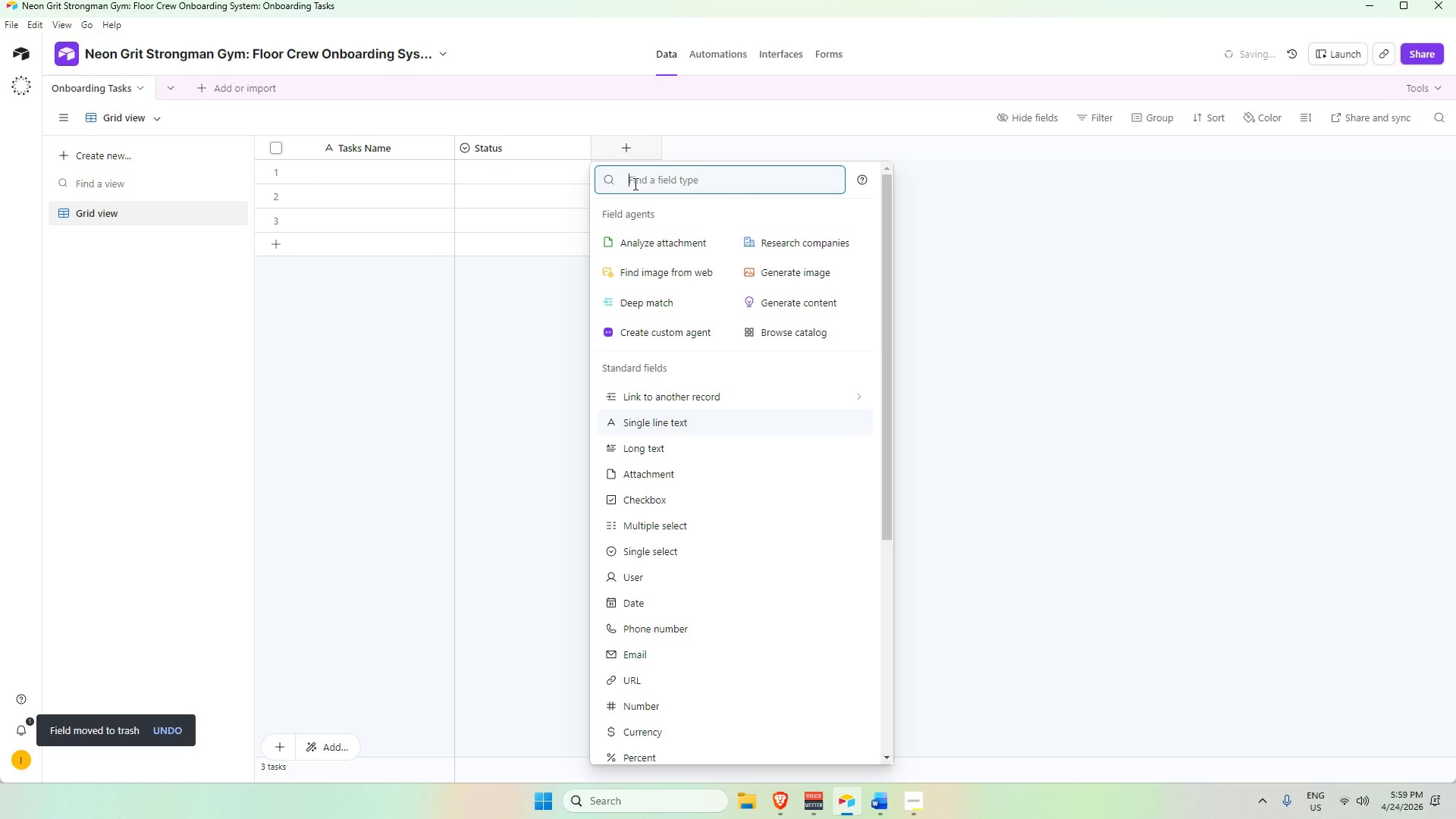 
key(Alt+AltLeft)
 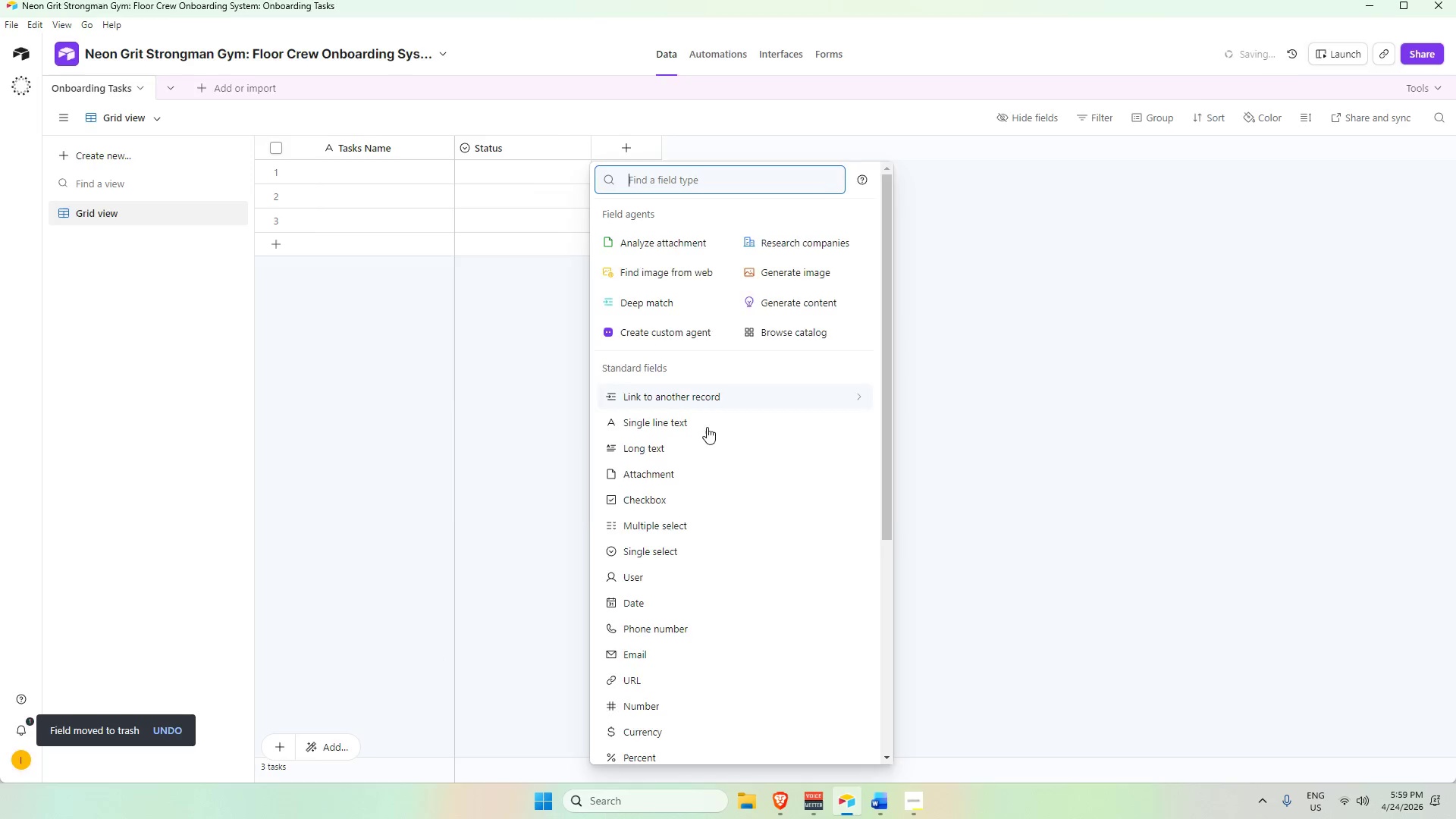 
key(Alt+Tab)
 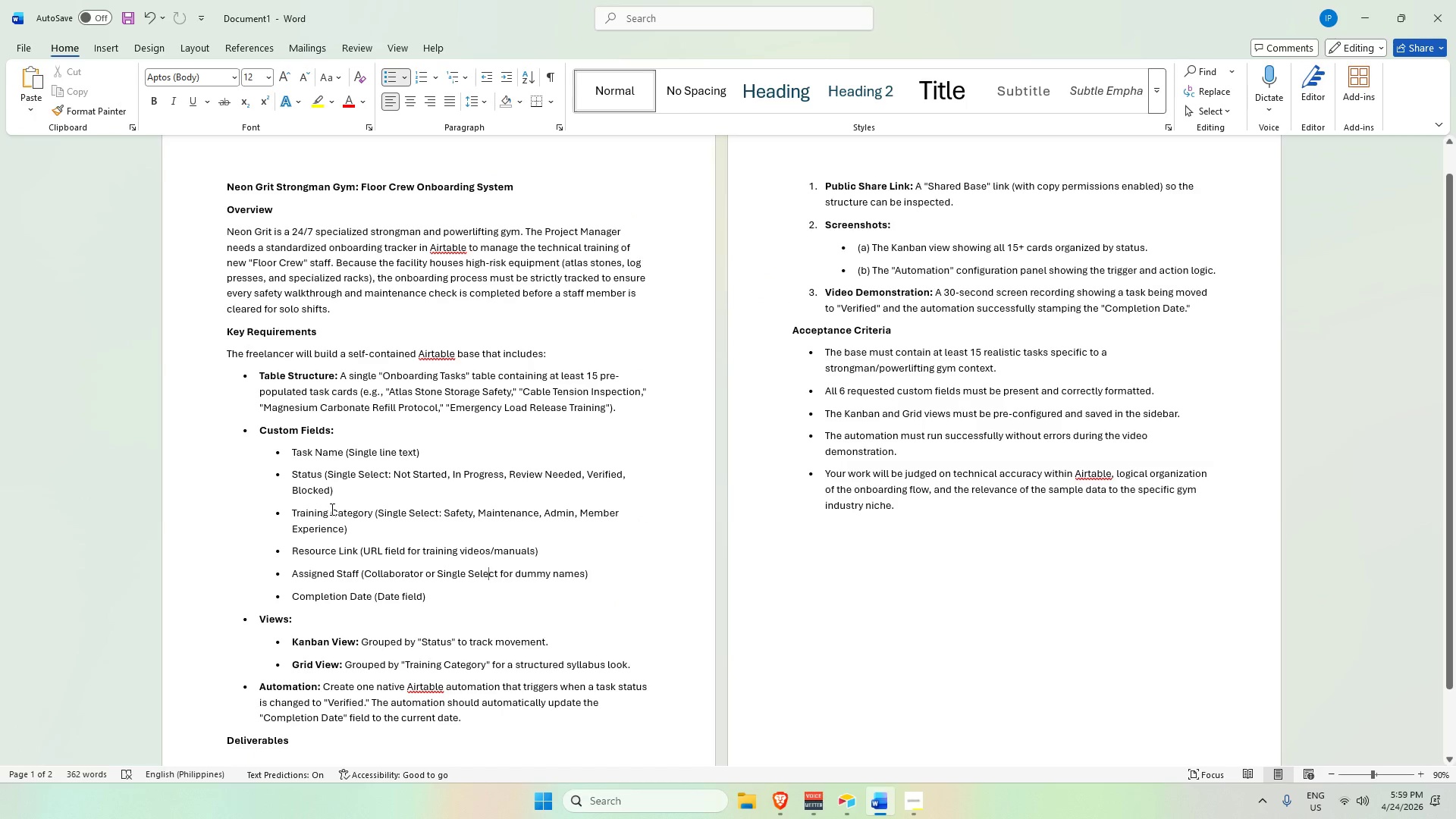 
key(Alt+AltLeft)
 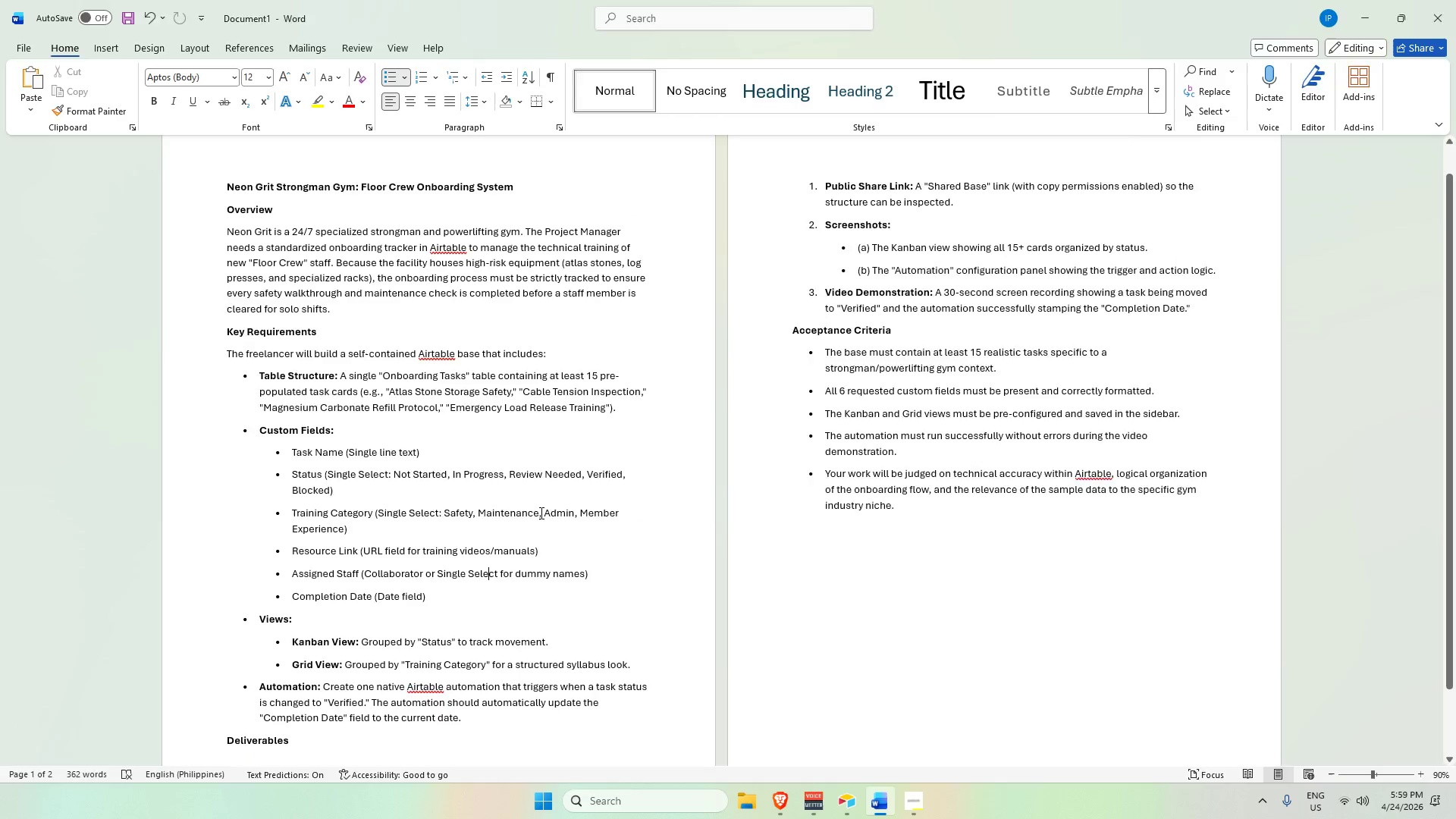 
key(Tab)
type(TRaining Category)
 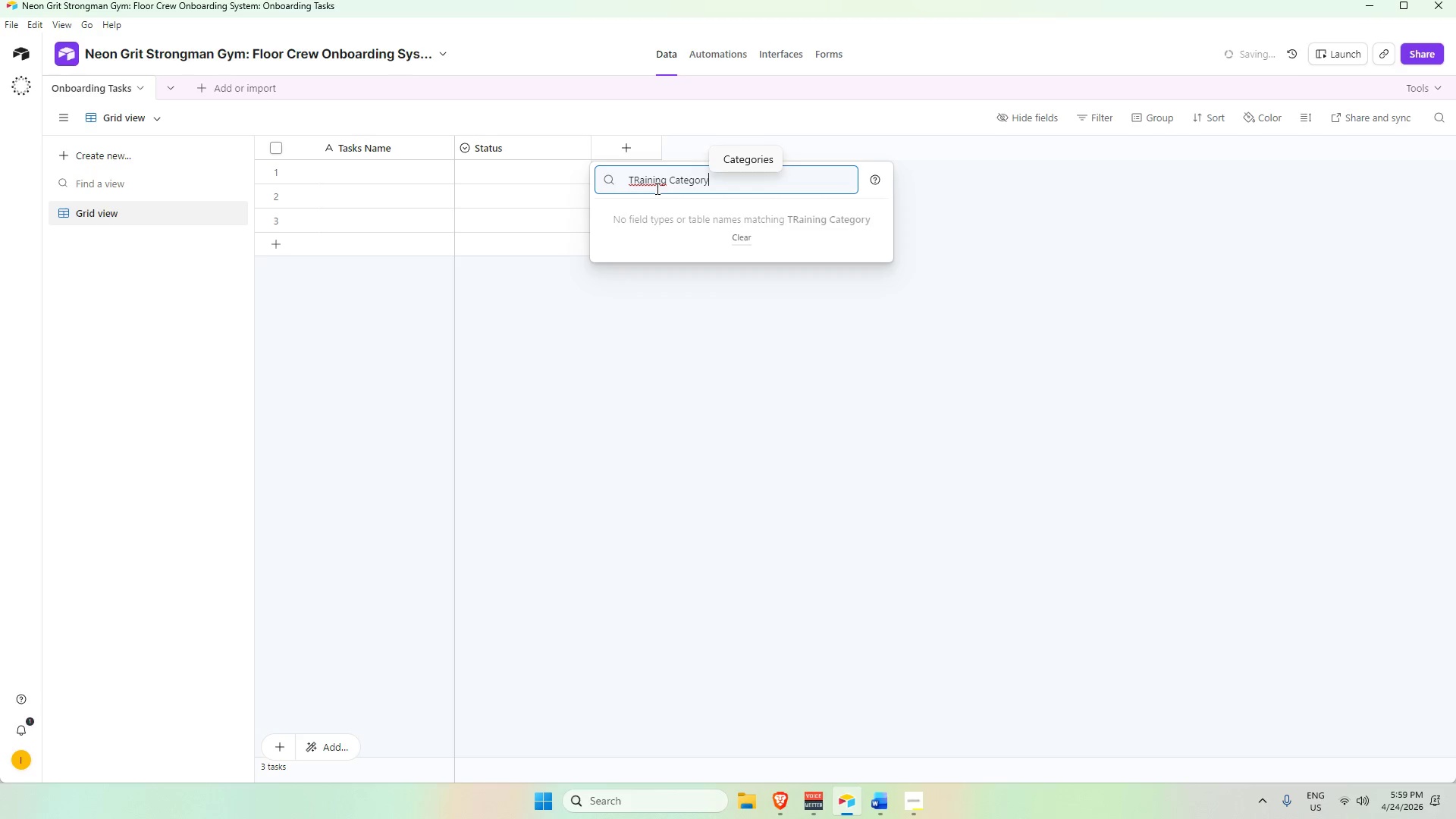 
hold_key(key=ArrowLeft, duration=0.97)
 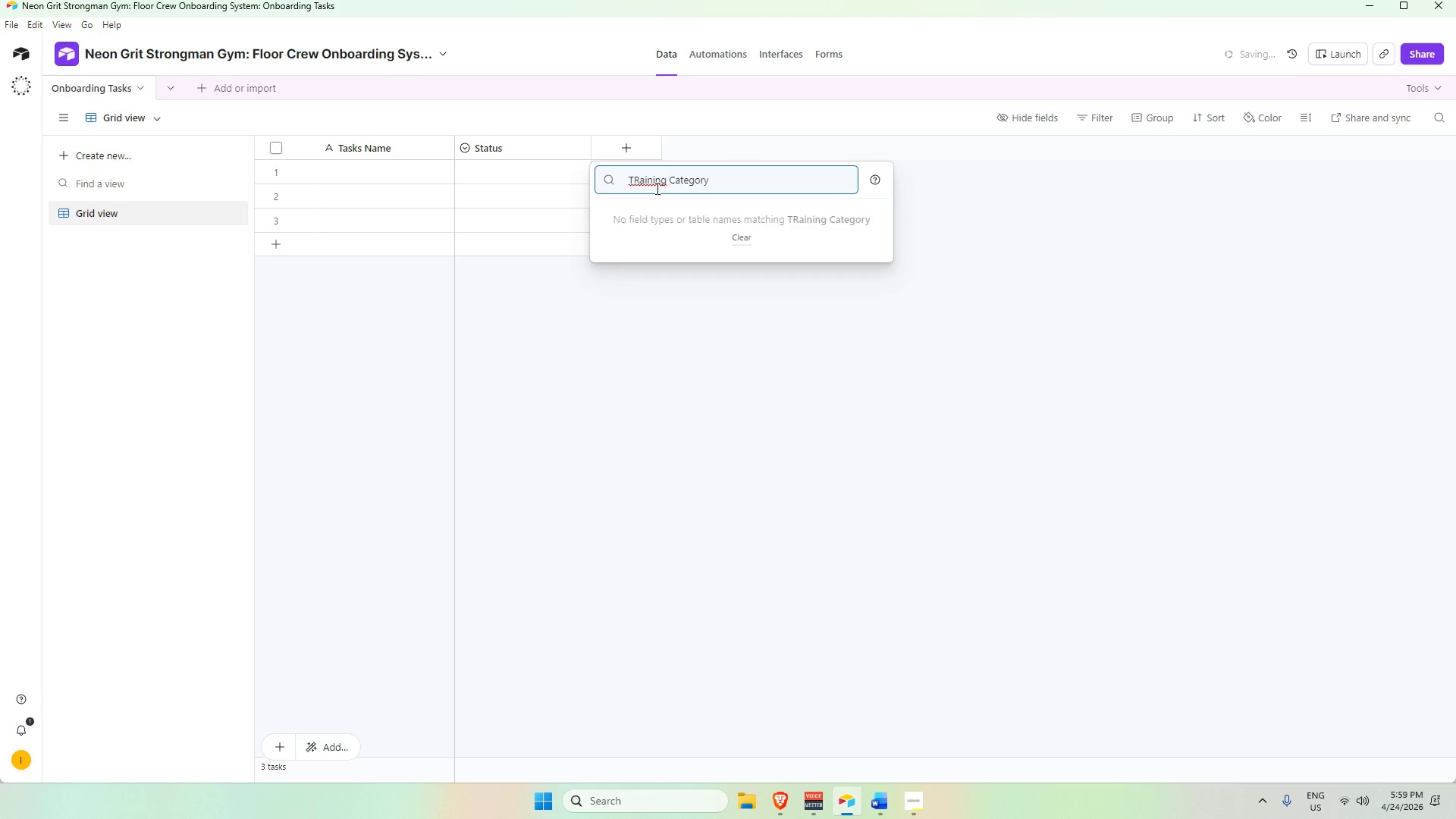 
key(Backspace)
 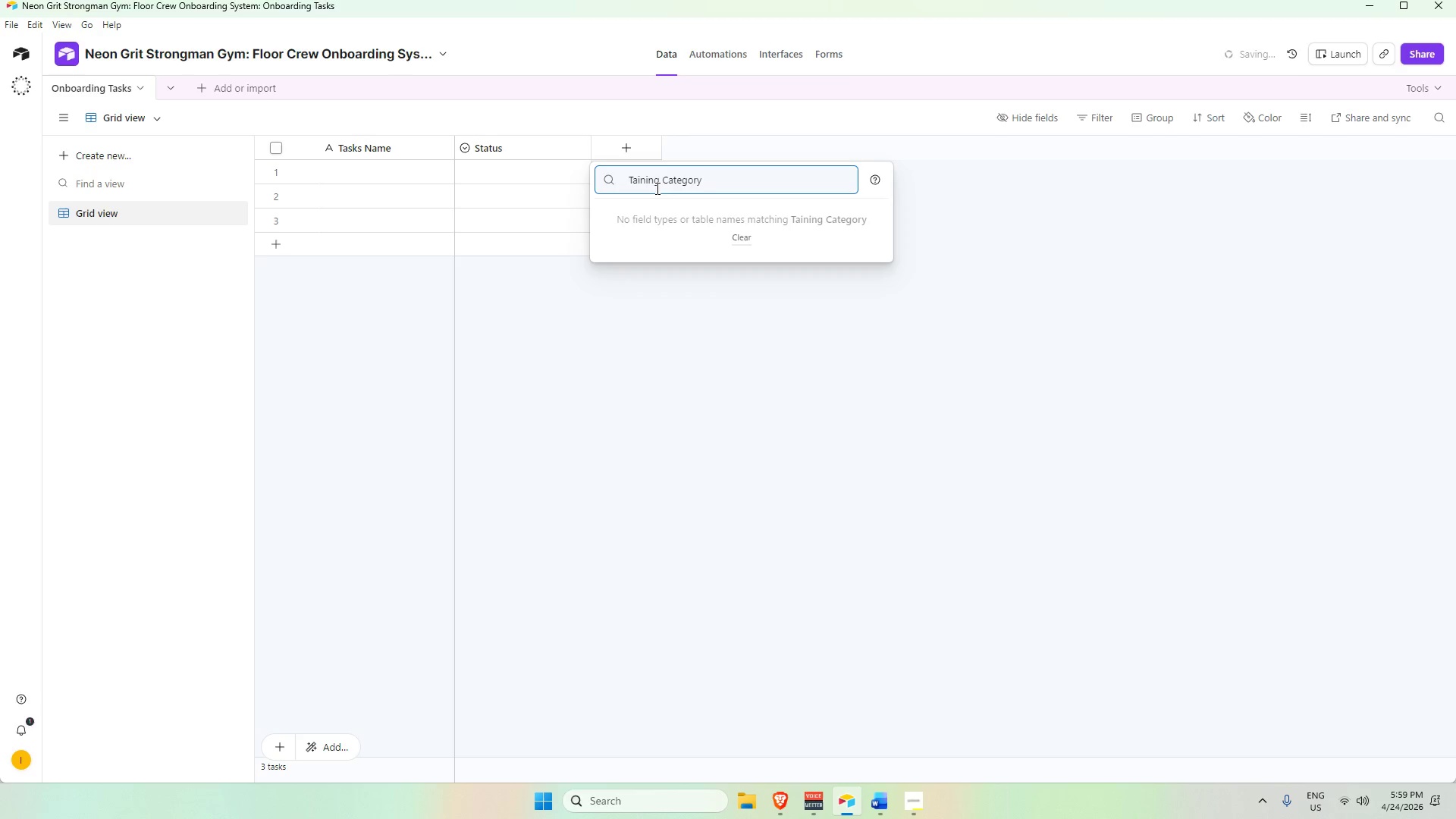 
key(R)
 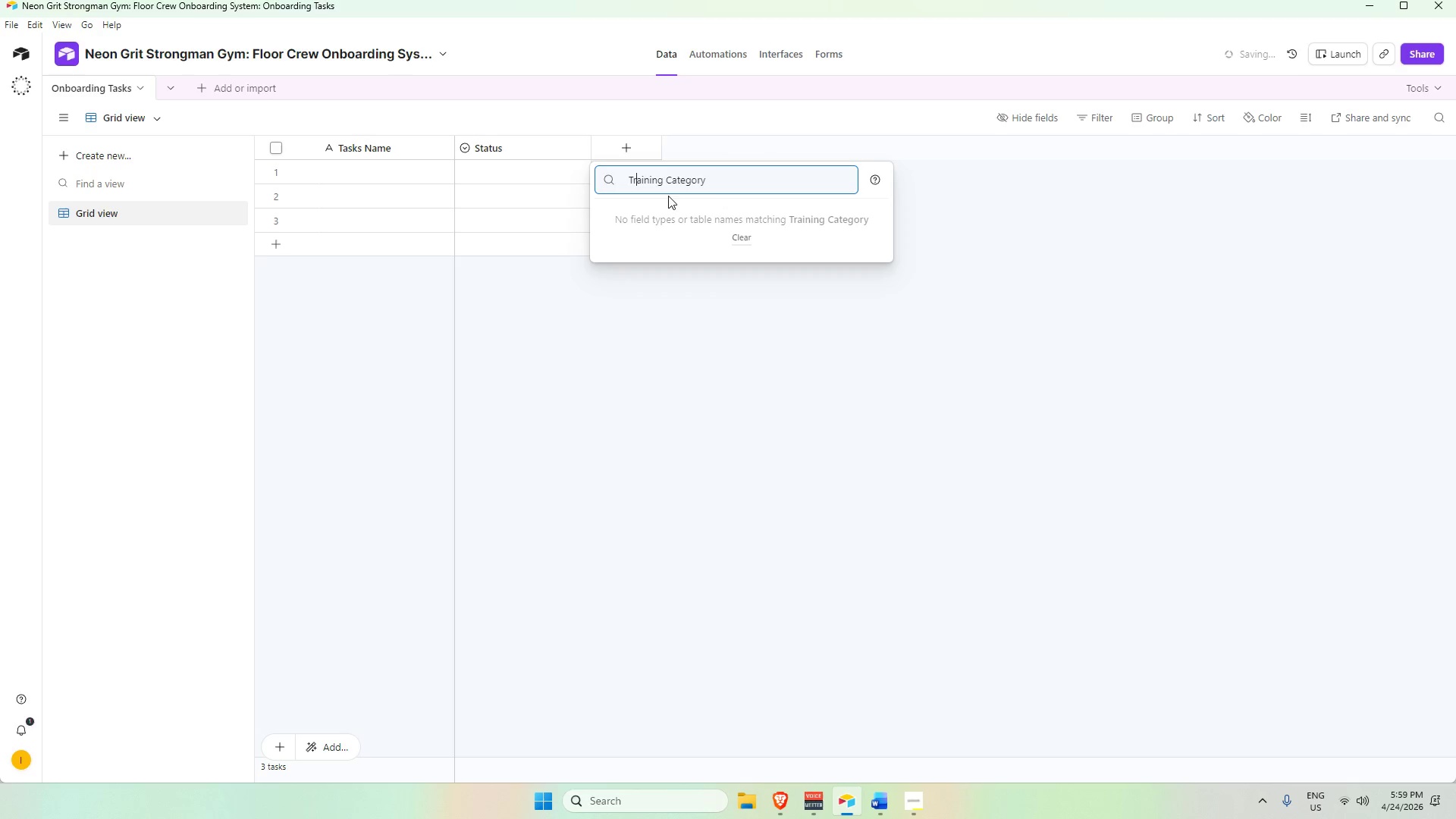 
left_click_drag(start_coordinate=[728, 187], to_coordinate=[567, 181])
 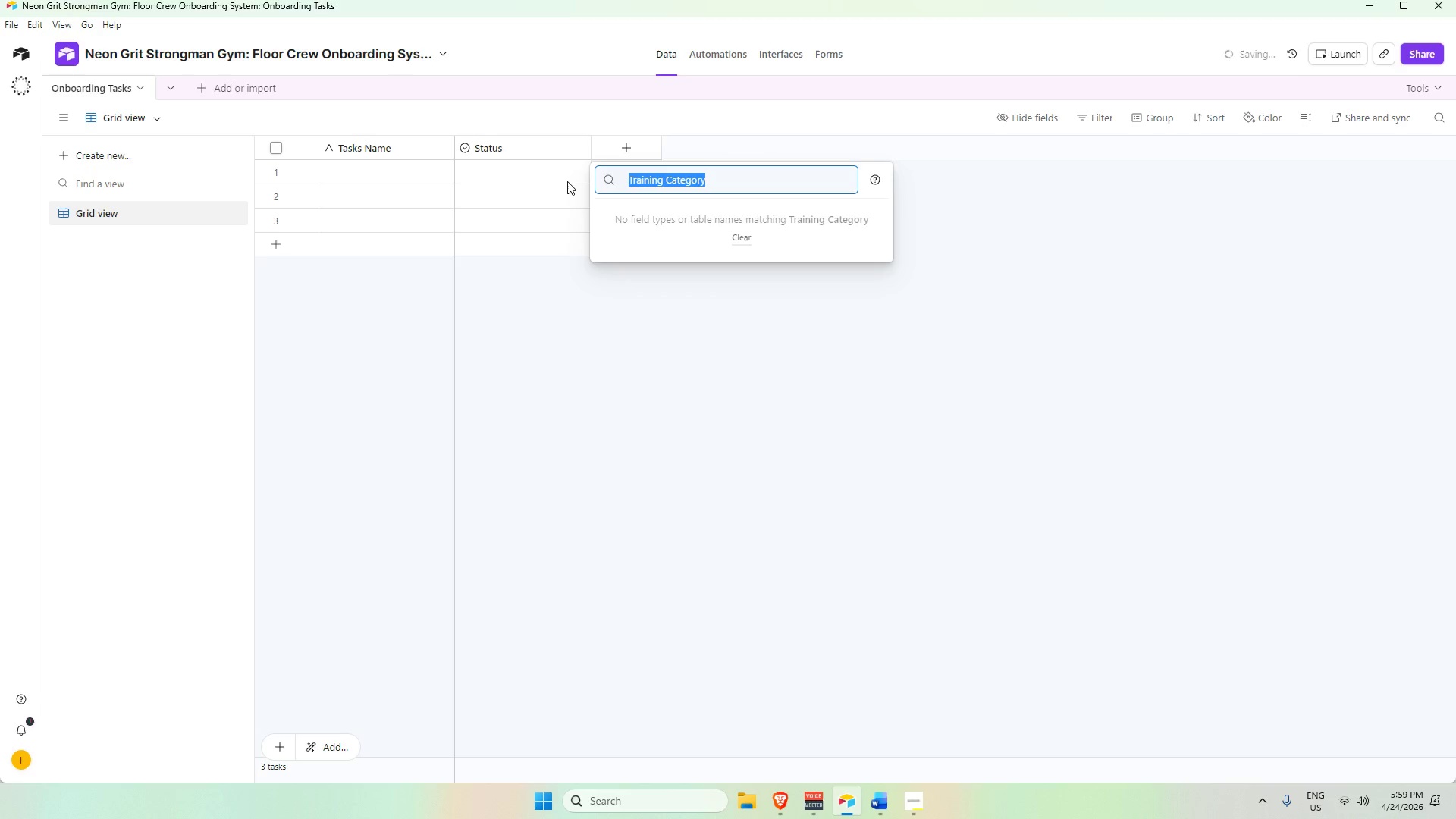 
key(Control+C)
 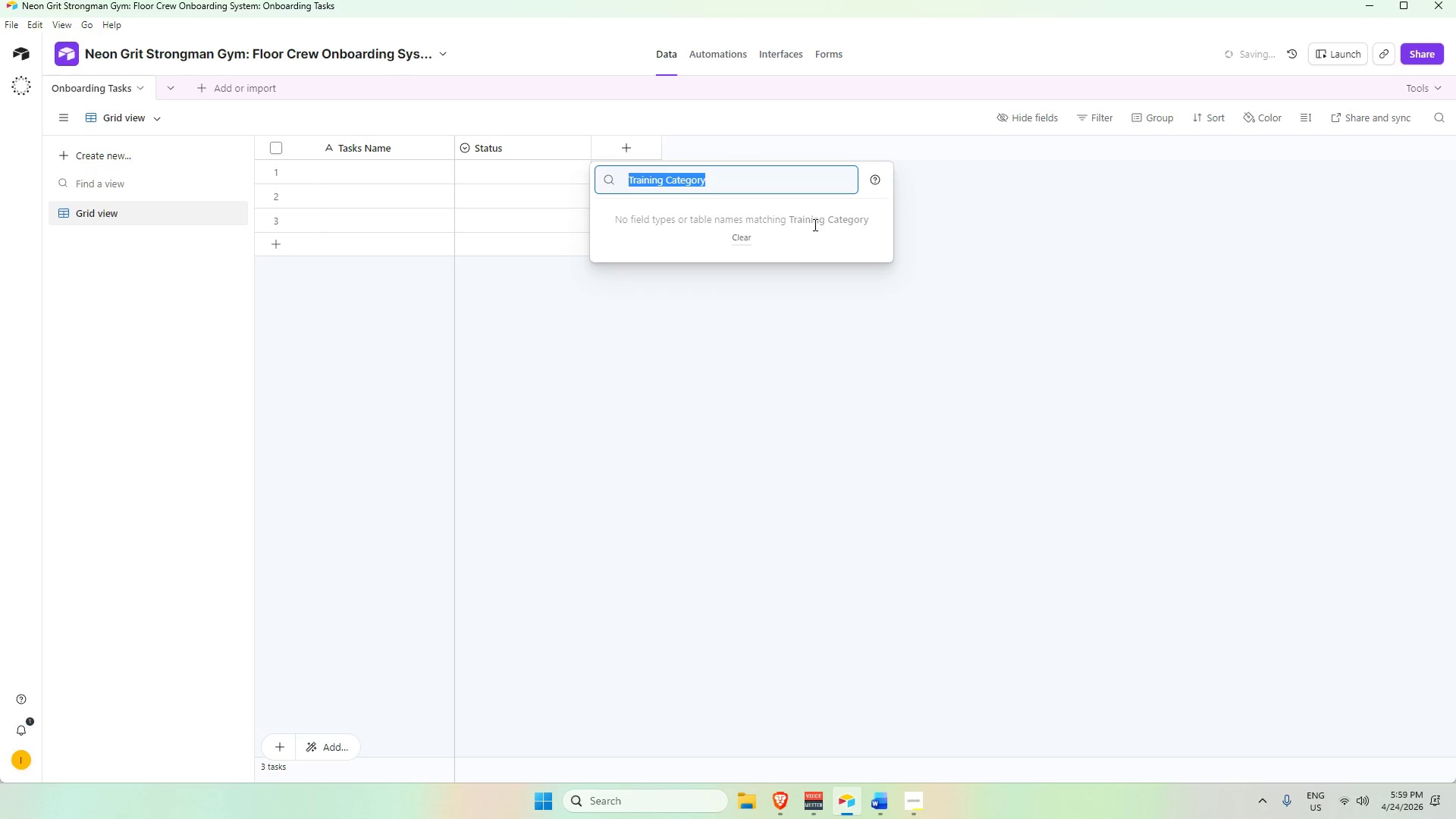 
key(Backspace)
 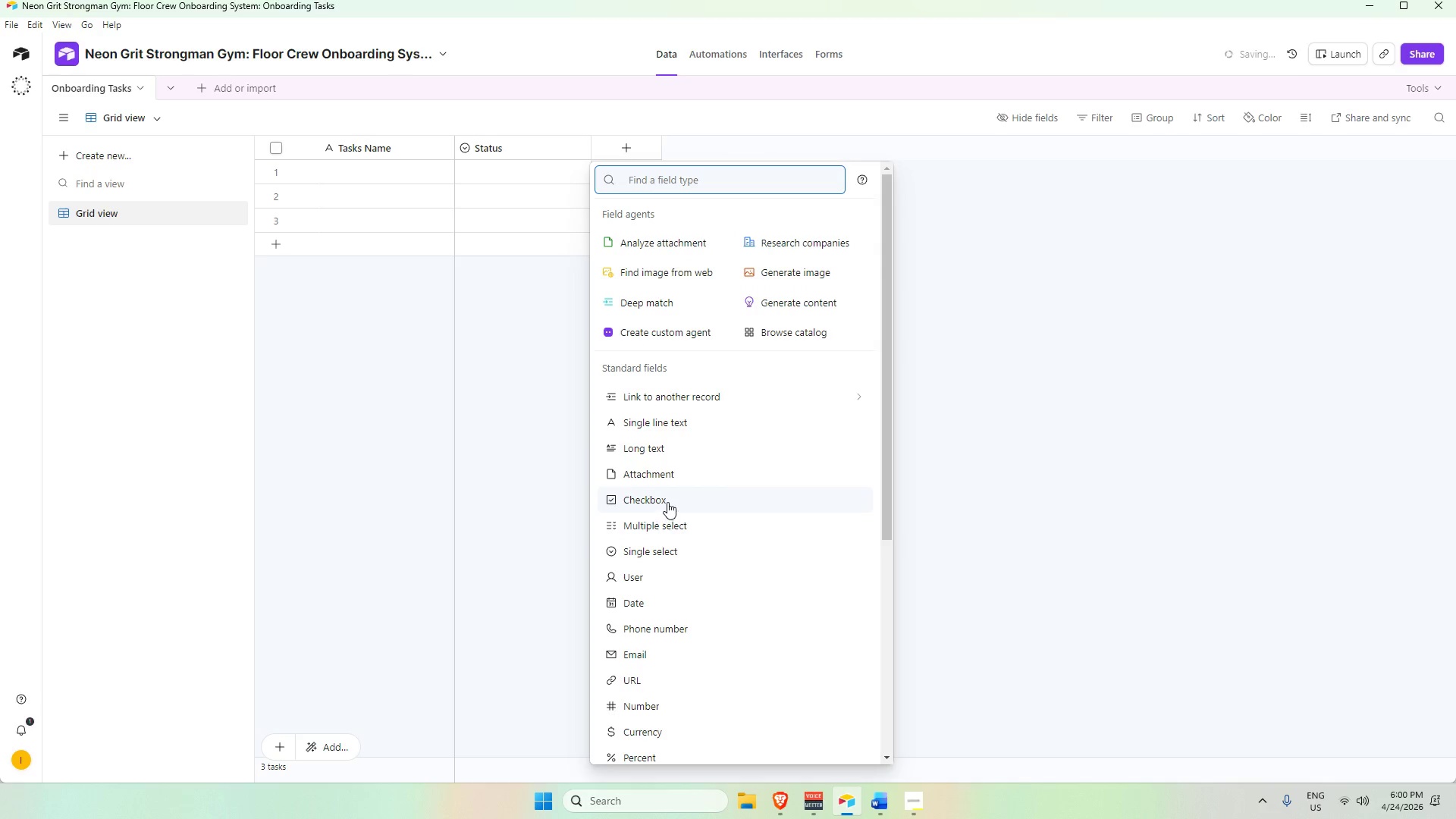 
left_click([664, 550])
 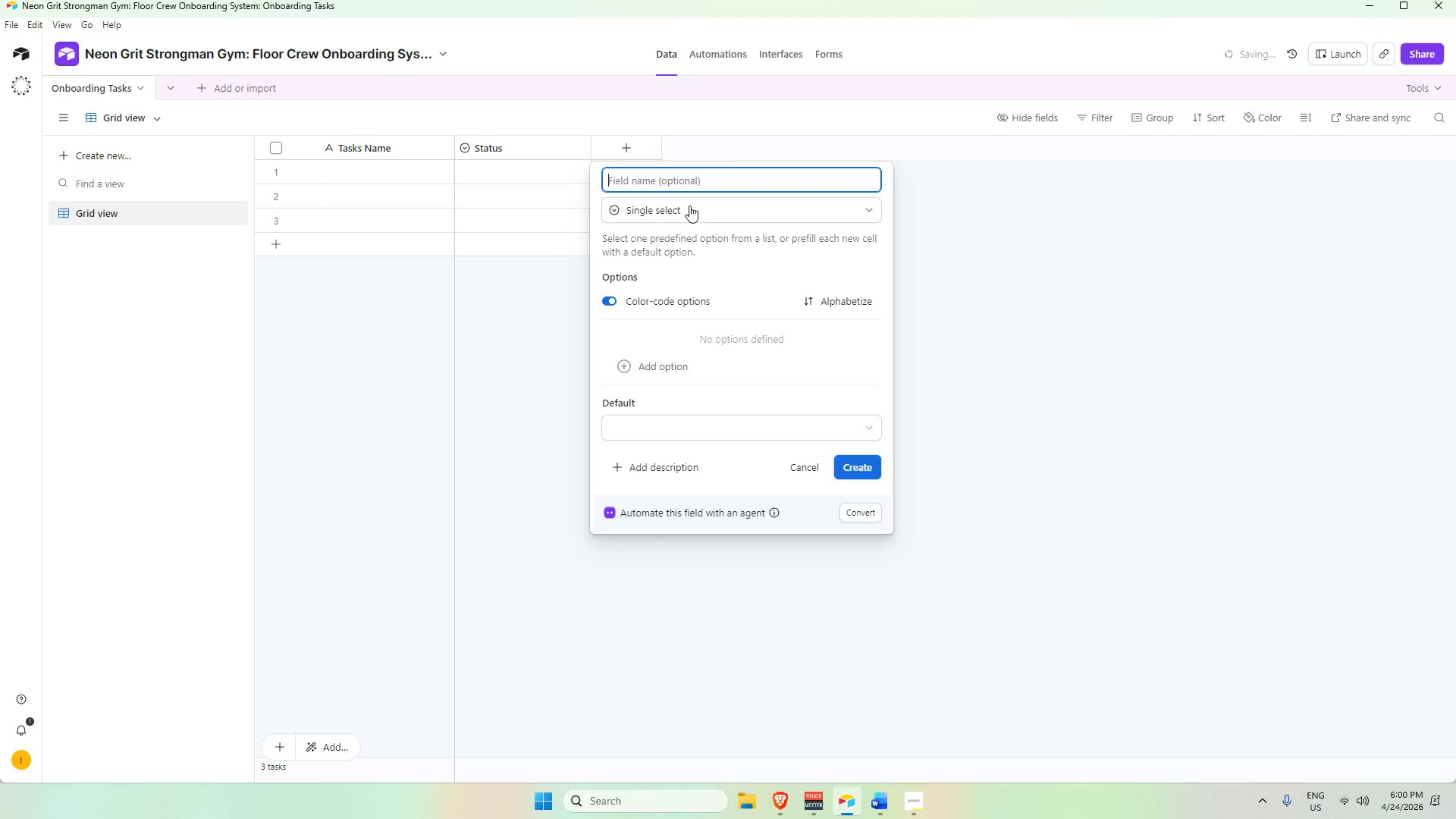 
key(Control+V)
 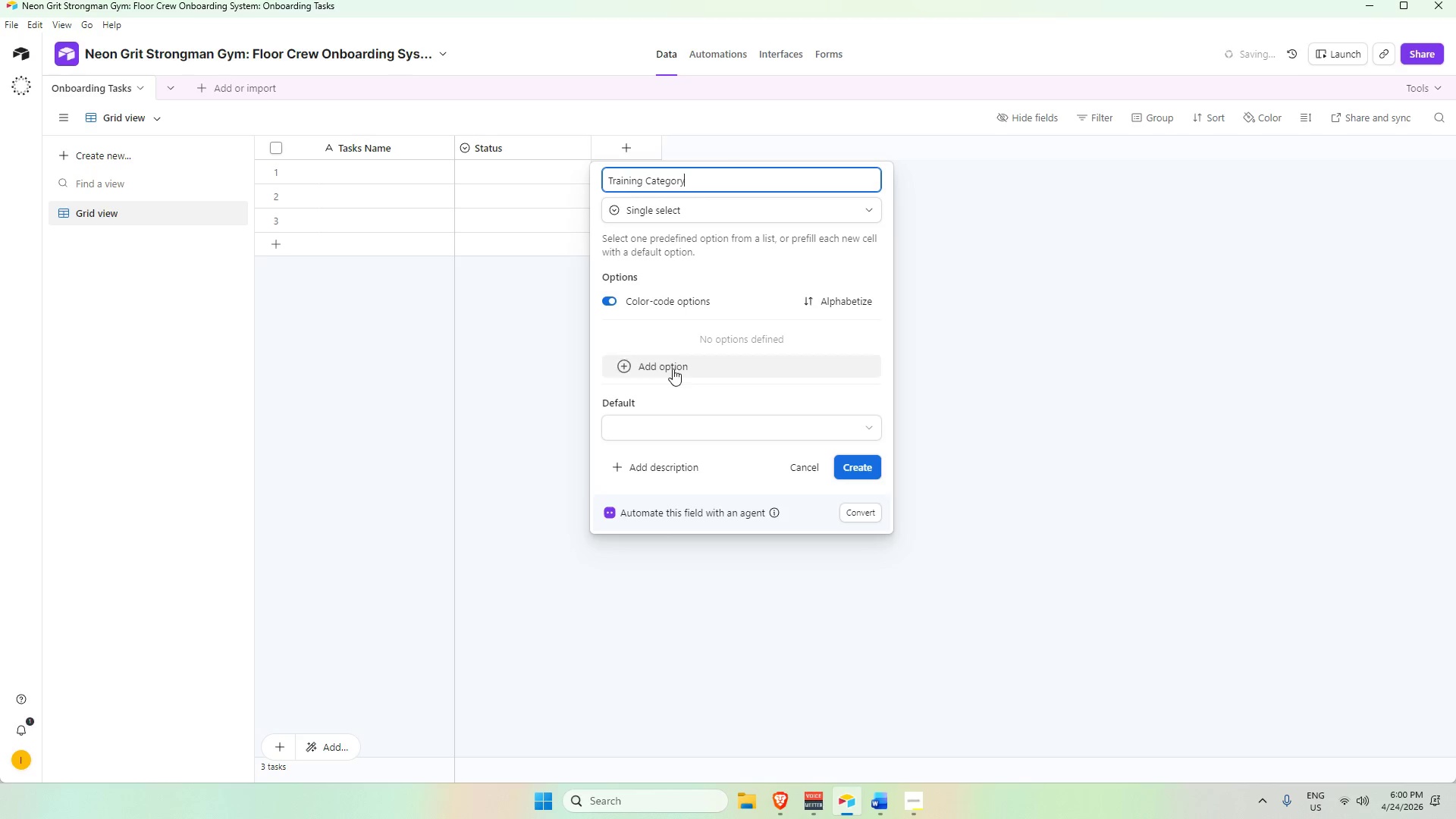 
left_click([673, 368])
 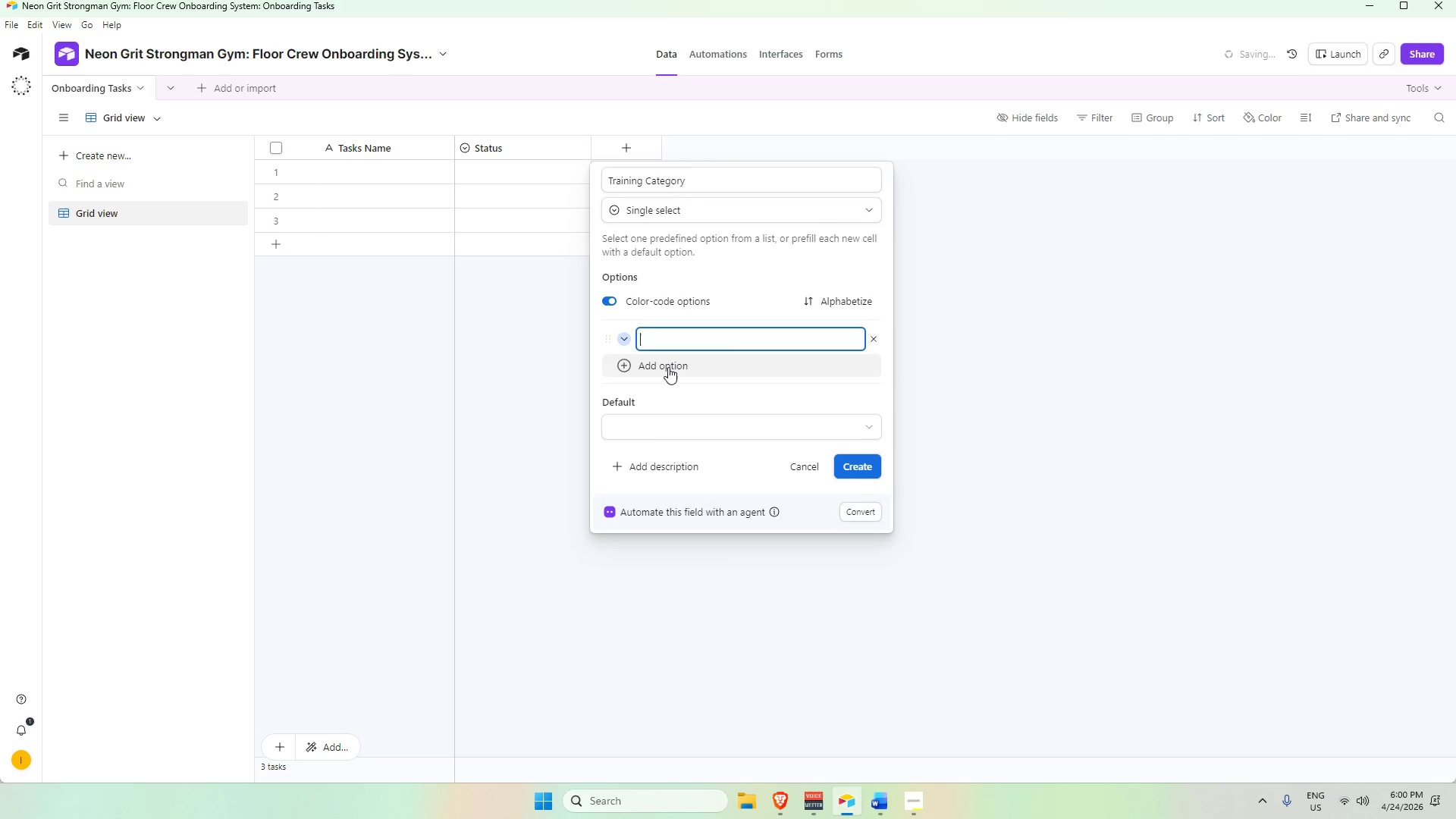 
key(Alt+Control+AltLeft)
 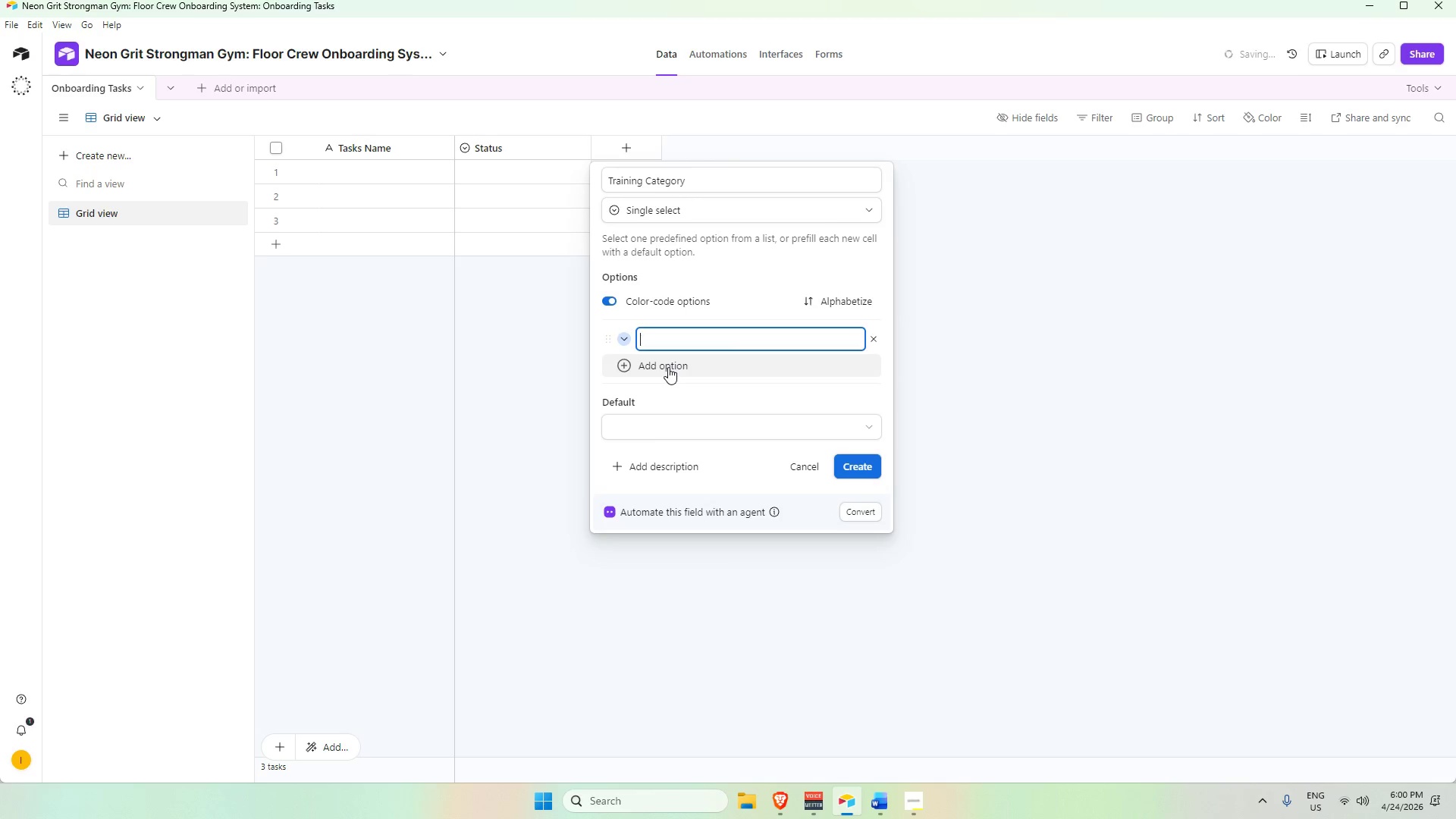 
key(Alt+Control+Tab)
 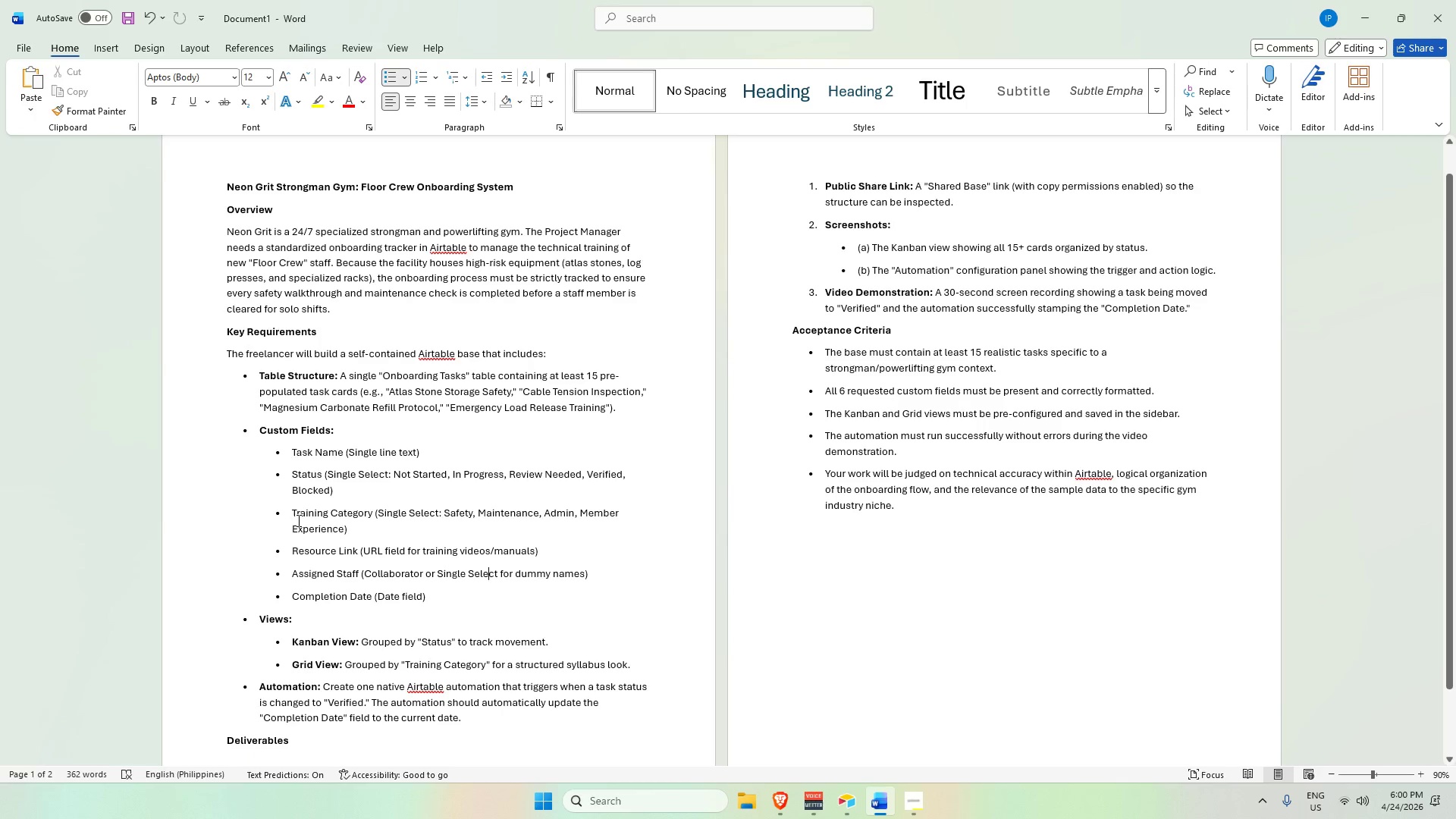 
left_click_drag(start_coordinate=[289, 512], to_coordinate=[372, 530])
 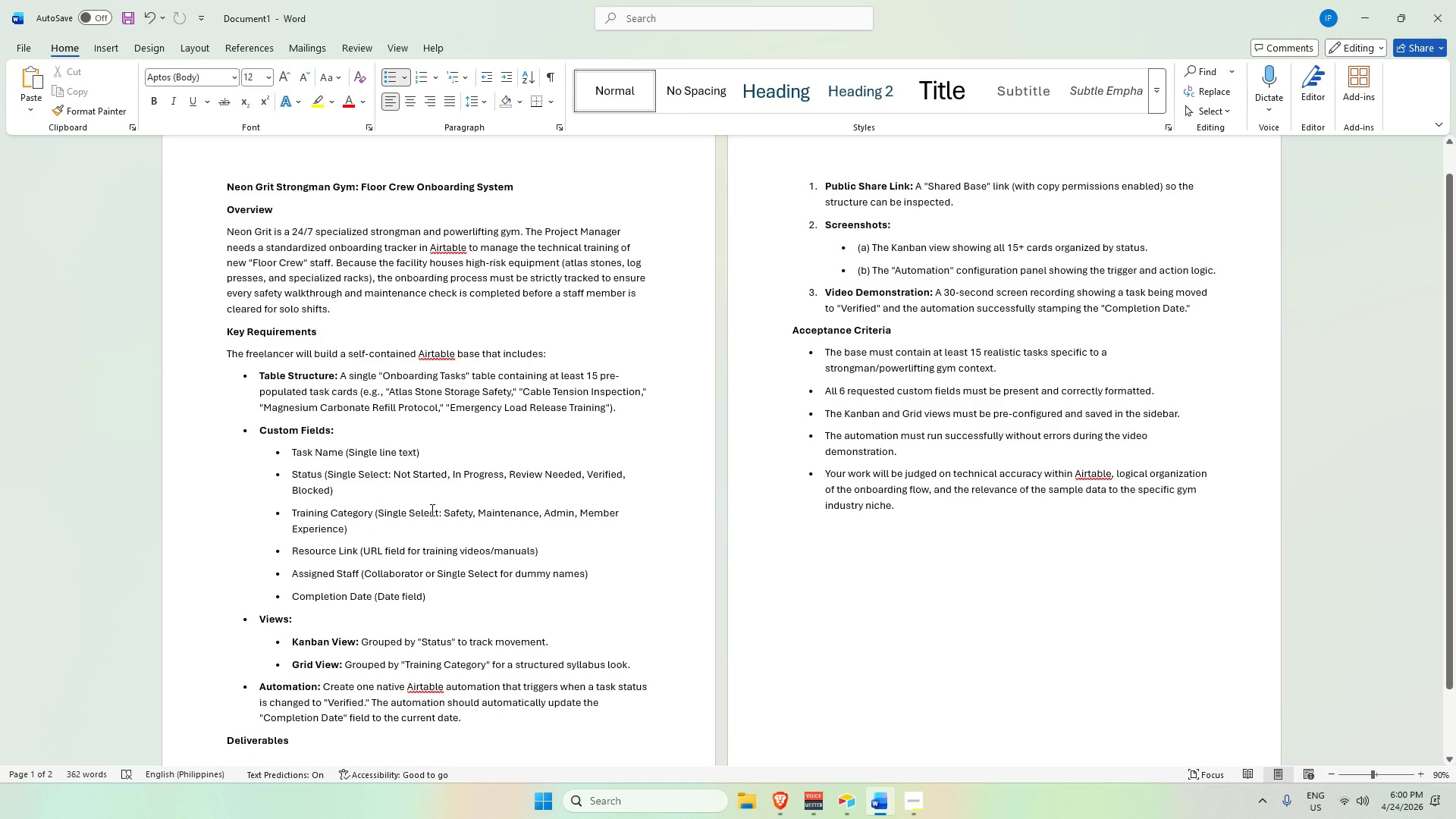 
left_click_drag(start_coordinate=[444, 512], to_coordinate=[586, 541])
 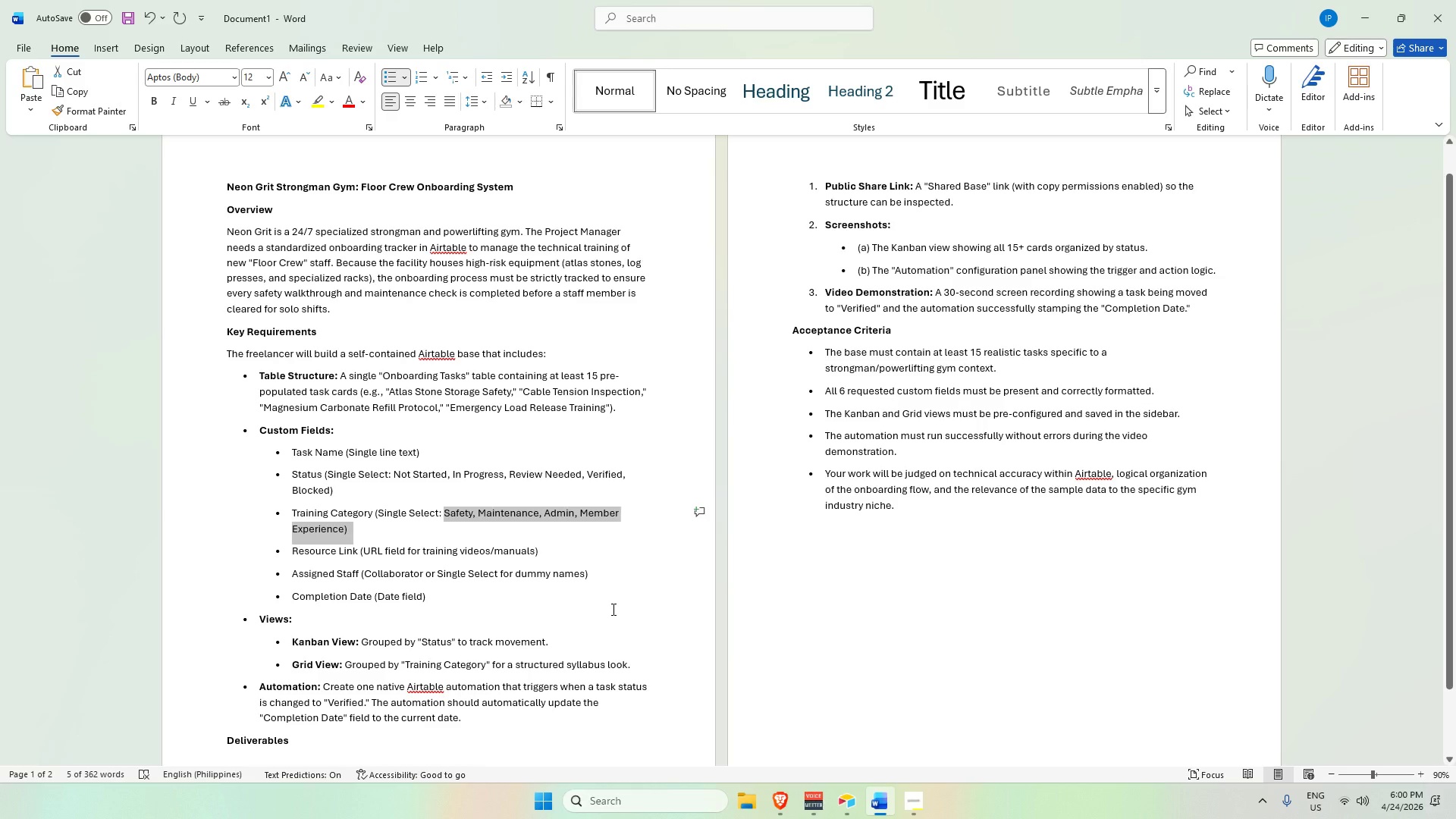 
key(Alt+AltLeft)
 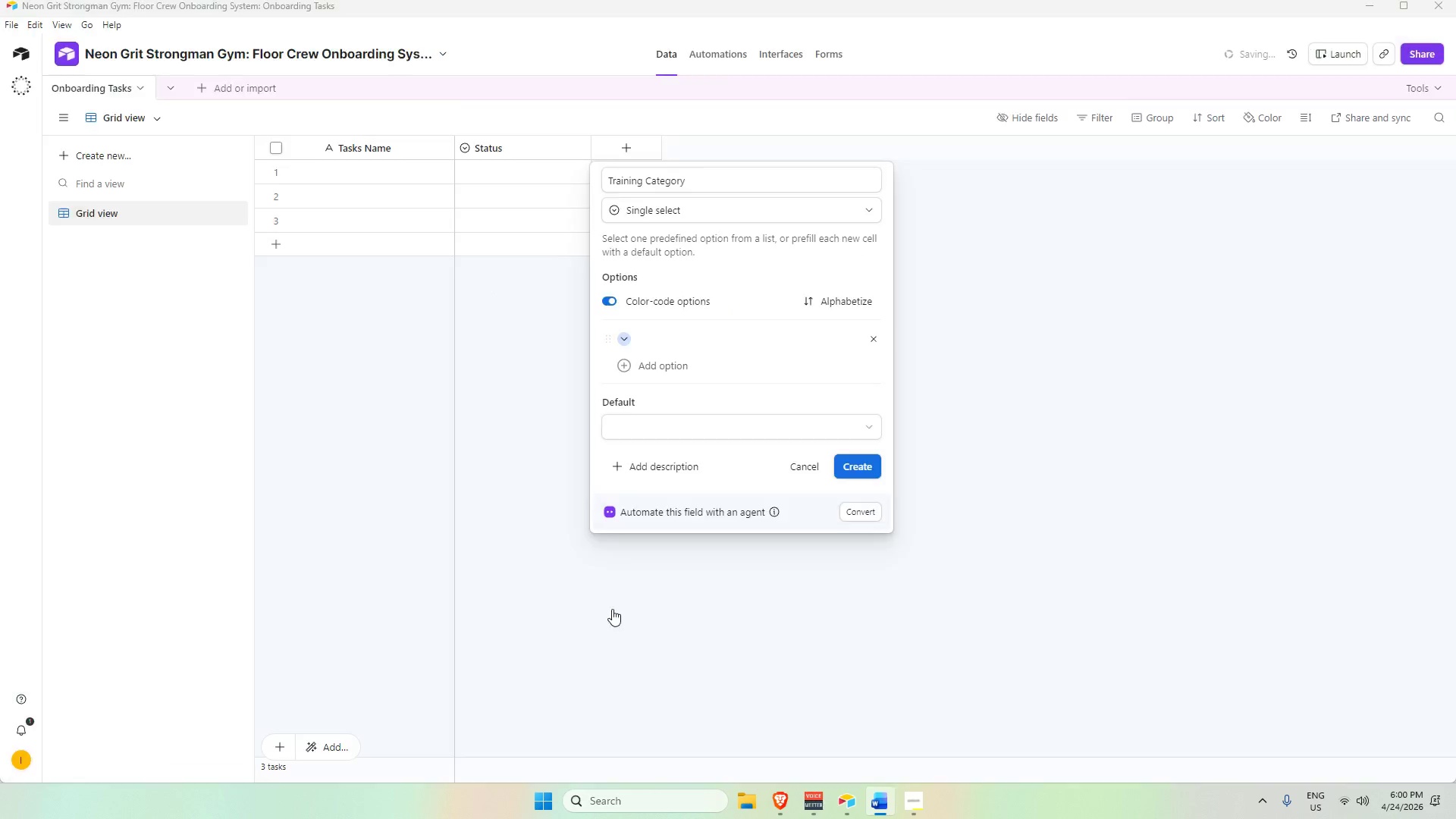 
key(Alt+Tab)
 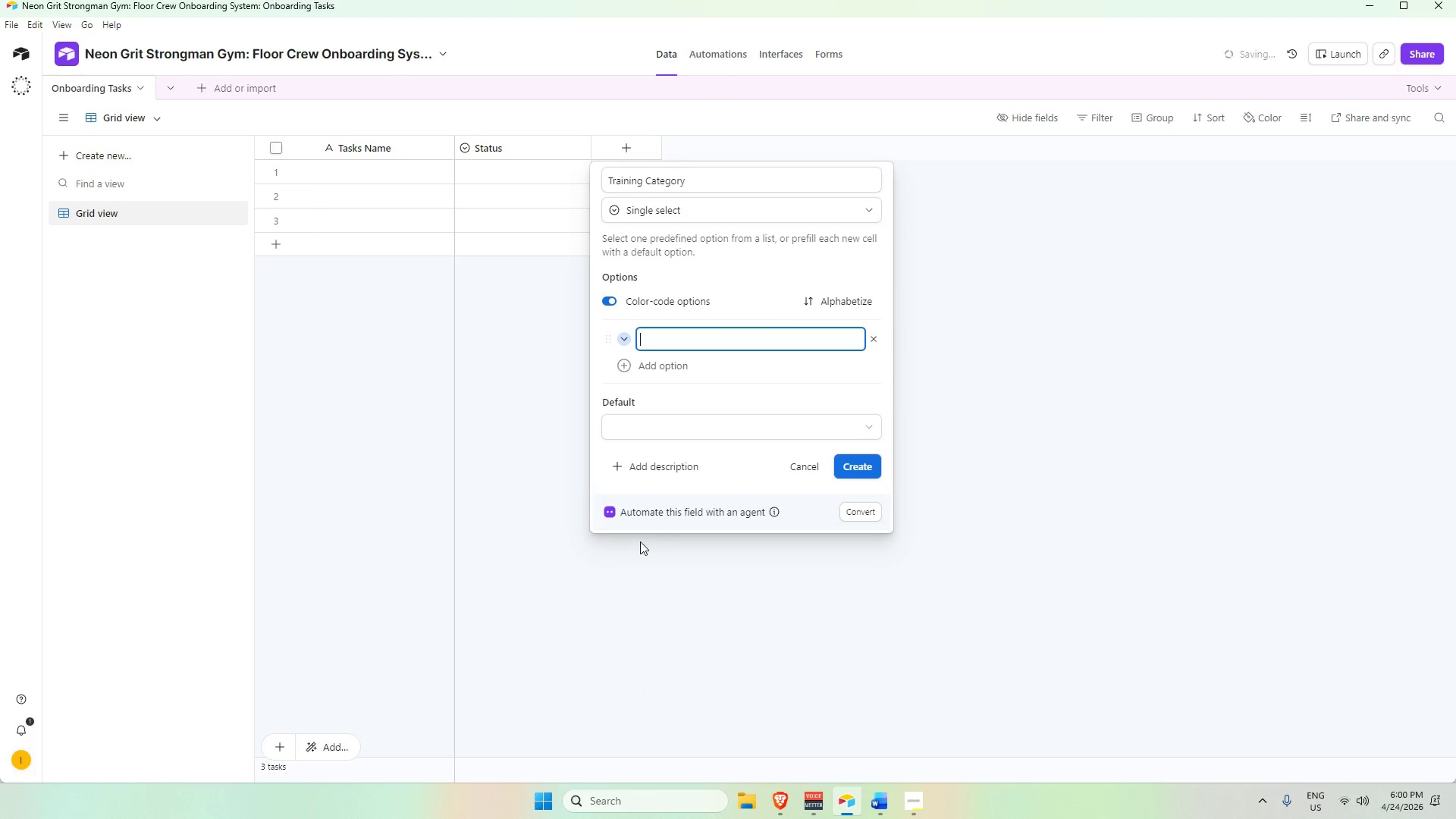 
type(Safety)
 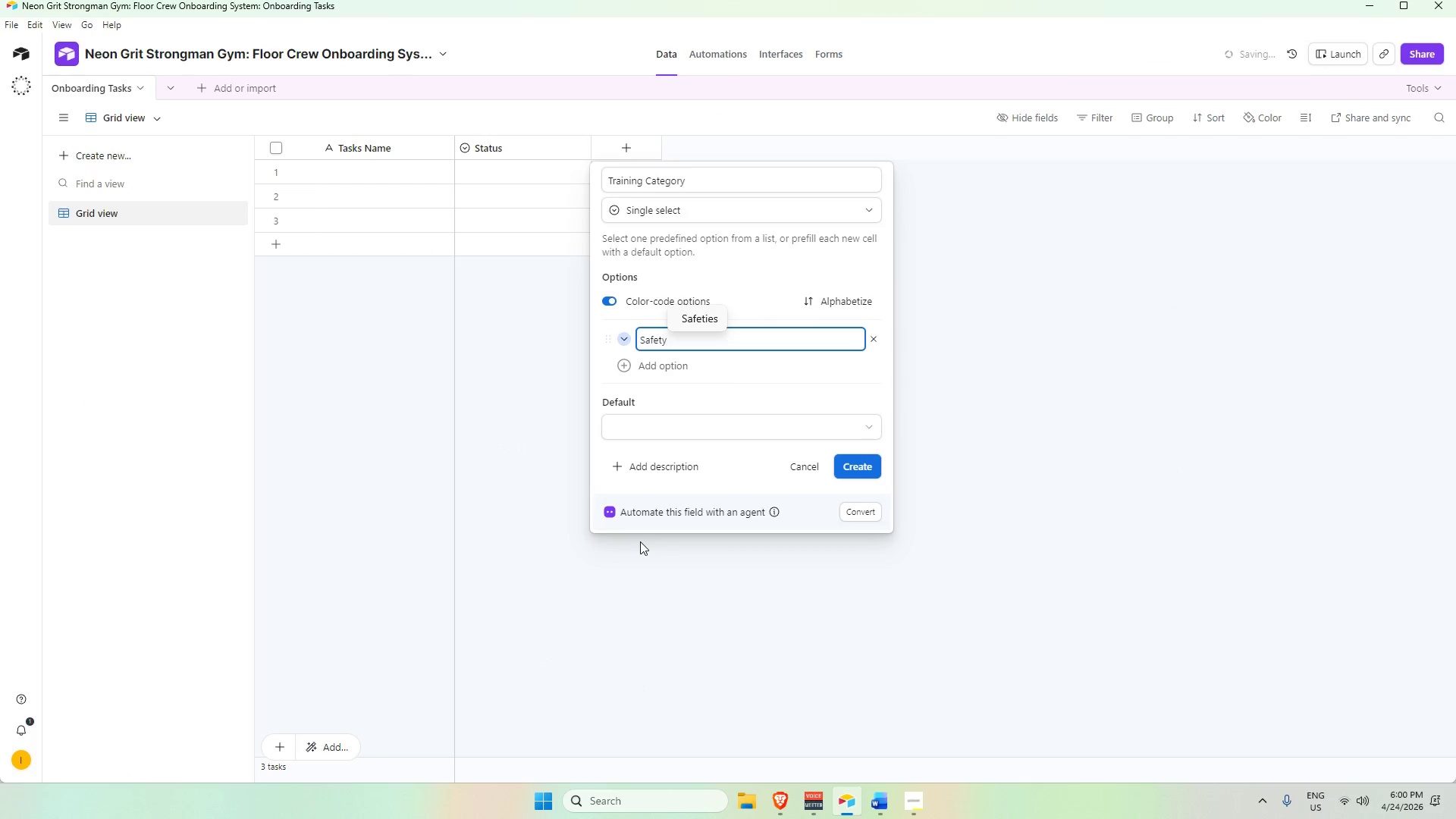 
key(Enter)
 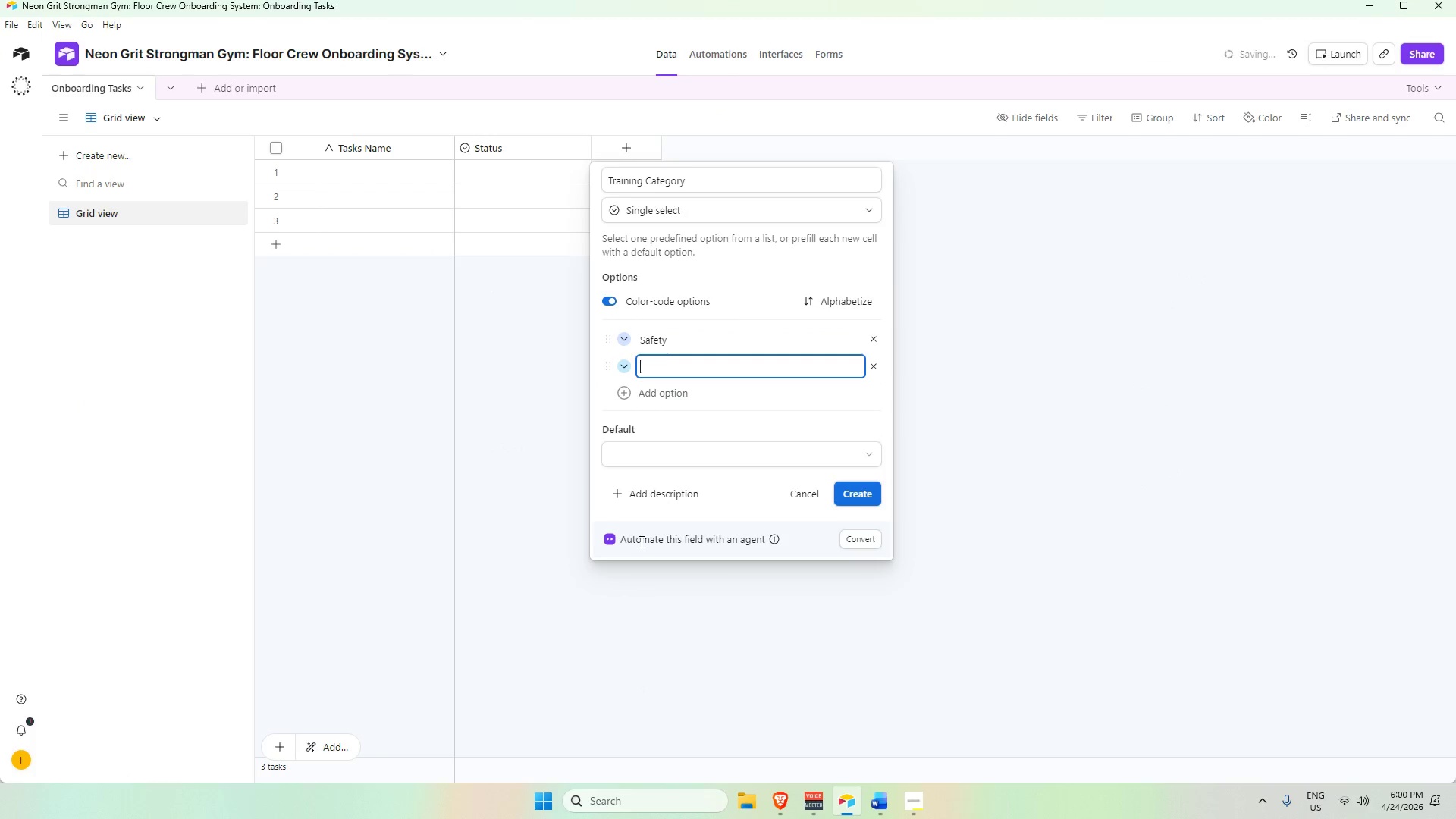 
type(Maintenance)
 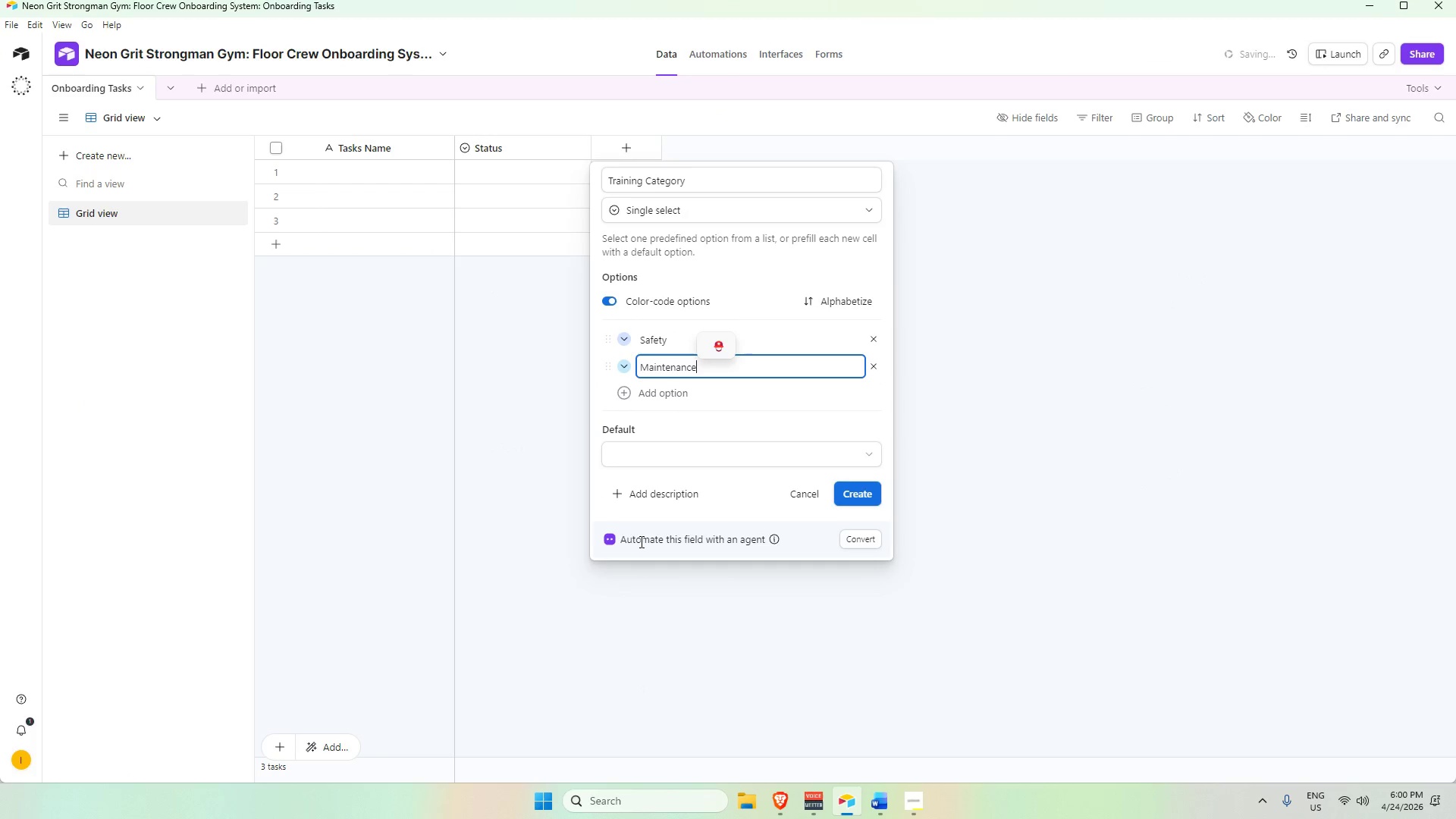 
key(Enter)
 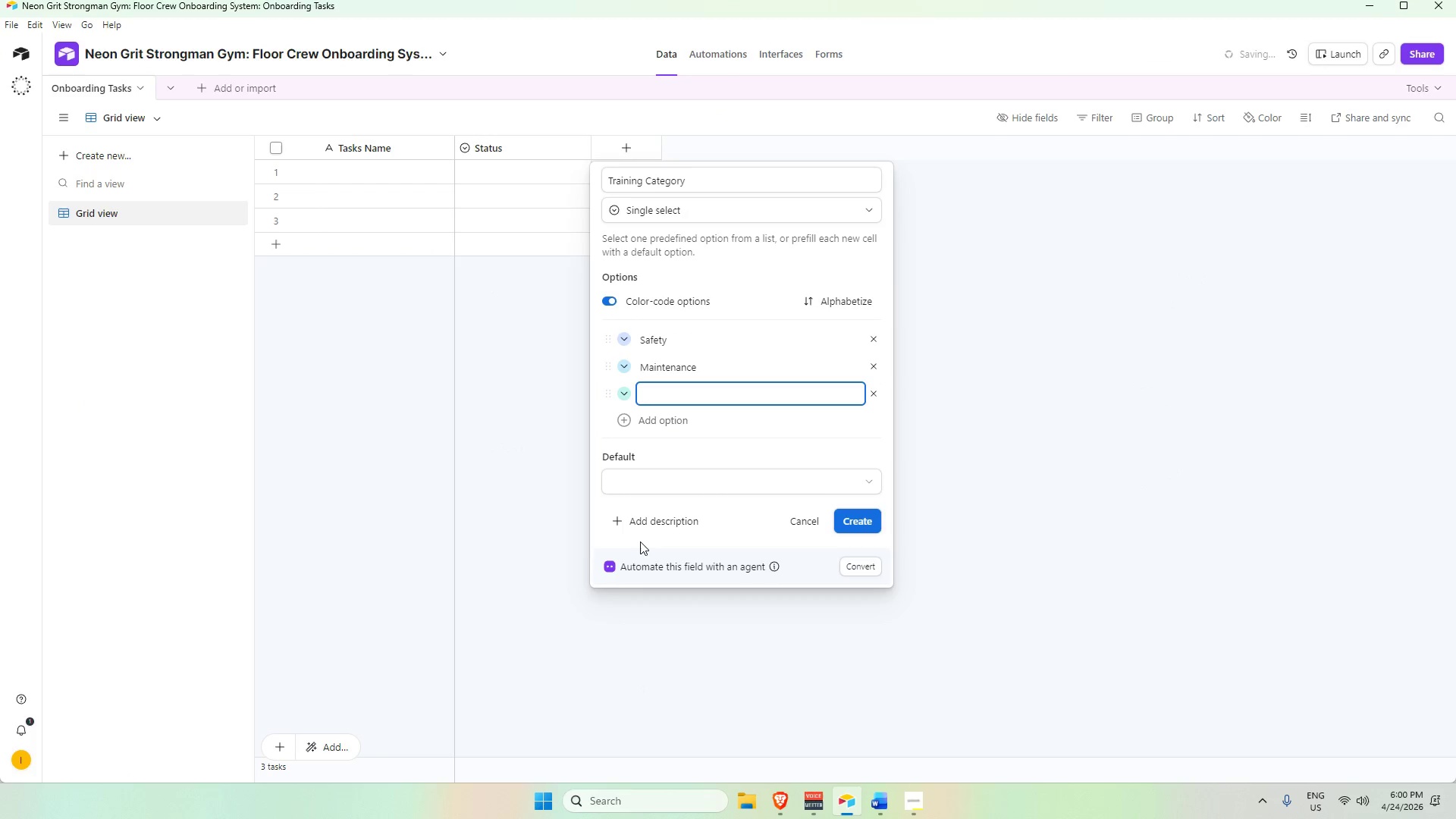 
key(Alt+AltLeft)
 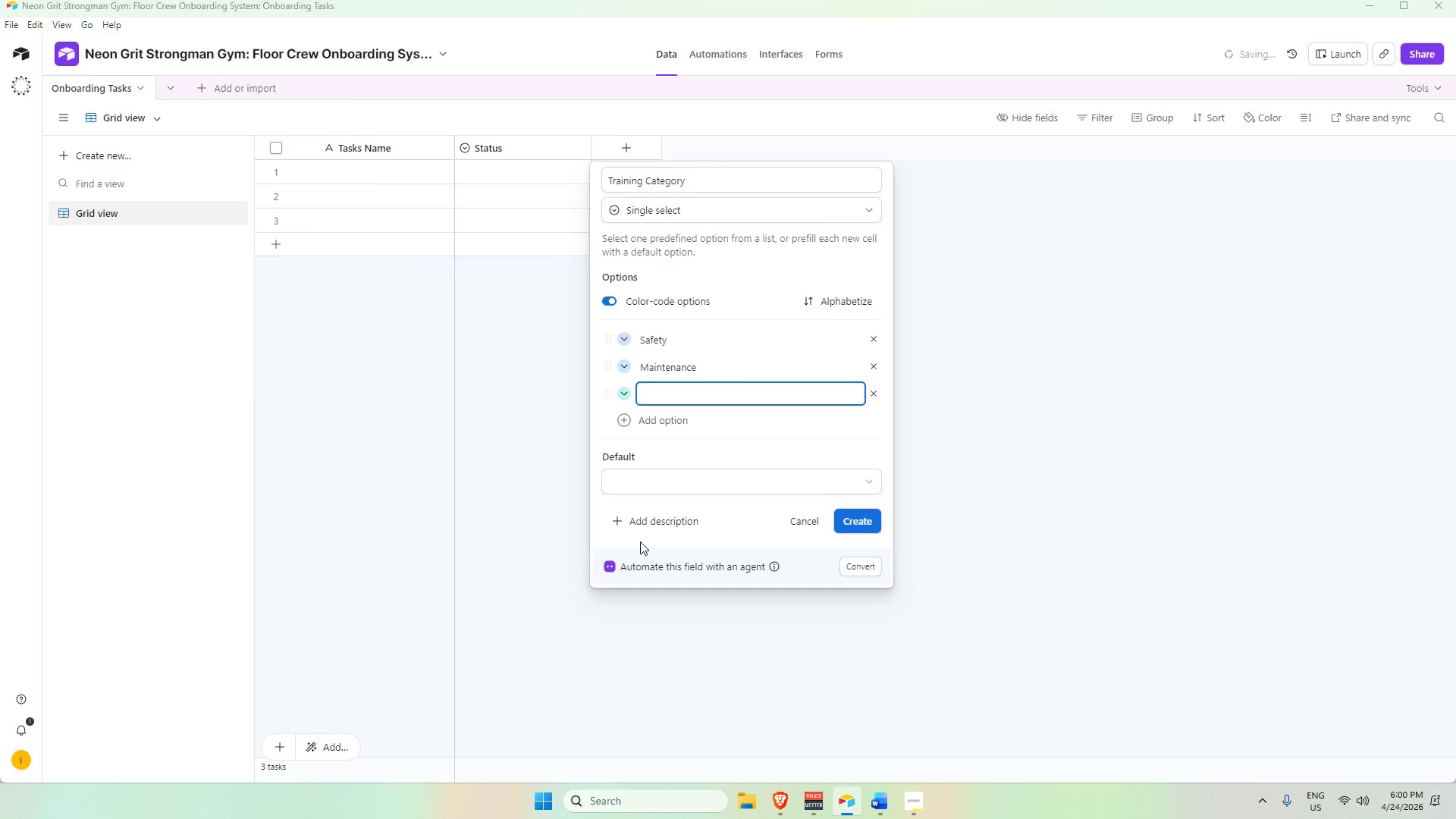 
key(Alt+Tab)
 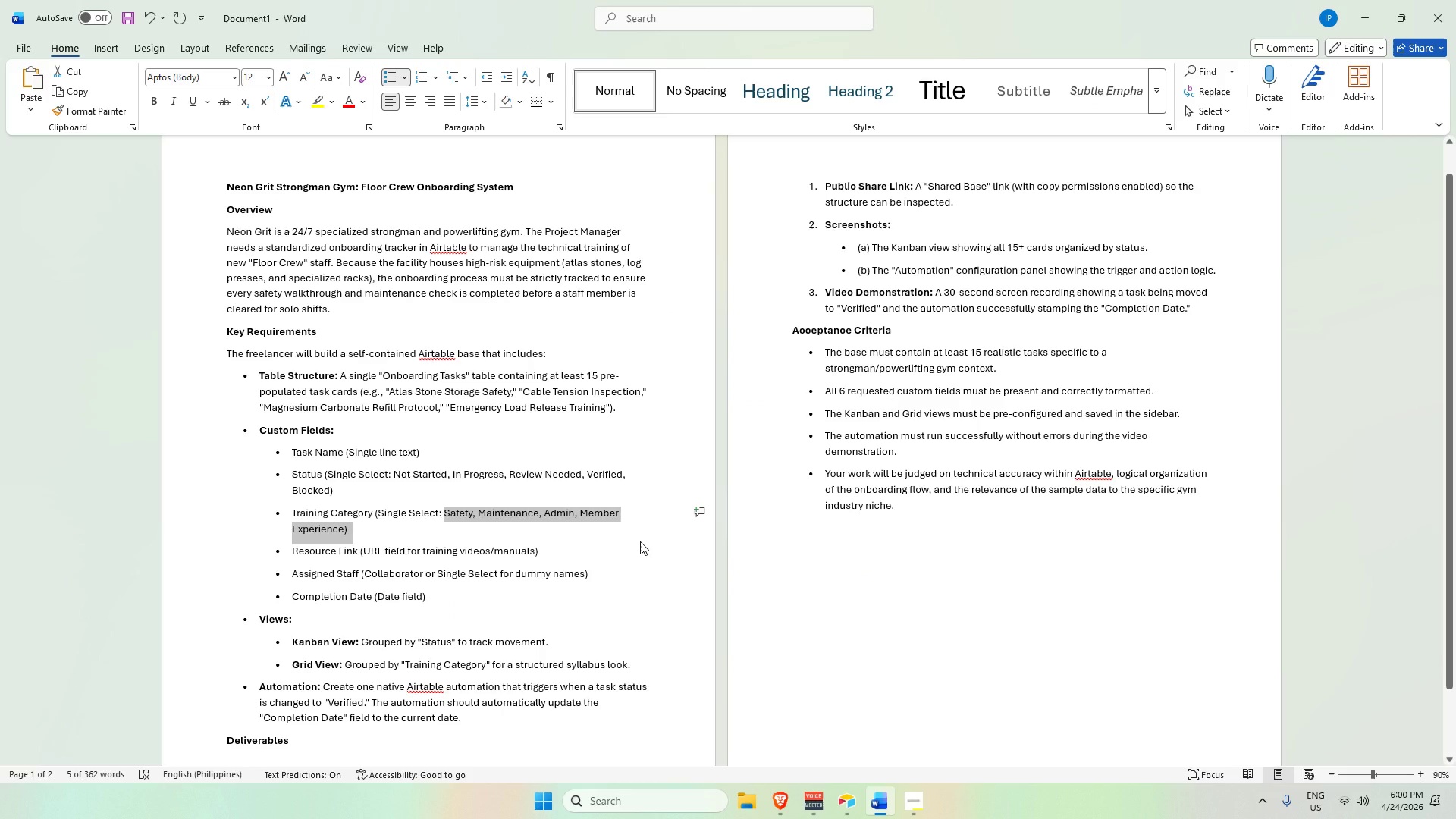 
key(Alt+AltLeft)
 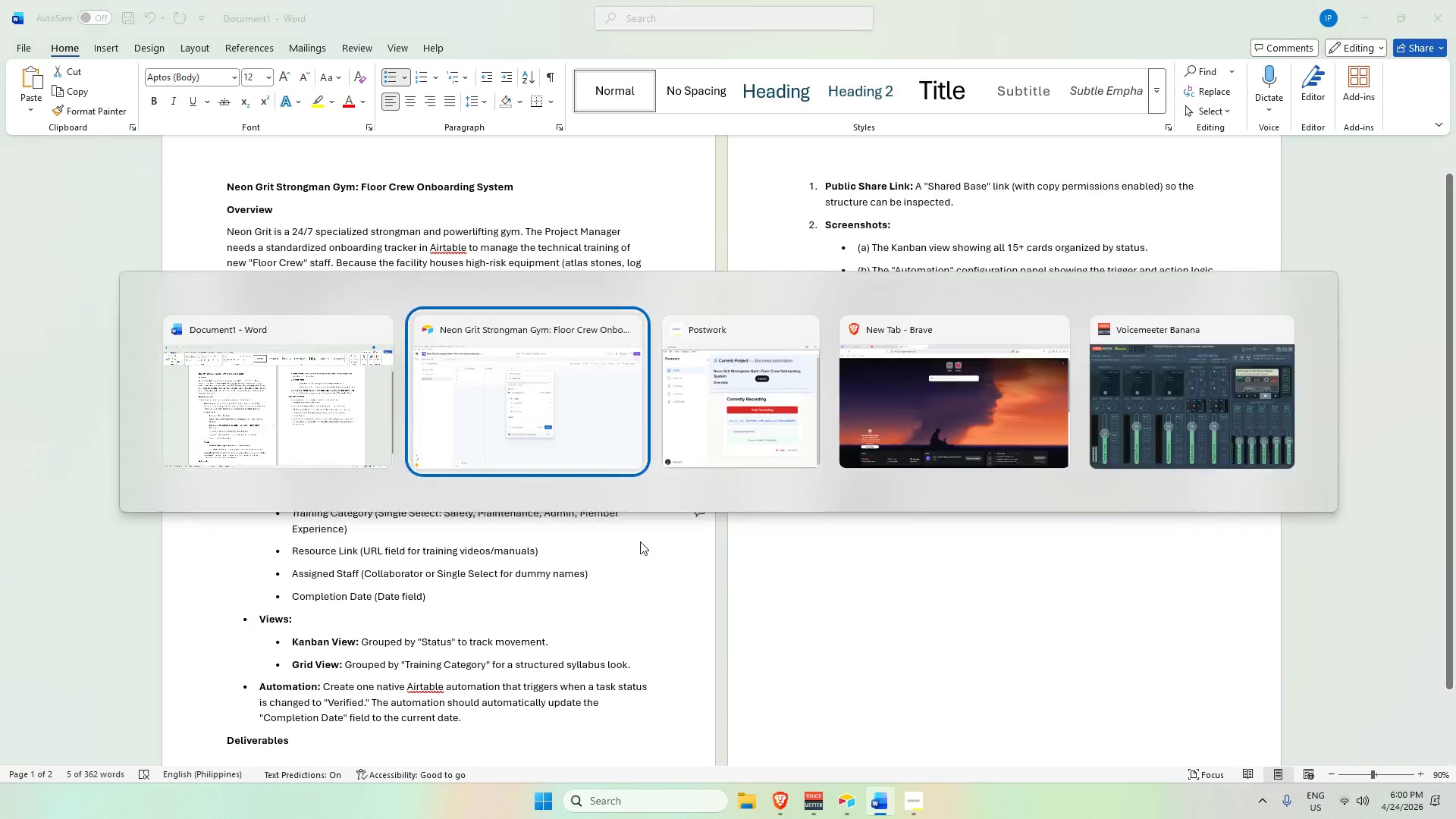 
key(Alt+Tab)
 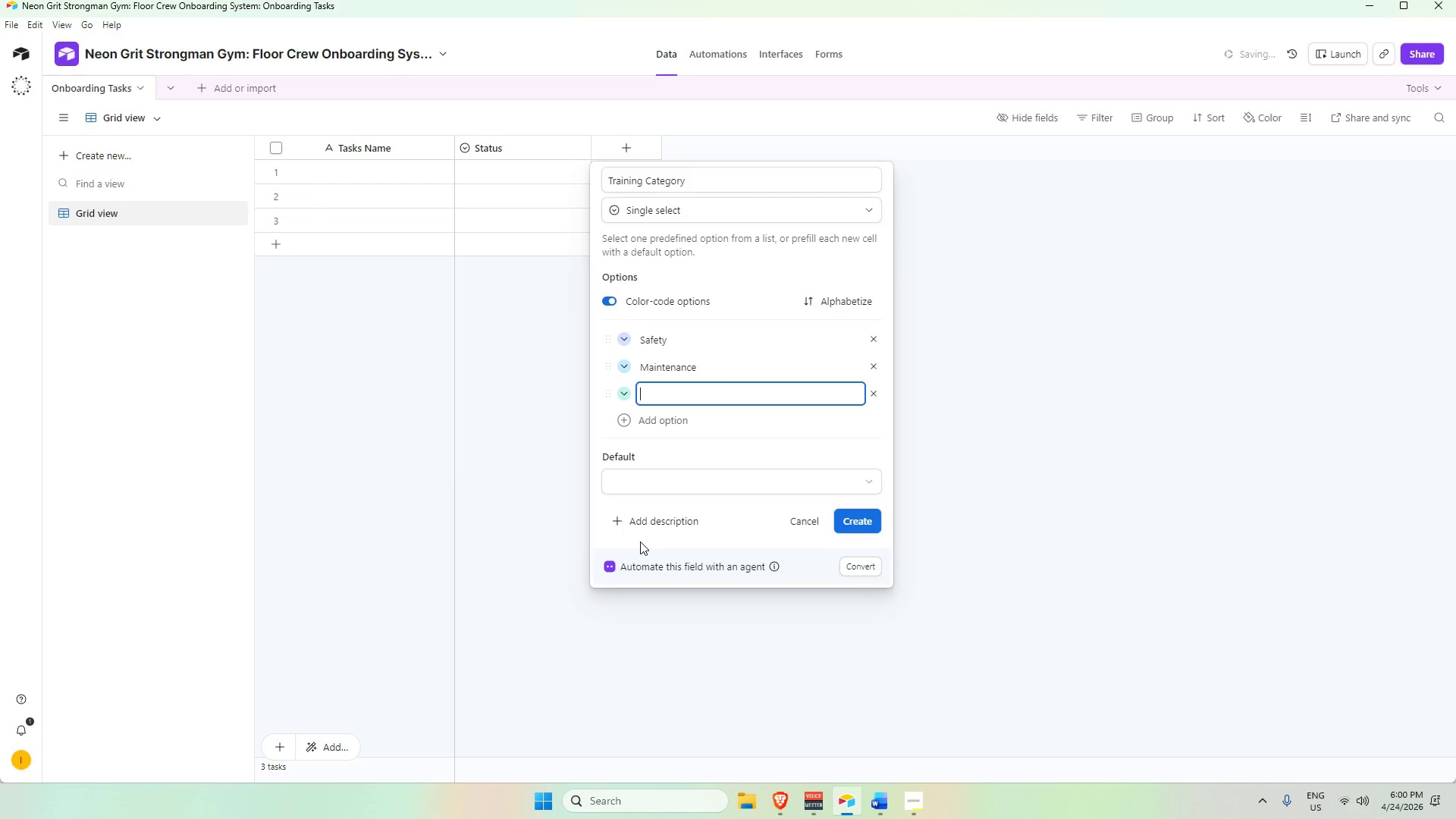 
key(Alt+AltLeft)
 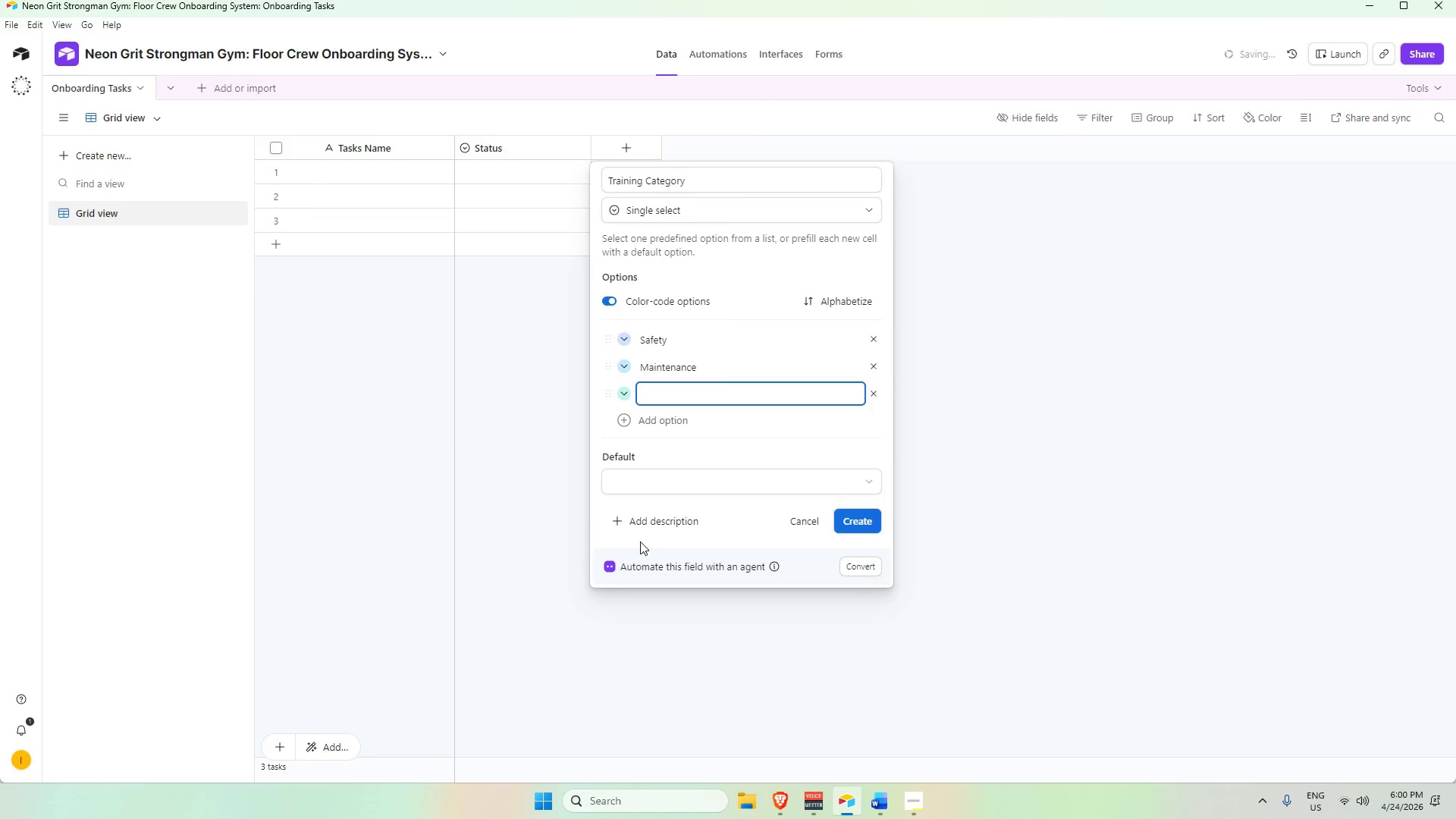 
key(Alt+Tab)
 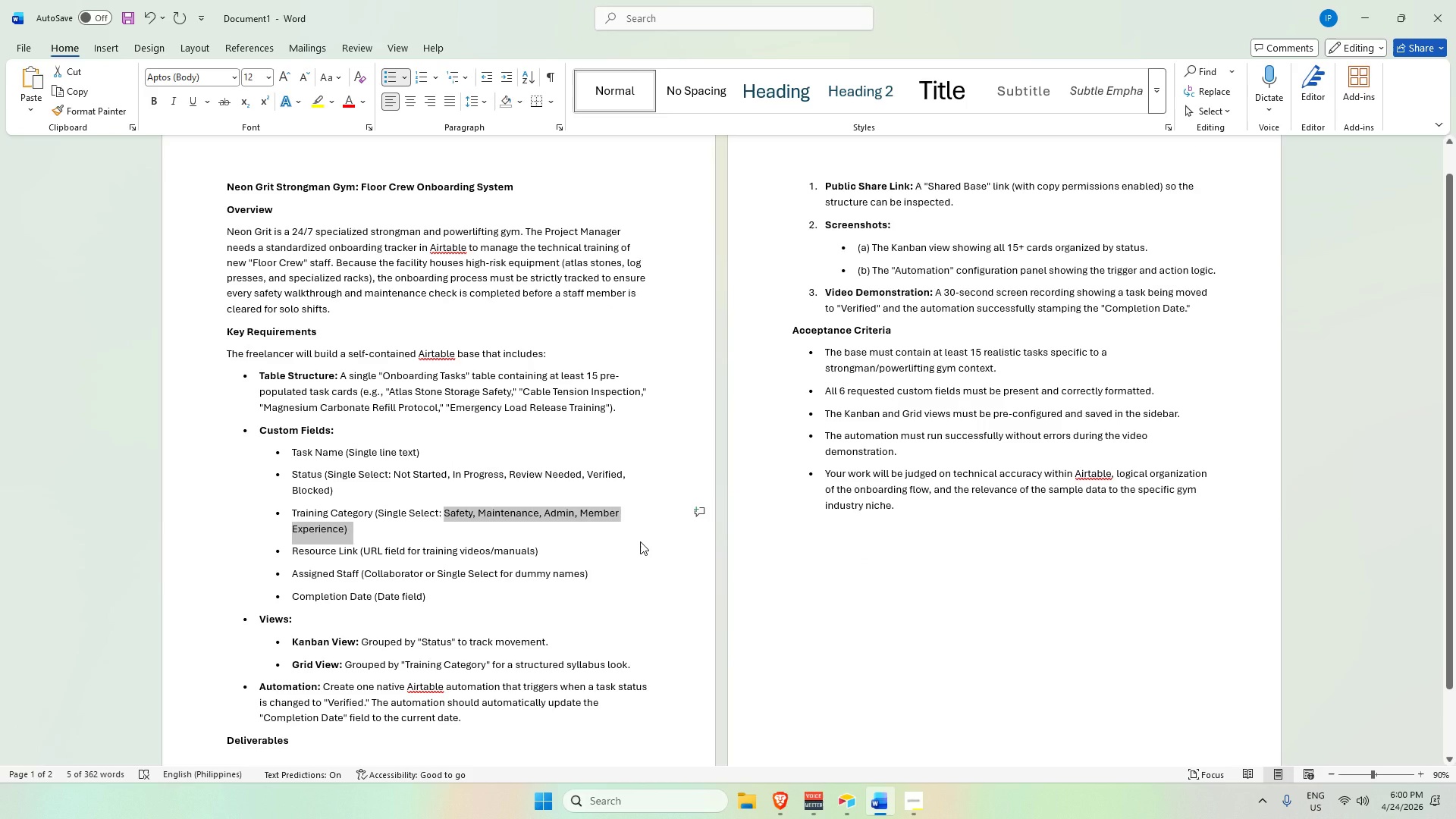 
key(Alt+AltLeft)
 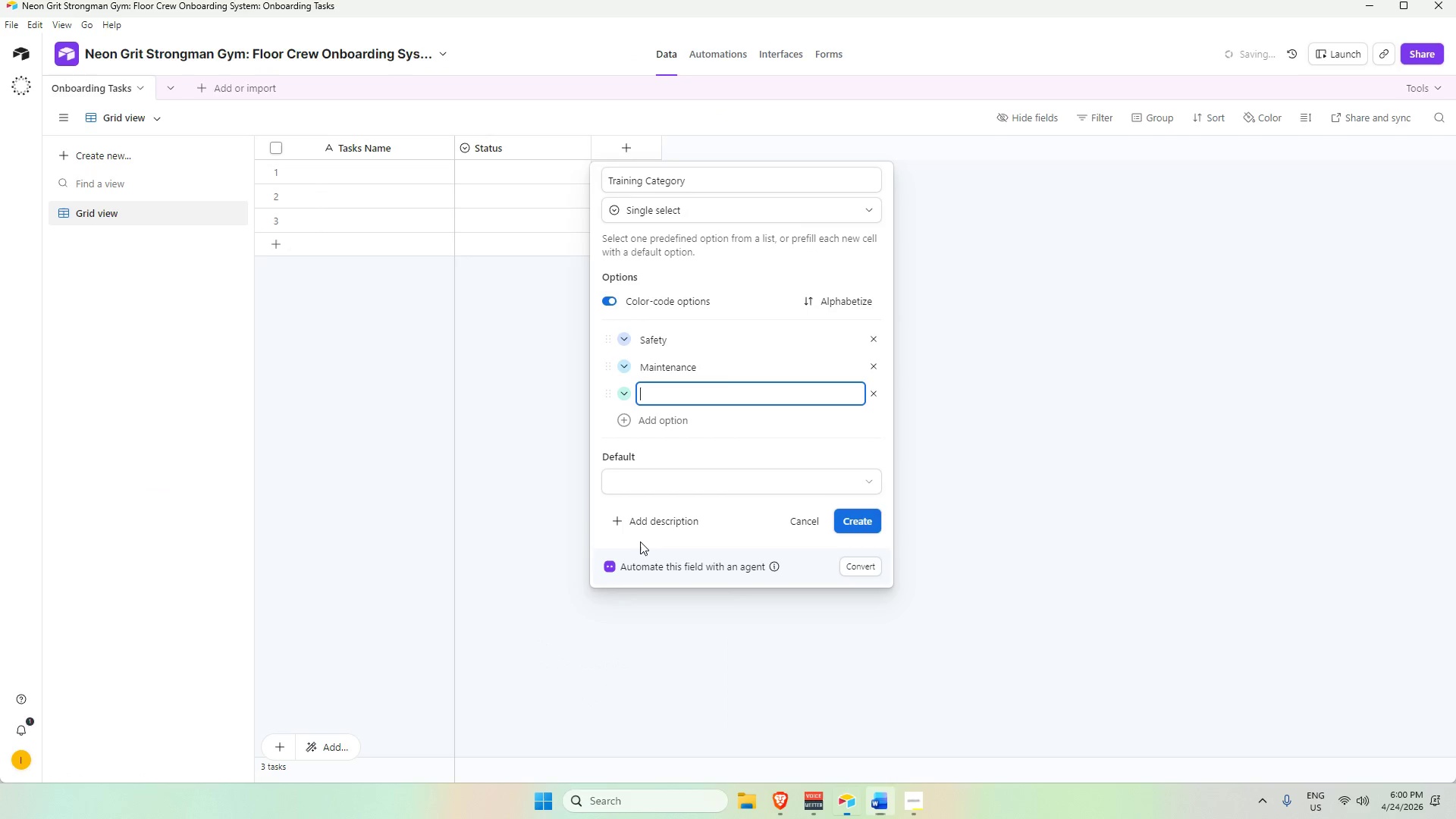 
key(Tab)
type(Admin)
 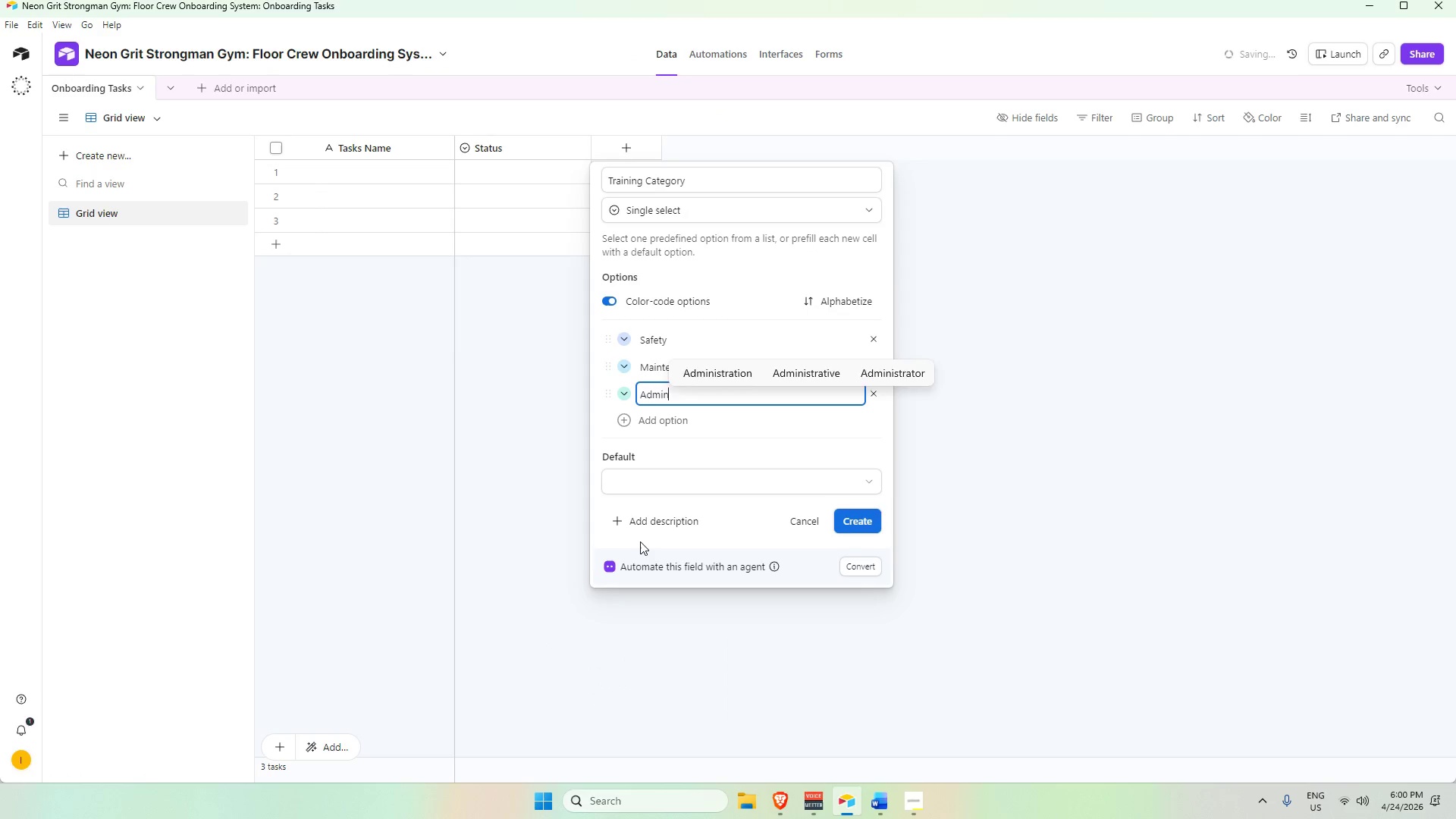 
key(Enter)
 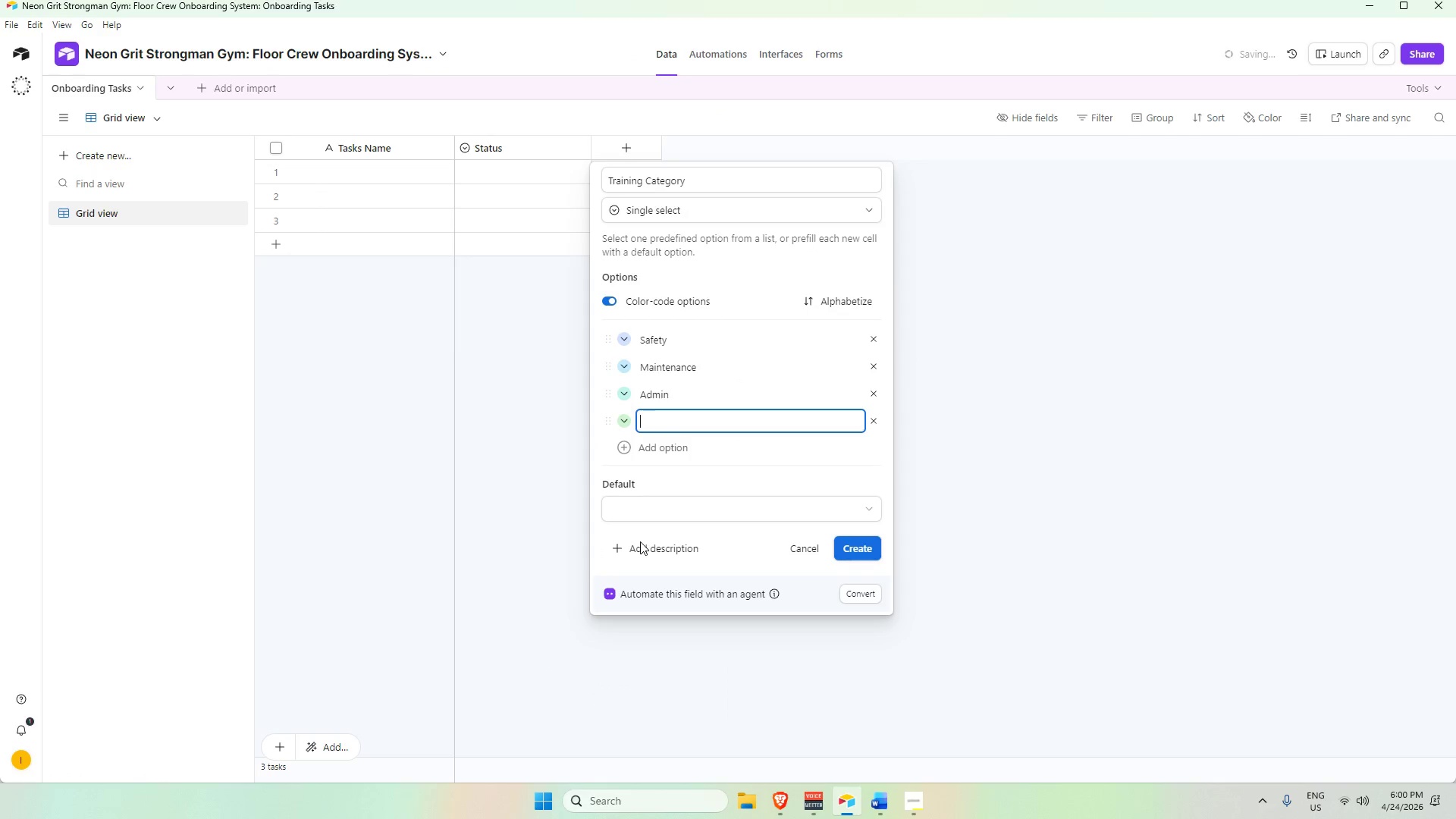 
type(MEMBER)
 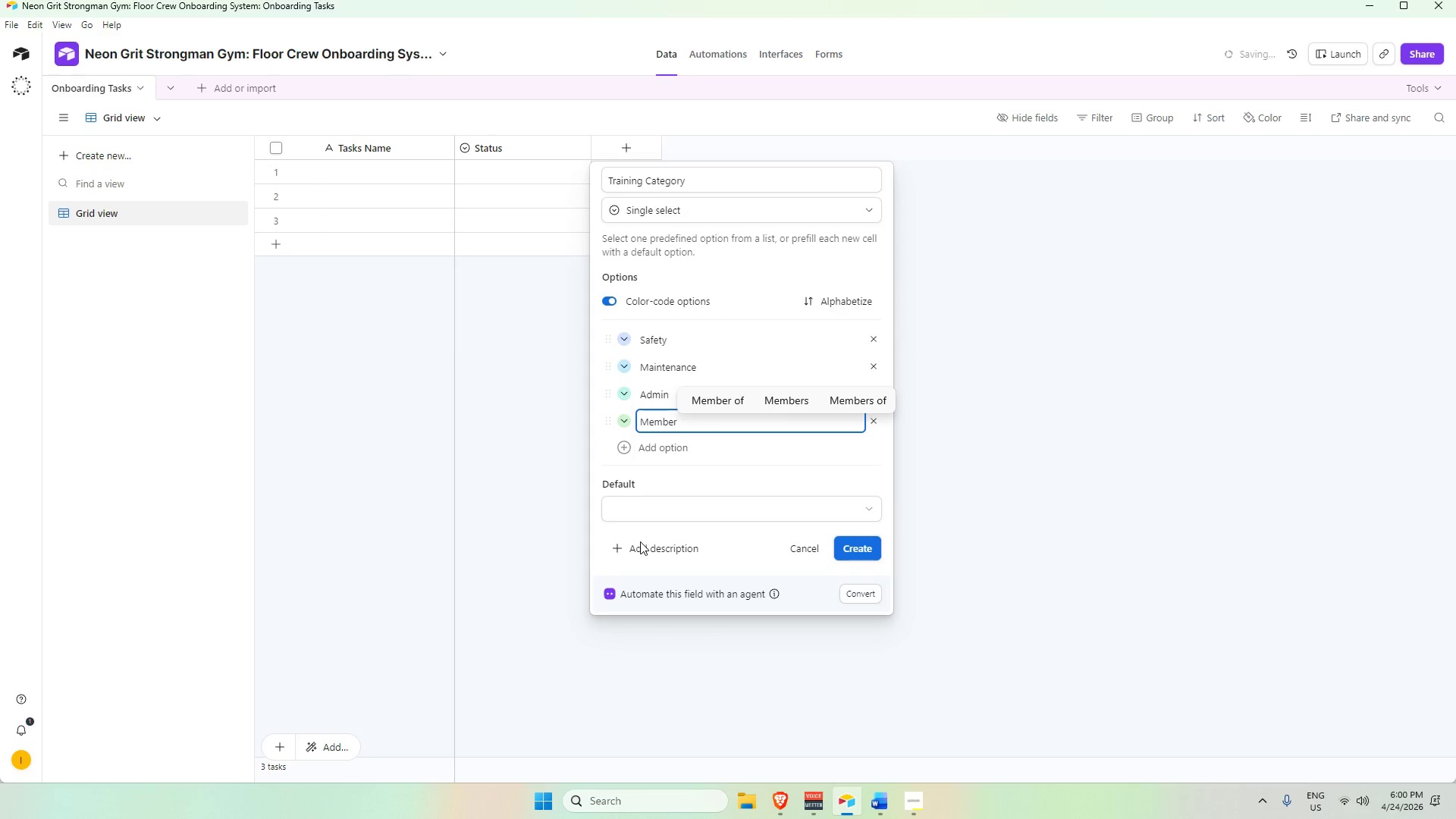 
key(Alt+AltLeft)
 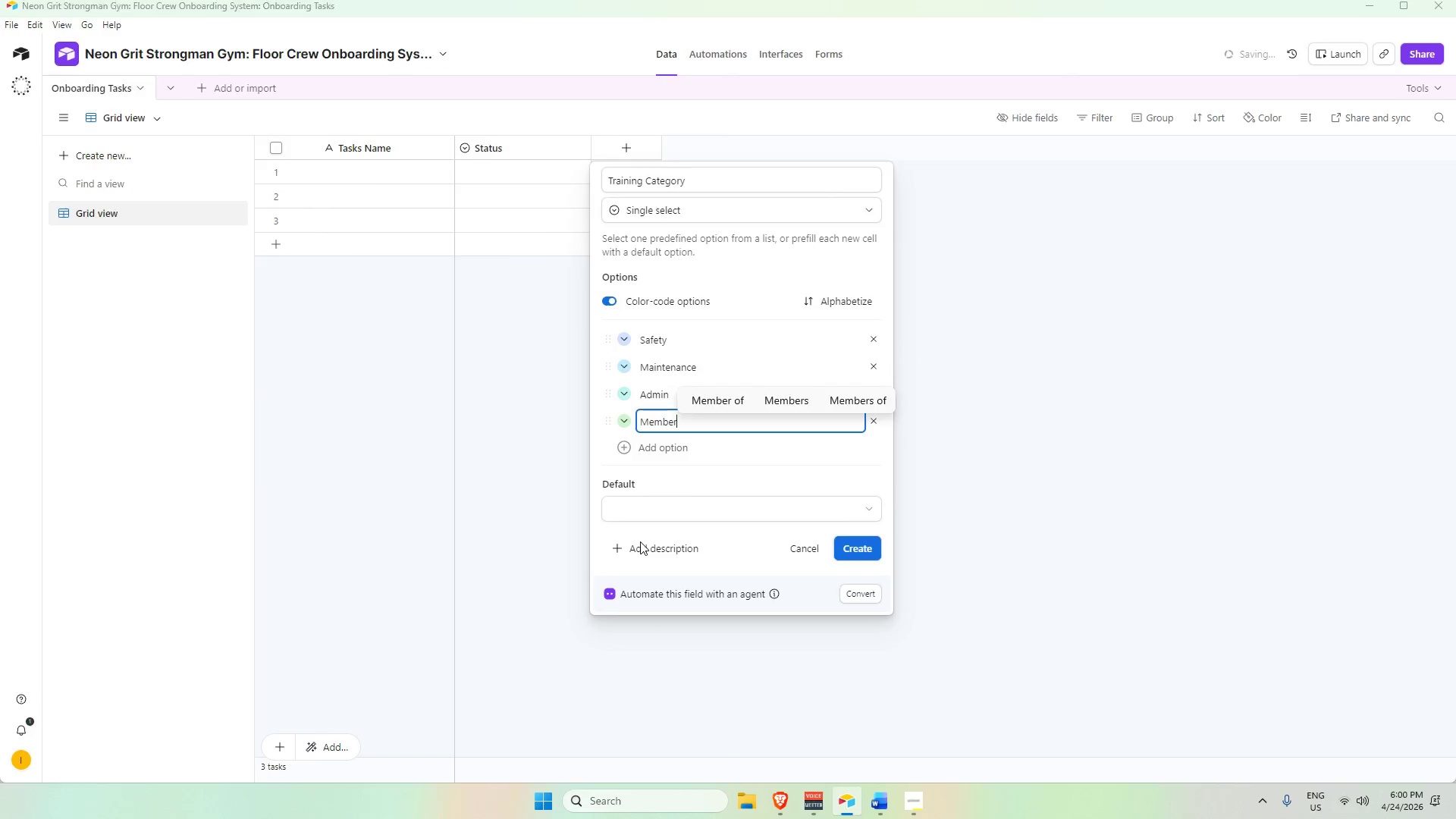 
key(Alt+Tab)
 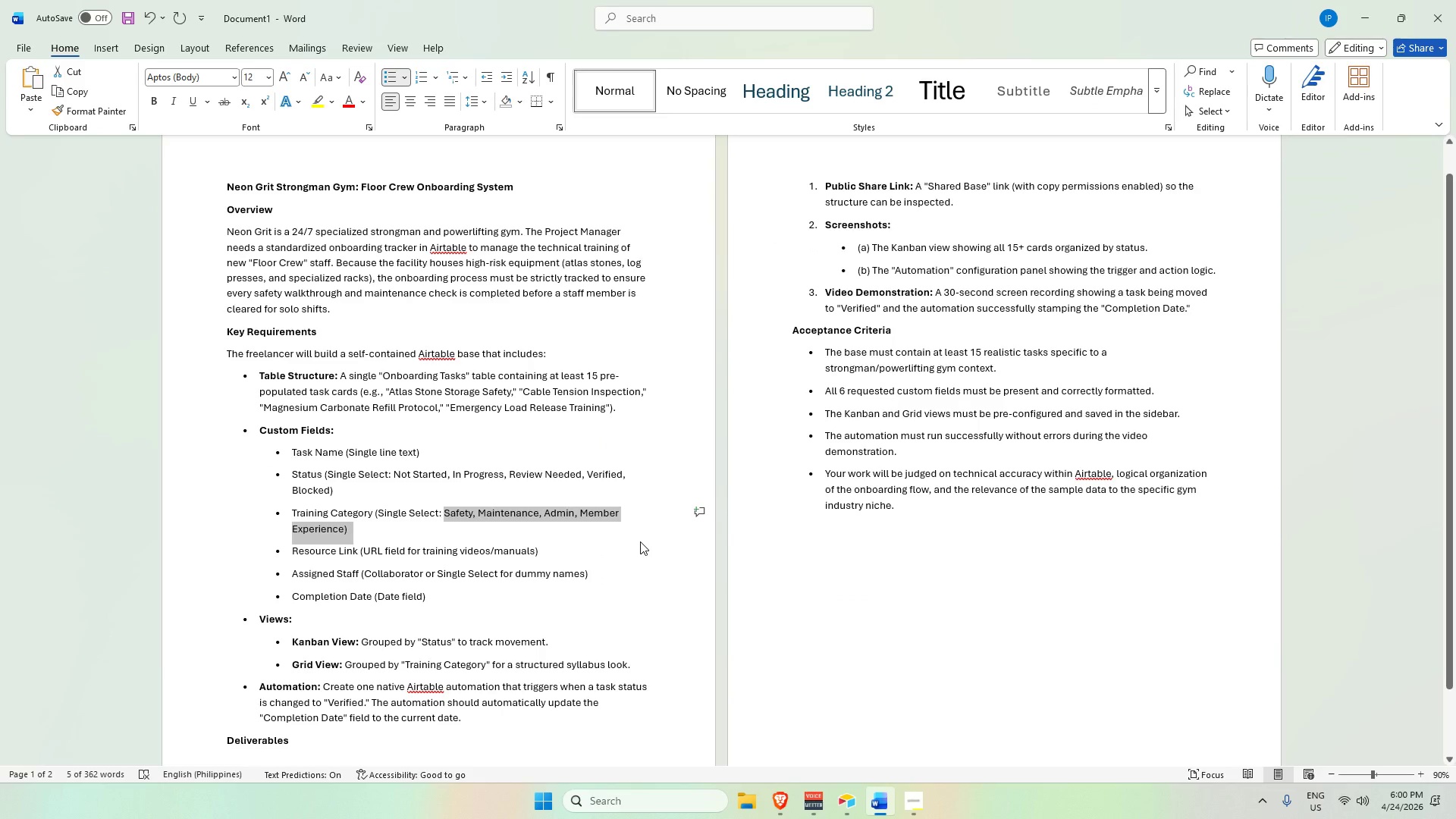 
key(Alt+AltLeft)
 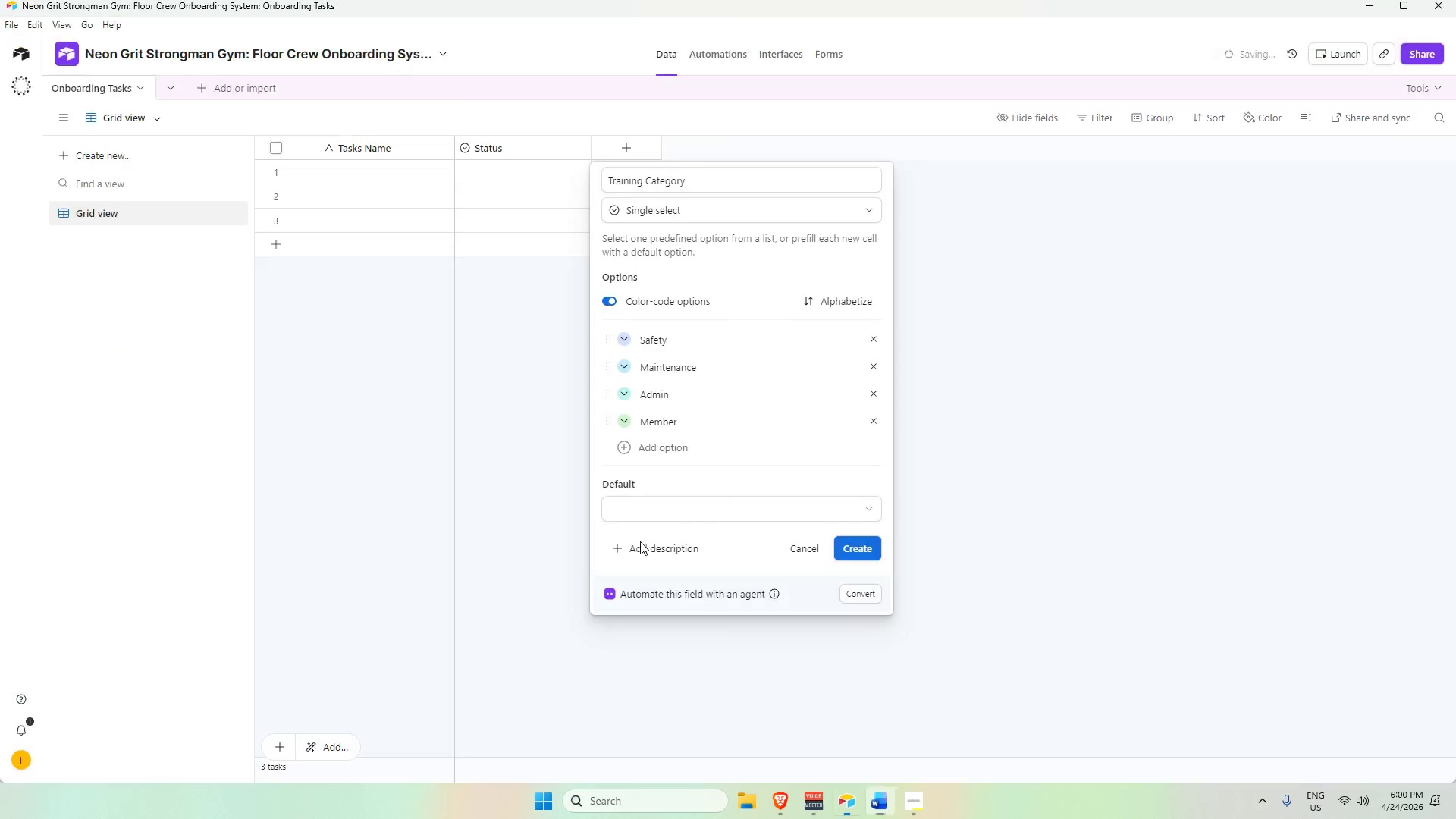 
key(Tab)
type( Experience)
 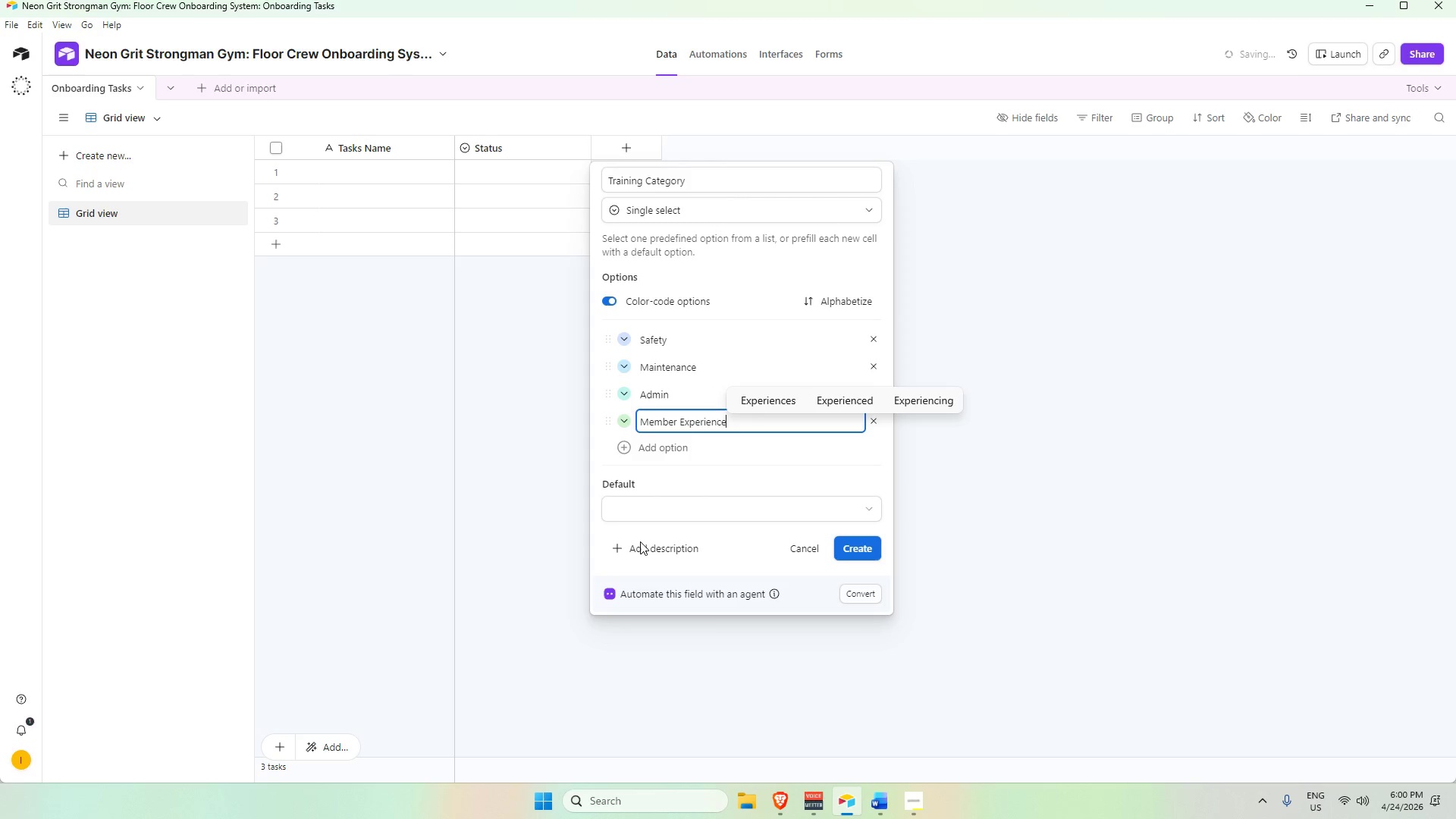 
left_click([852, 551])
 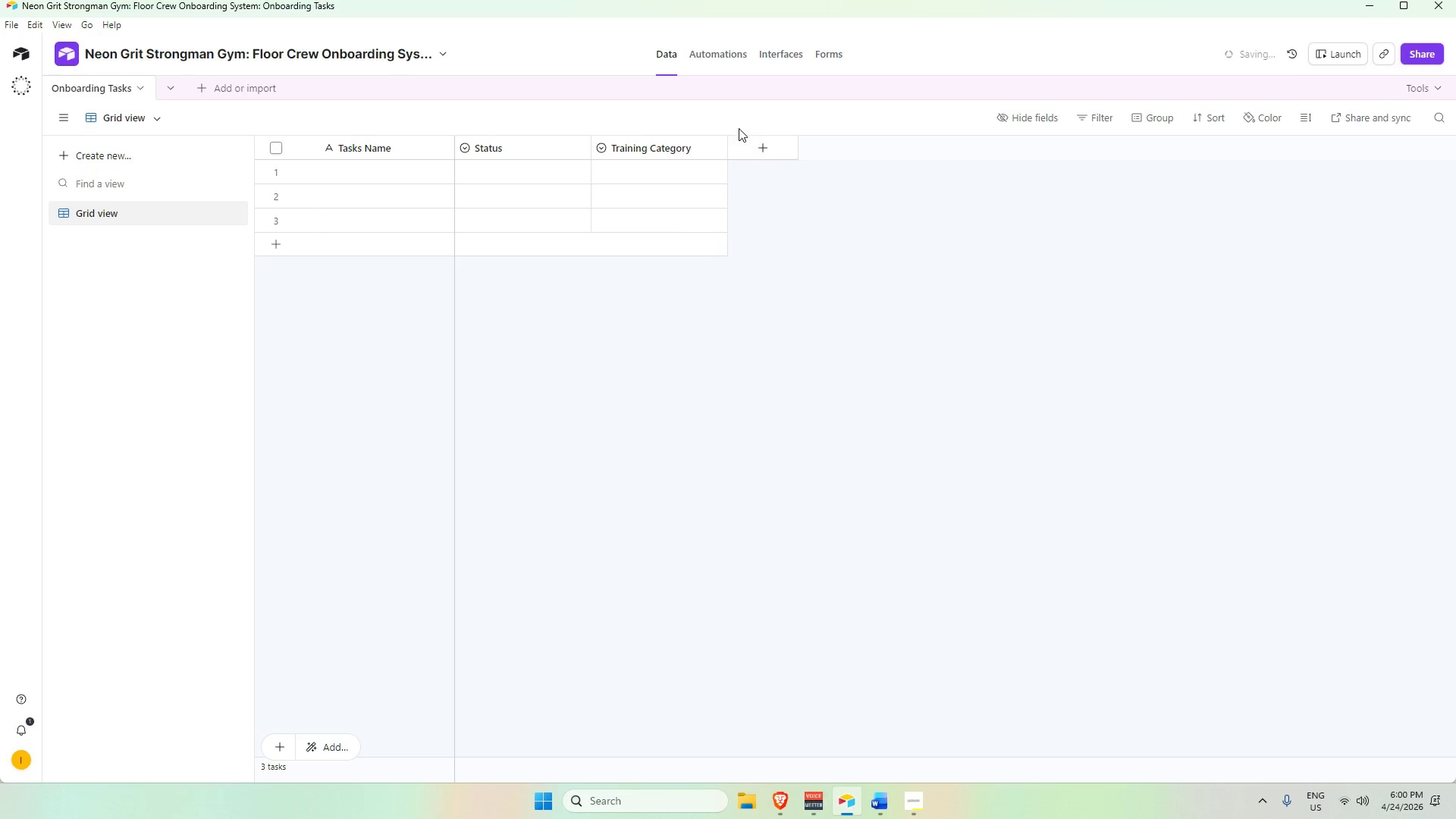 
left_click([760, 148])
 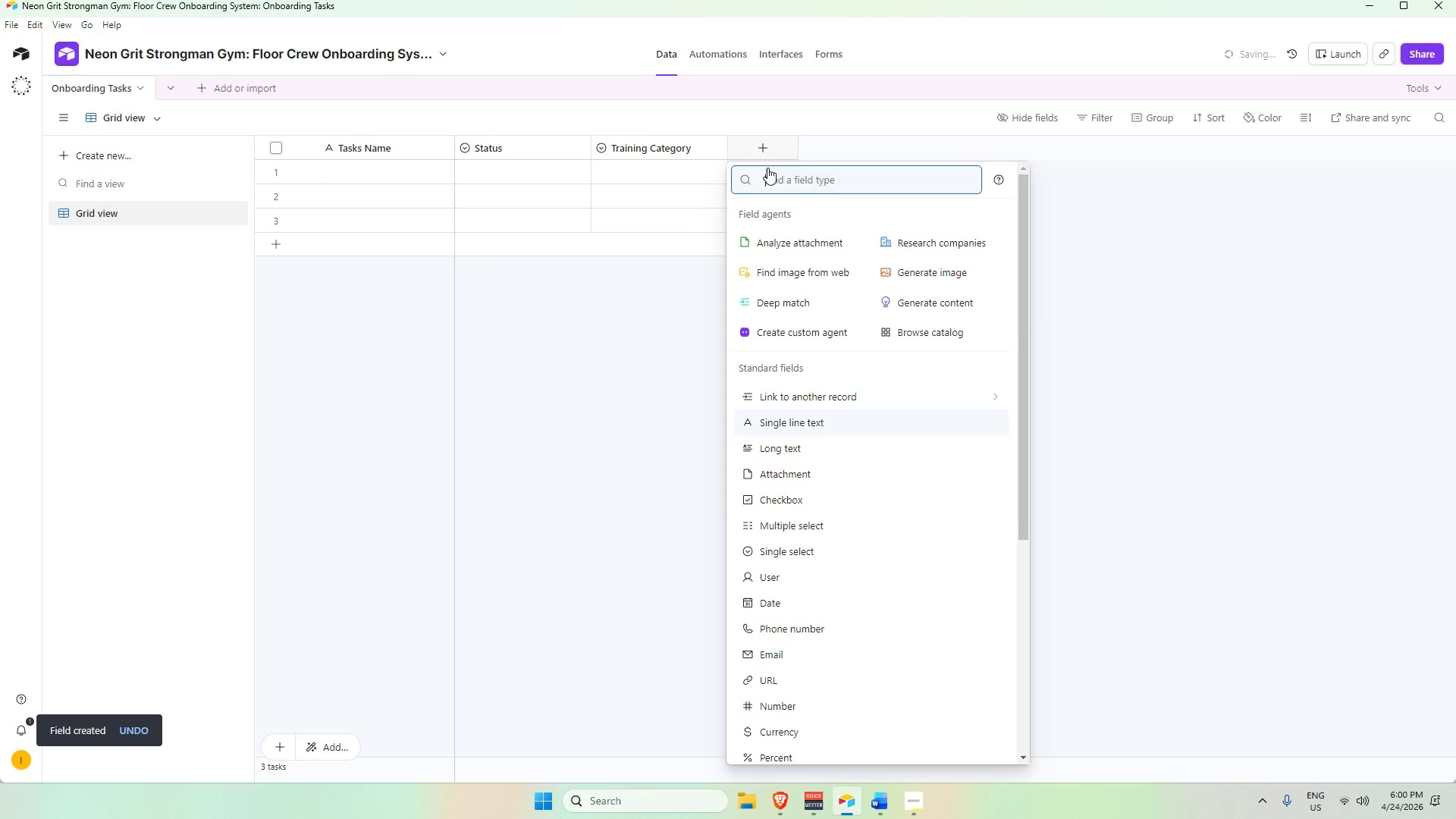 
key(Alt+AltLeft)
 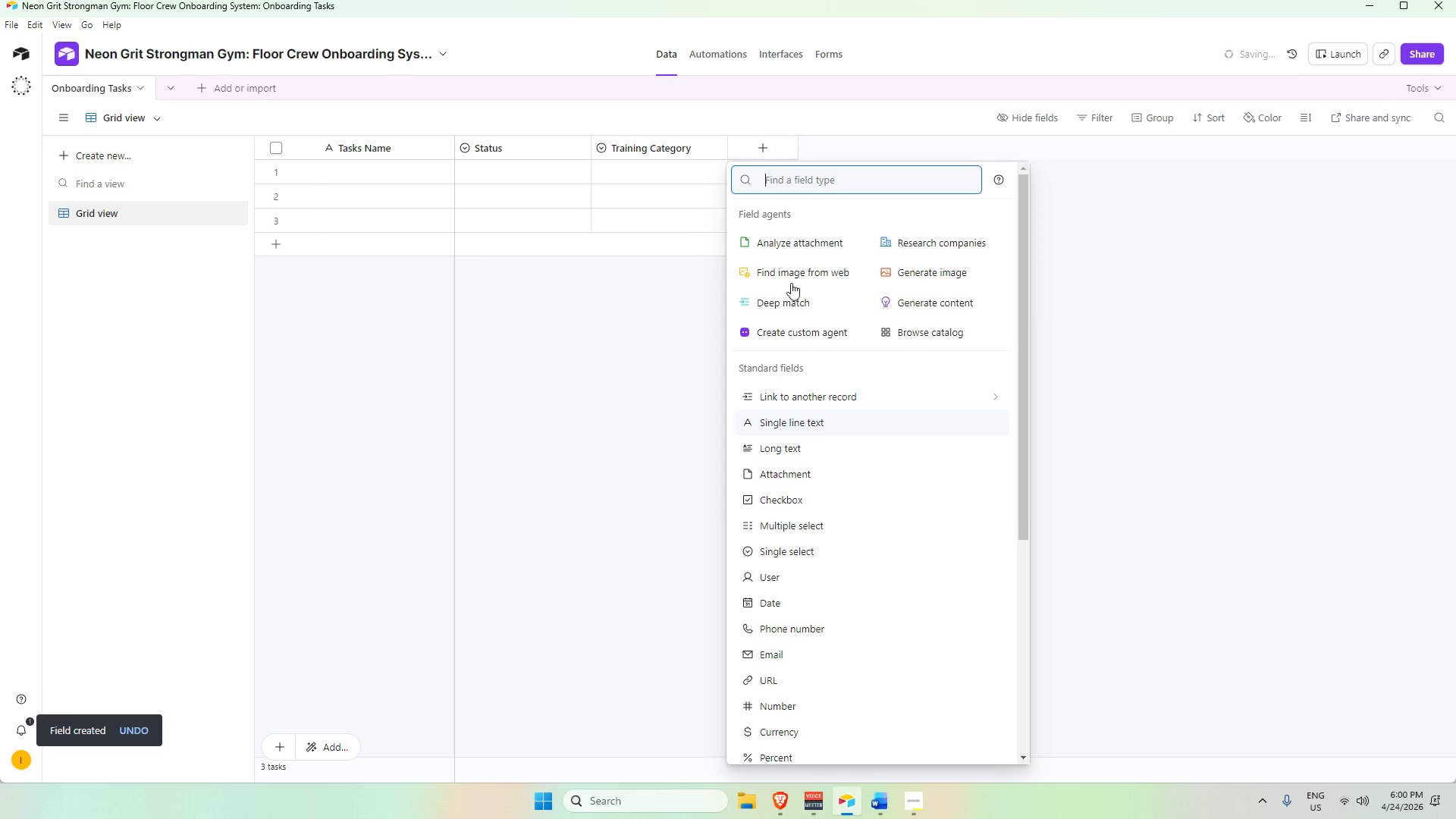 
key(Alt+Tab)
 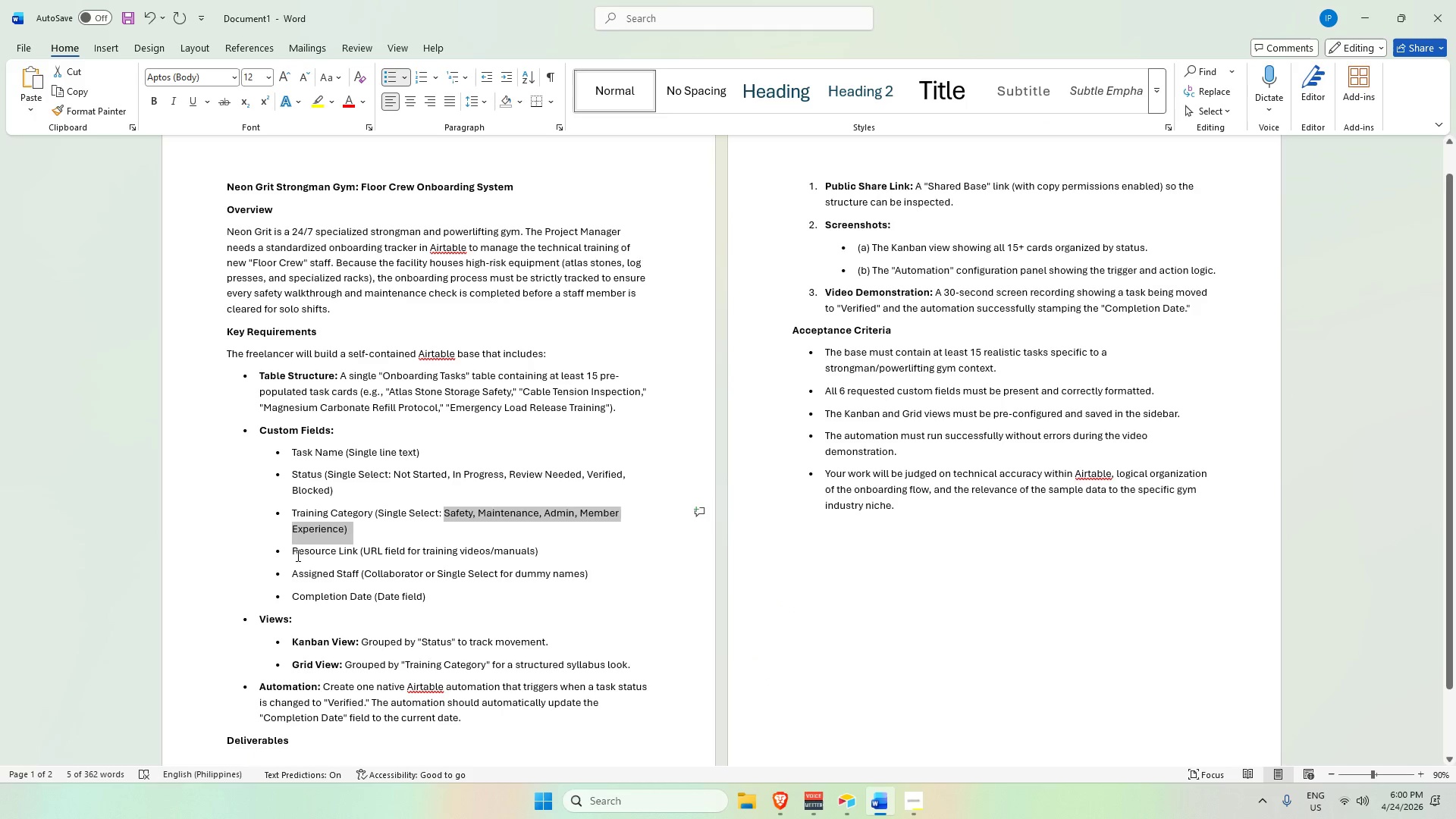 
left_click_drag(start_coordinate=[292, 551], to_coordinate=[552, 551])
 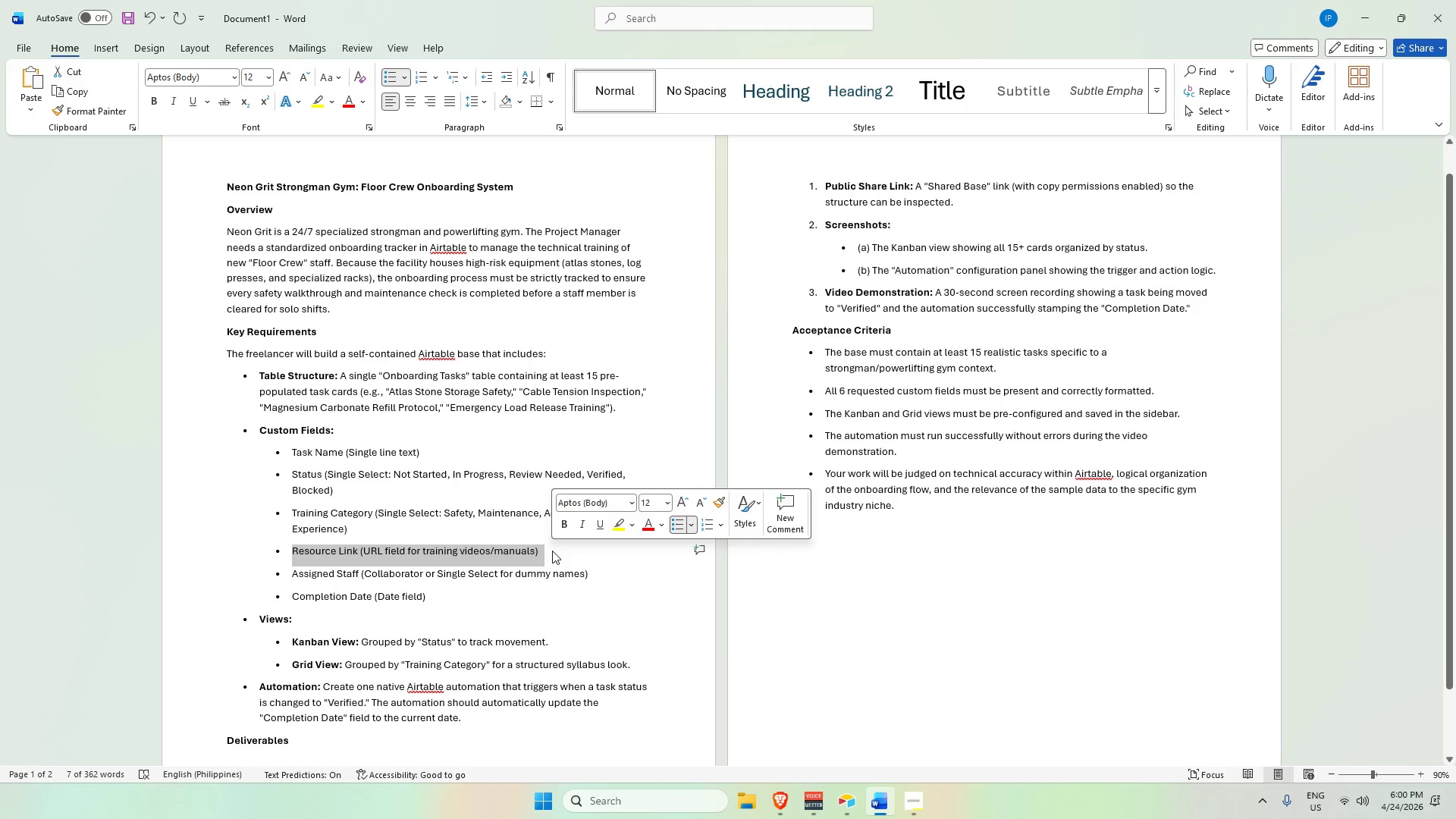 
key(Alt+AltLeft)
 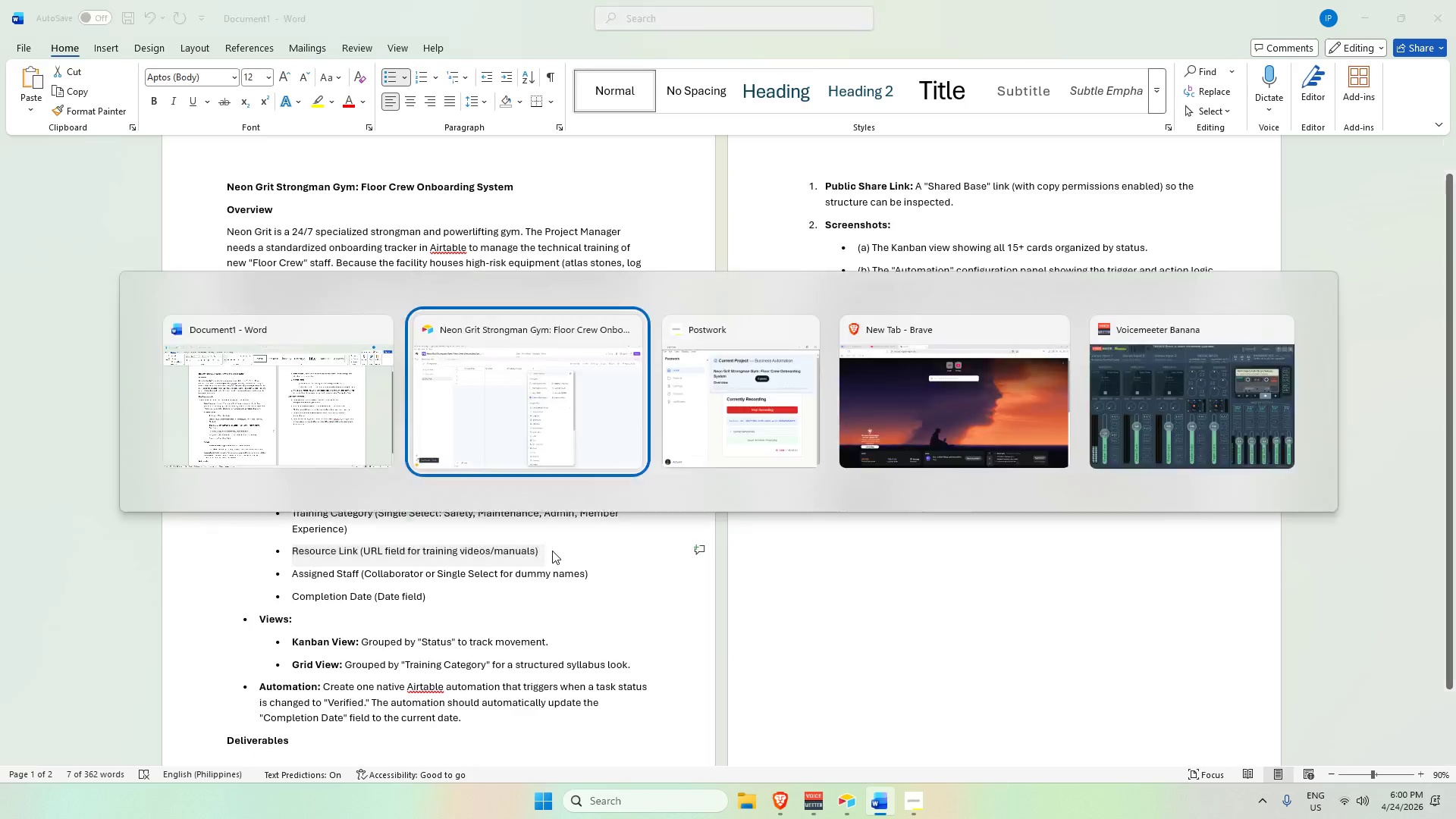 
key(Alt+Tab)
 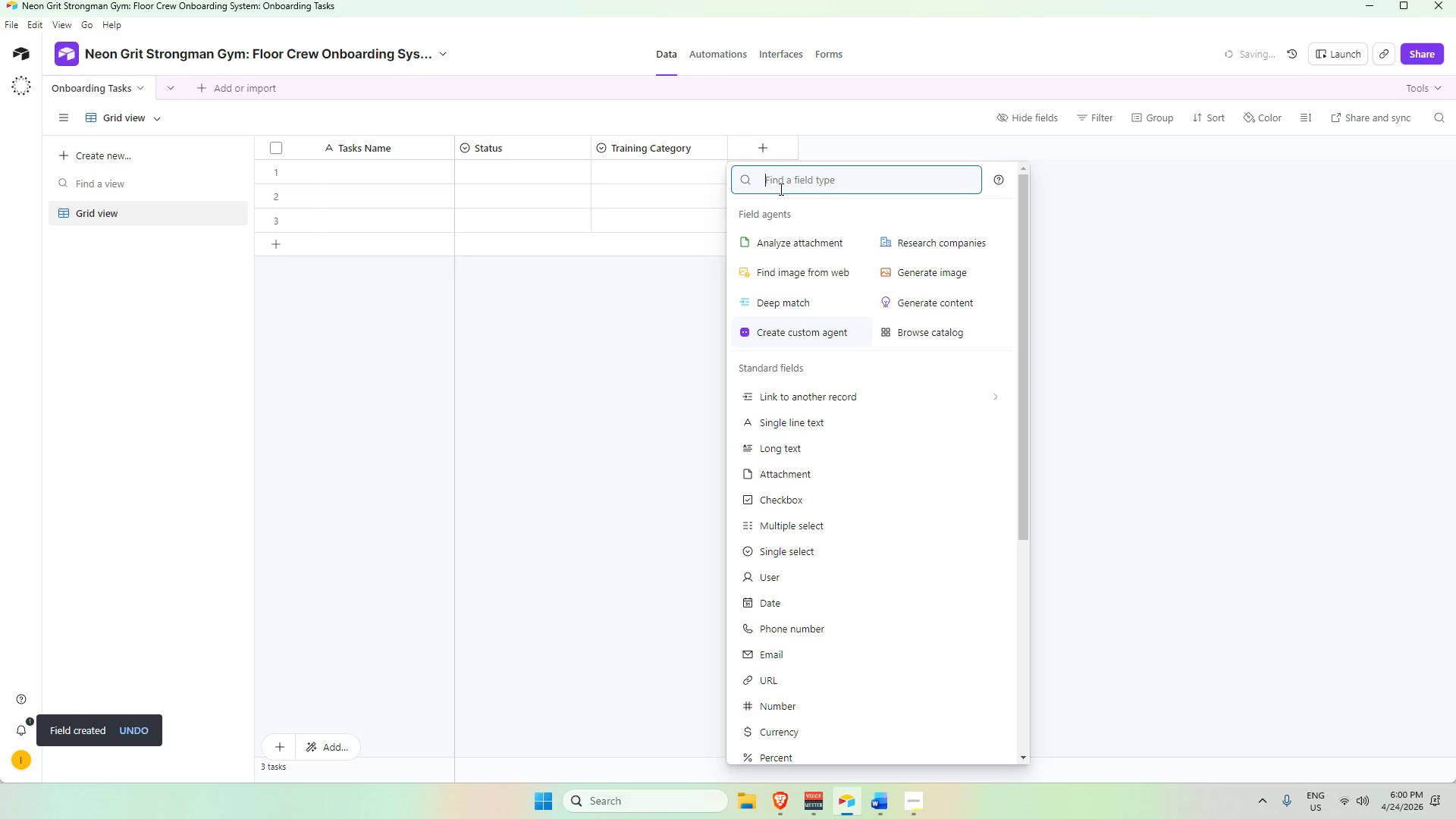 
type(ur)
 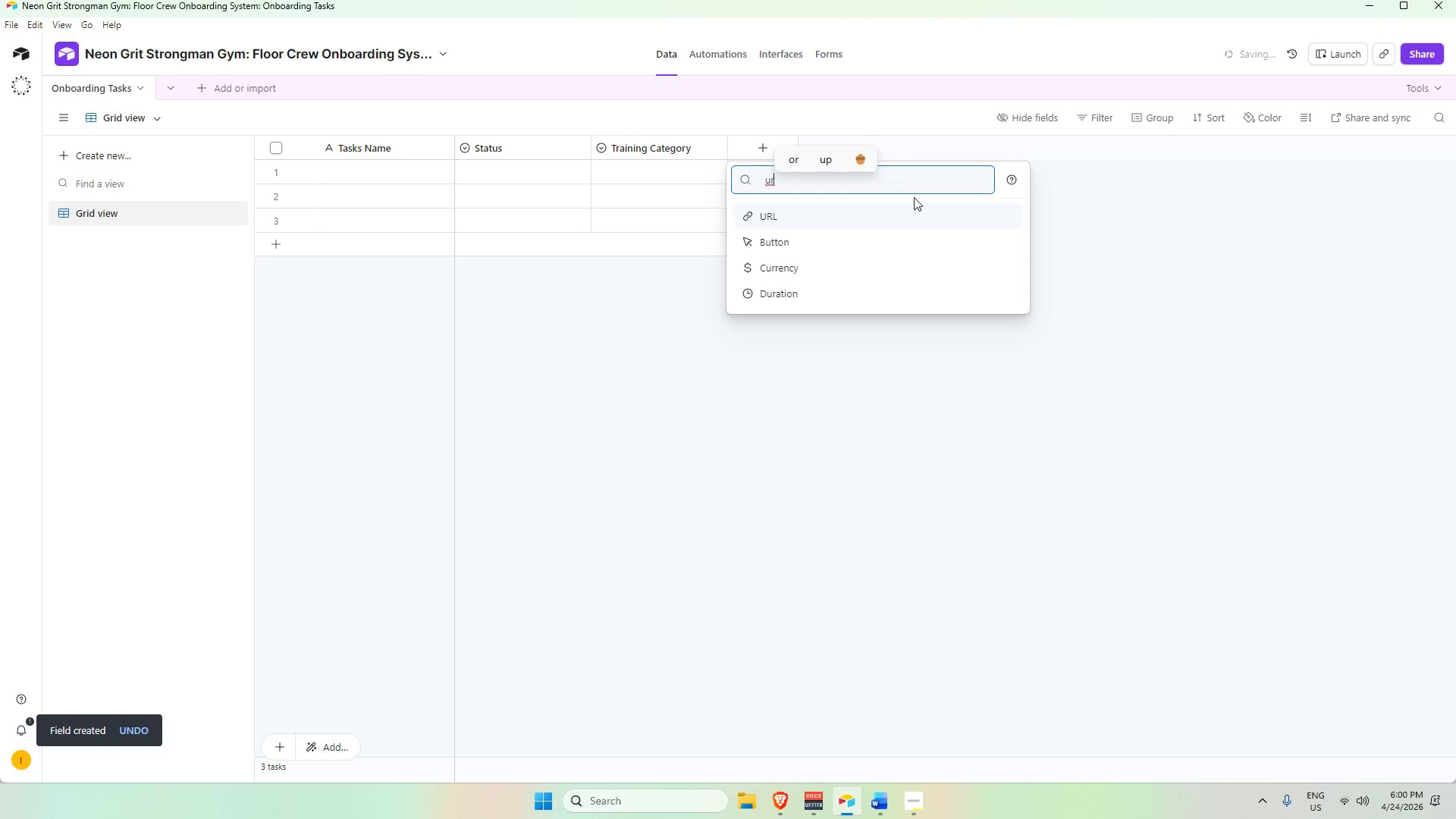 
left_click([904, 216])
 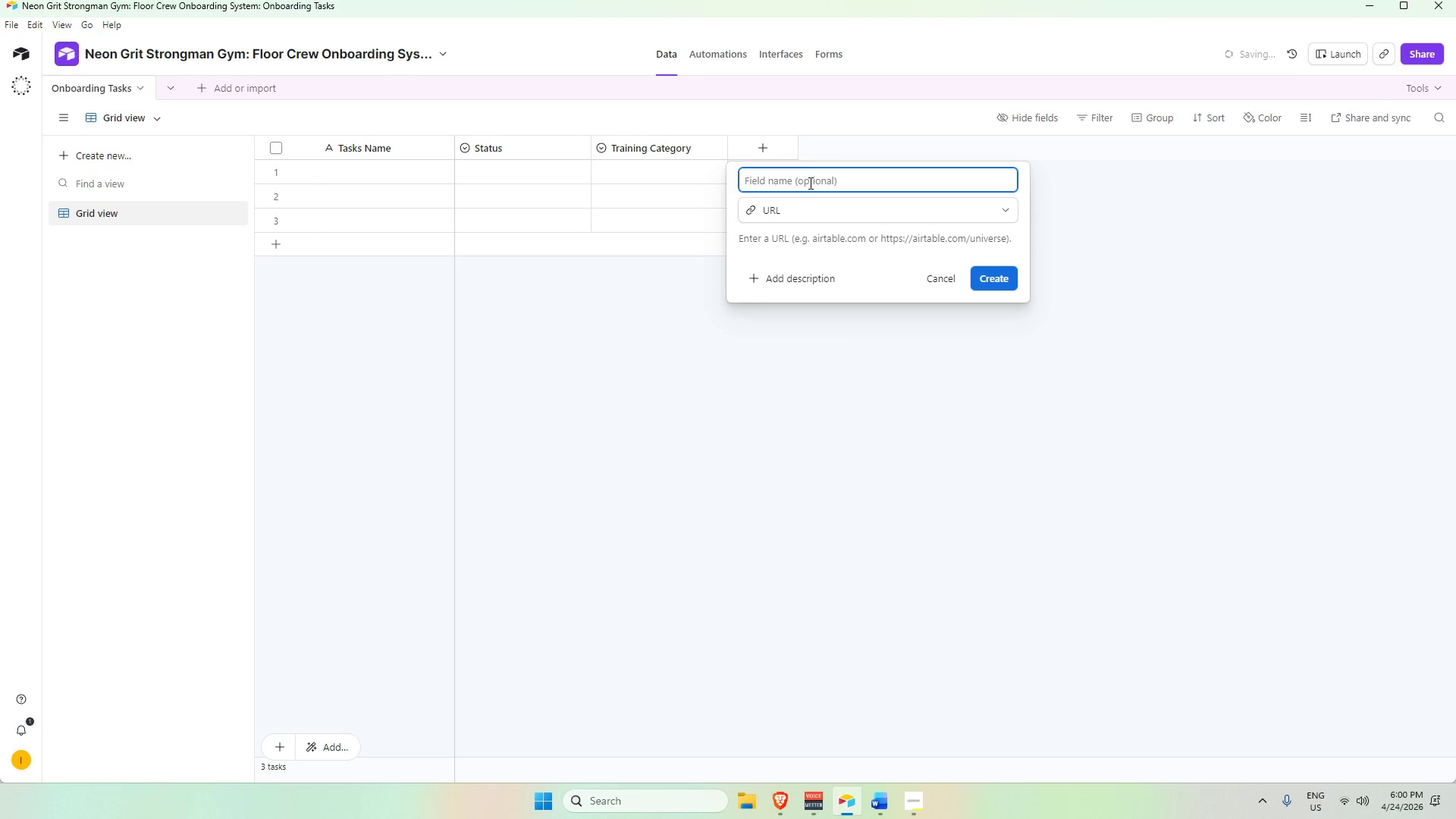 
type(Resouc)
key(Backspace)
type(rce Link)
 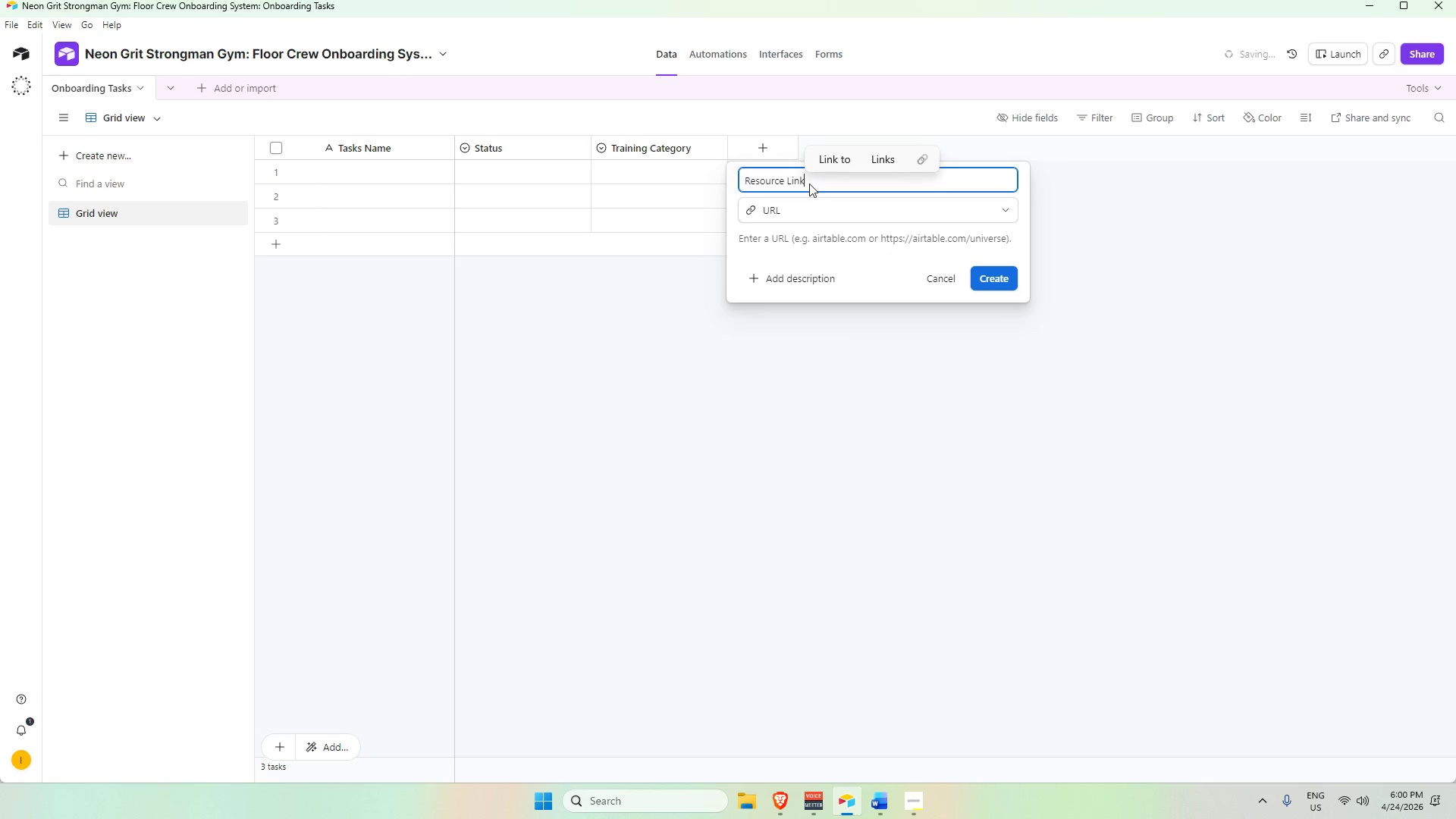 
key(Enter)
 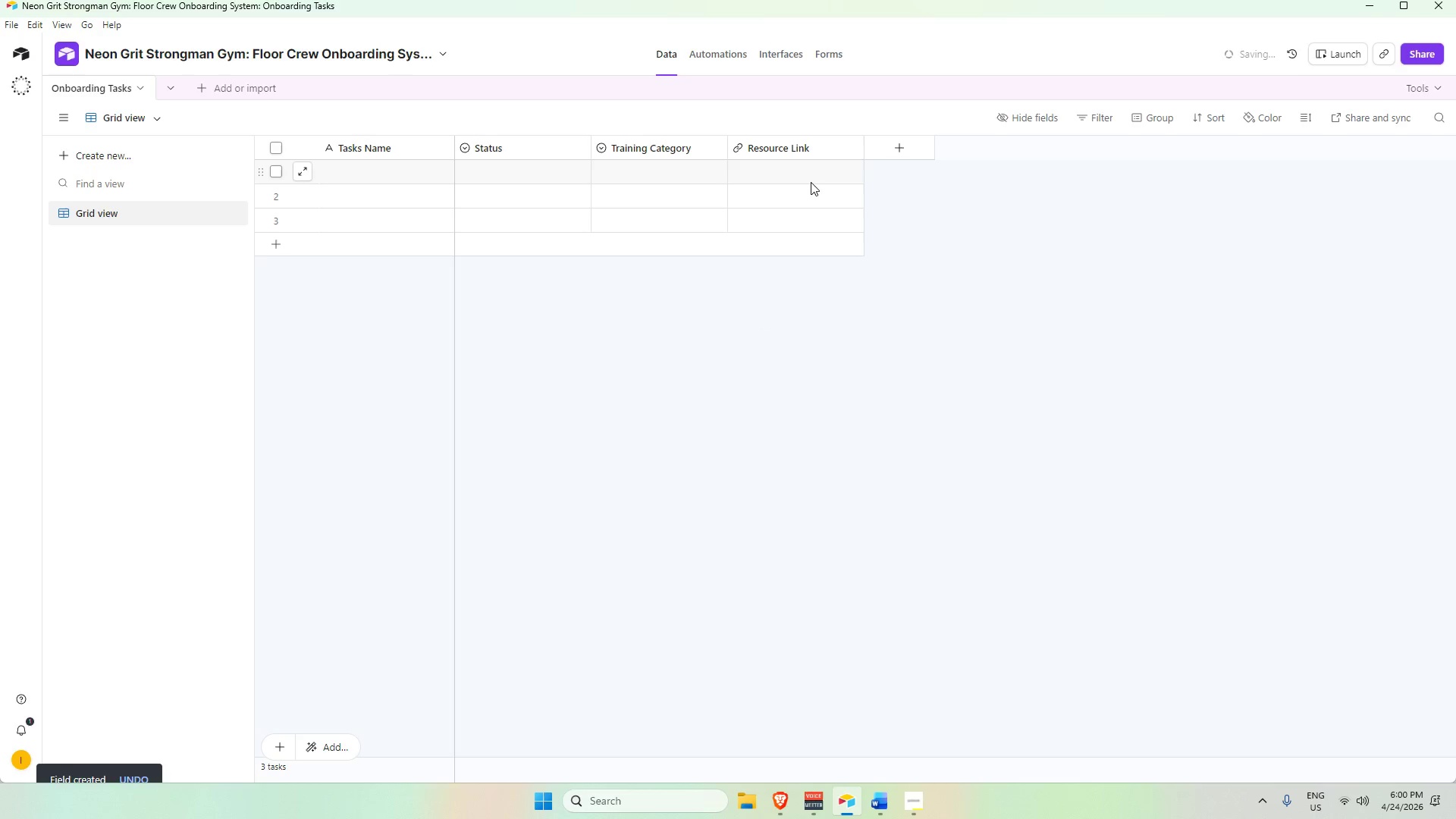 
key(Alt+AltLeft)
 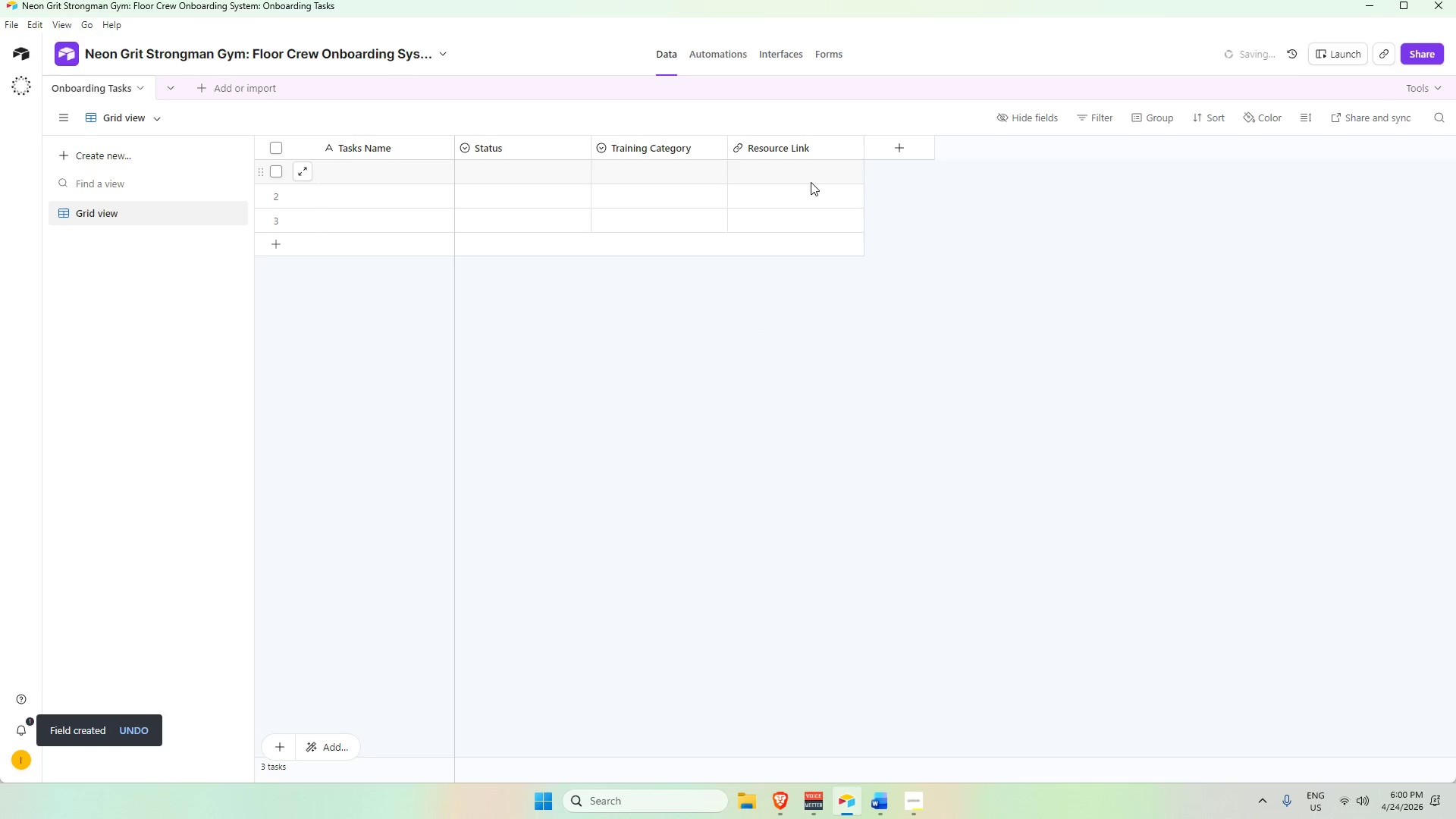 
key(Alt+Tab)
 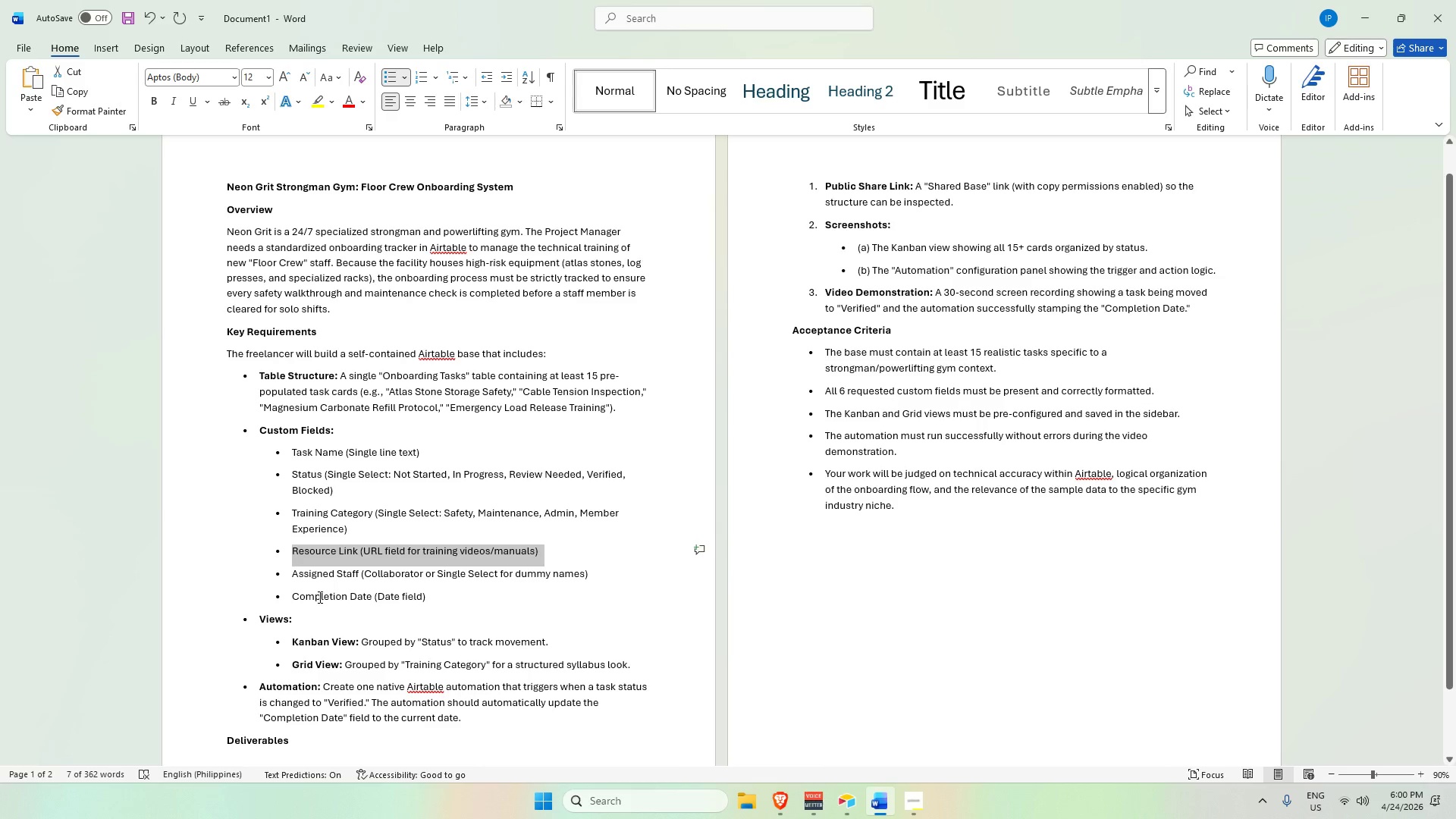 
key(Alt+AltLeft)
 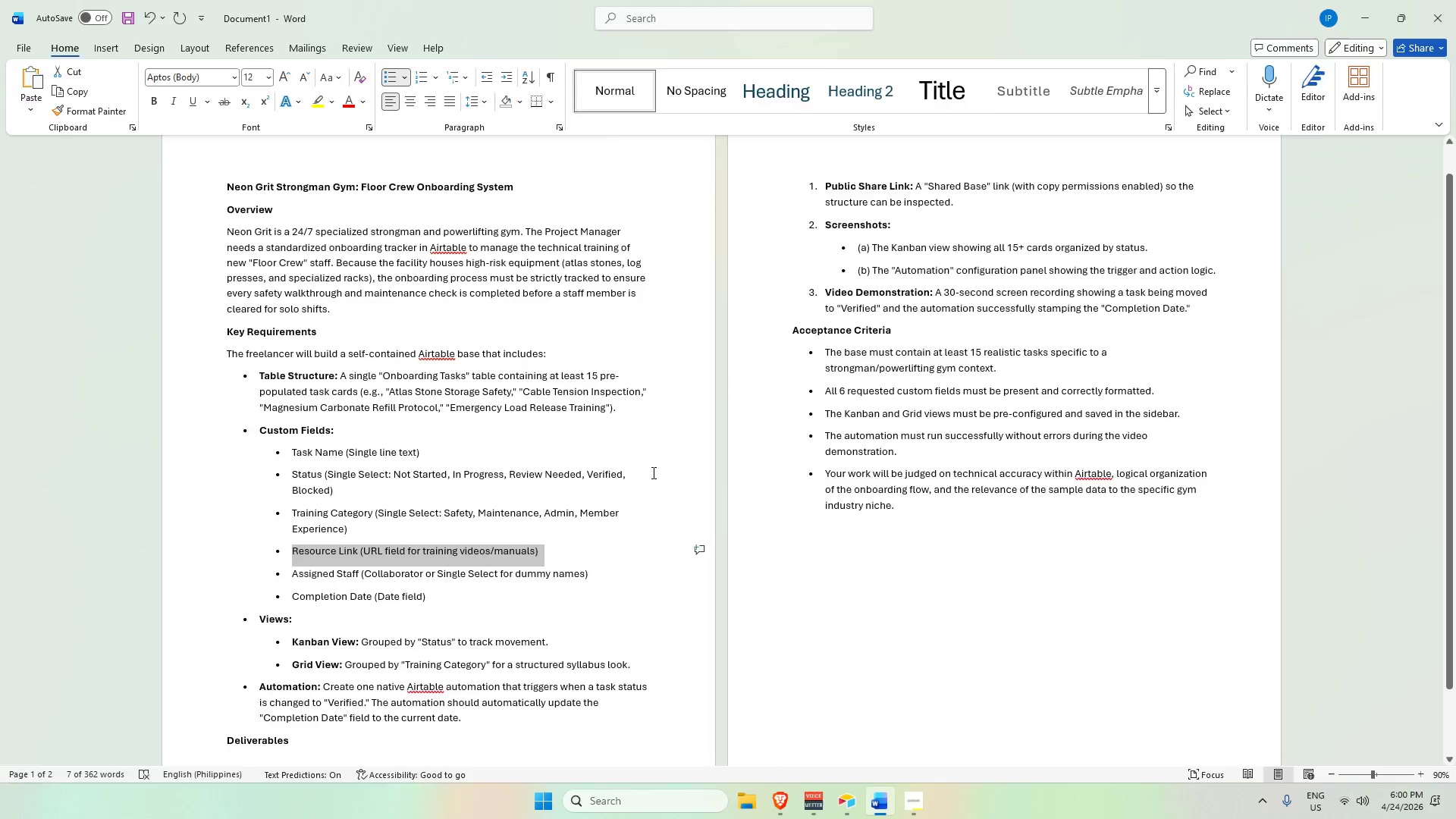 
key(Alt+Tab)
 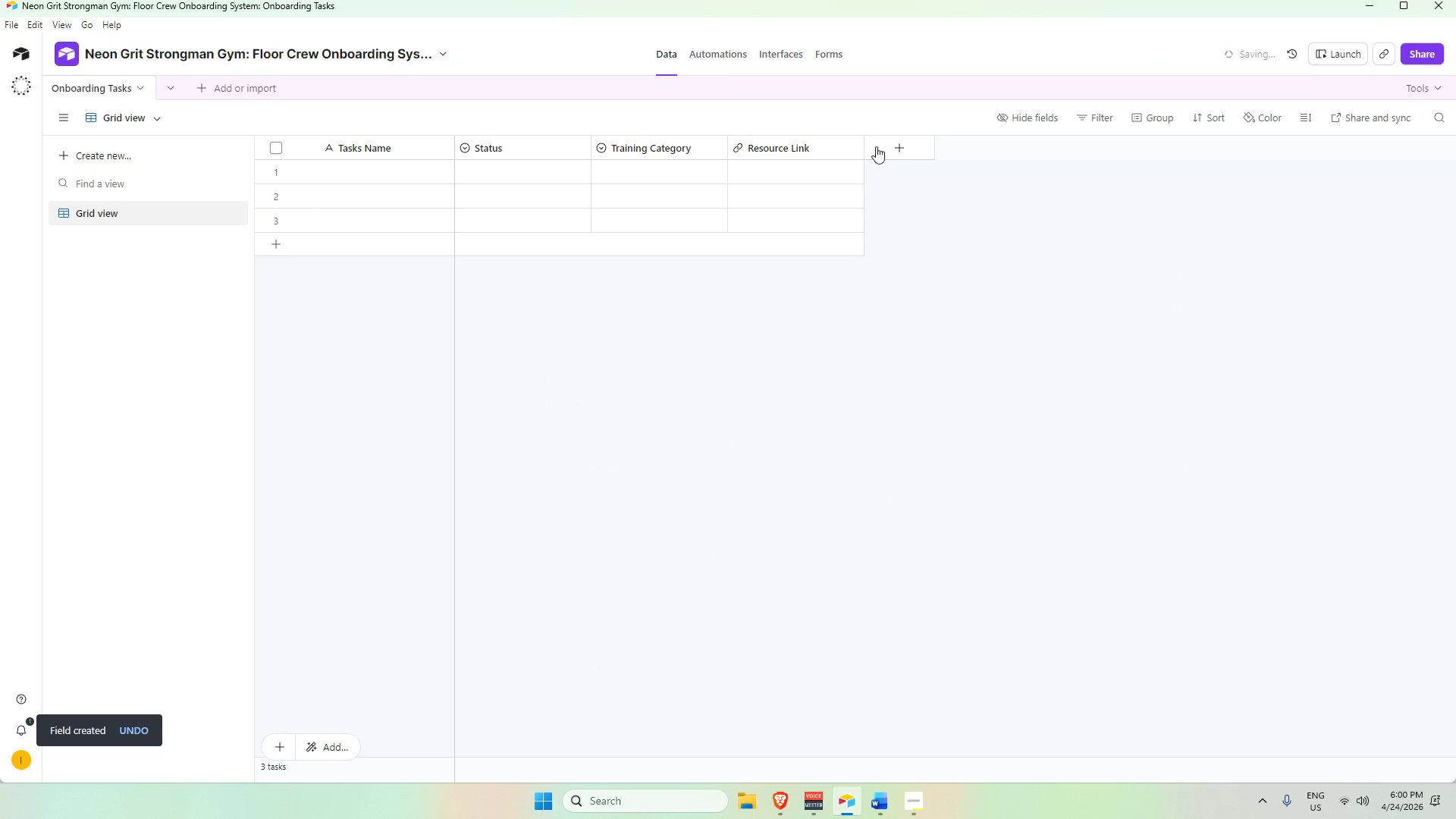 
key(Alt+AltLeft)
 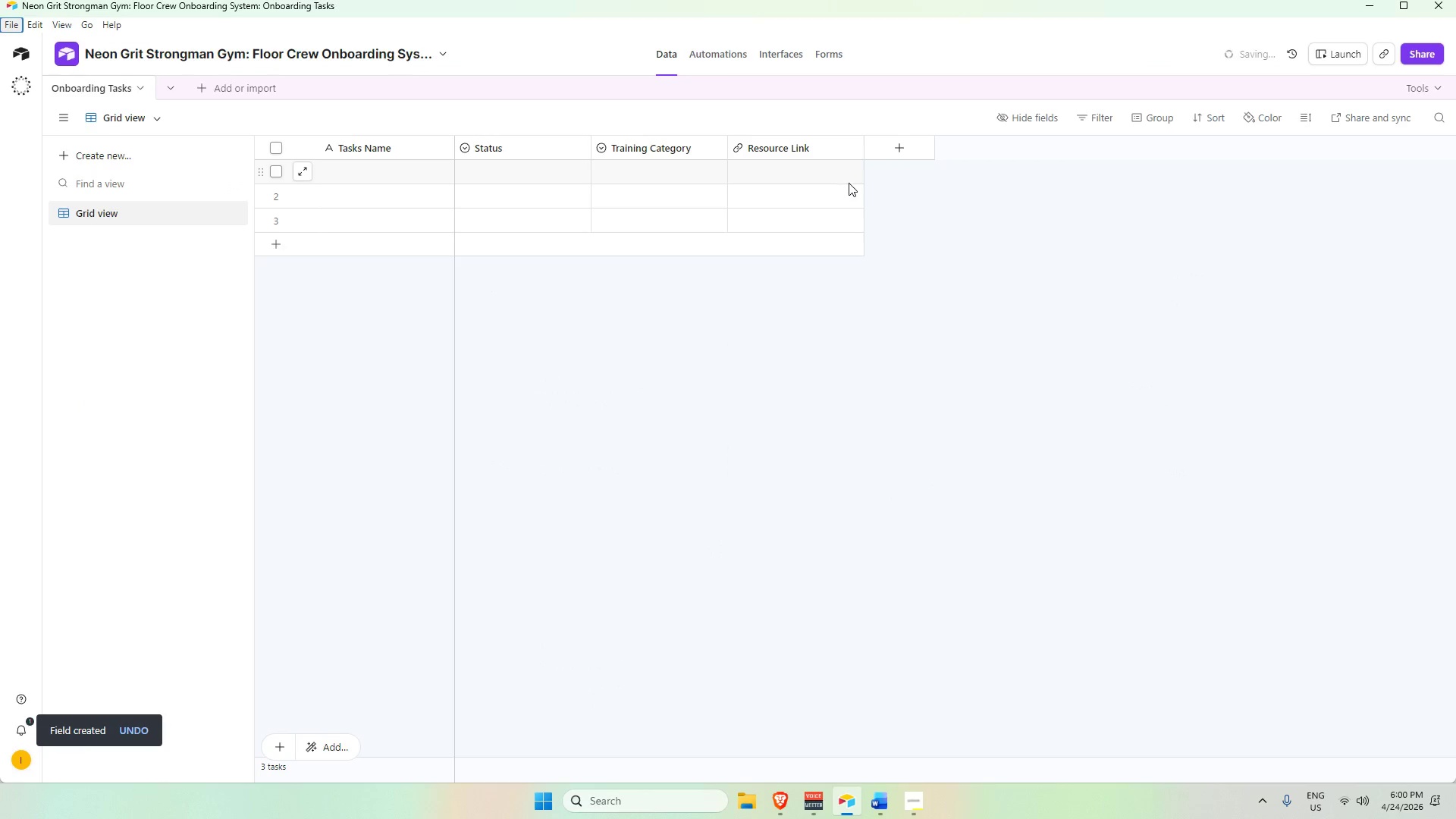 
key(Alt+AltLeft)
 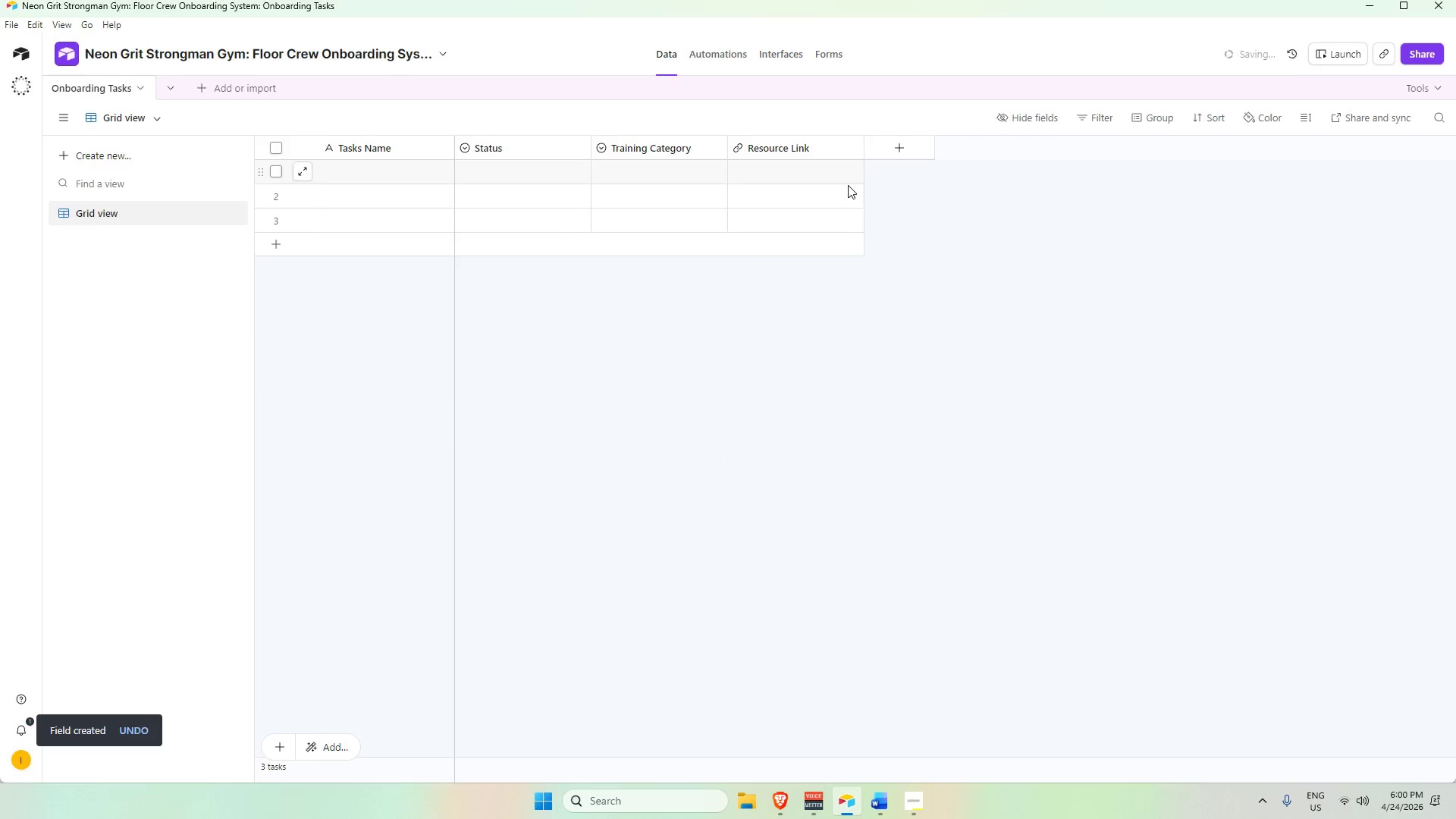 
key(Alt+Tab)
 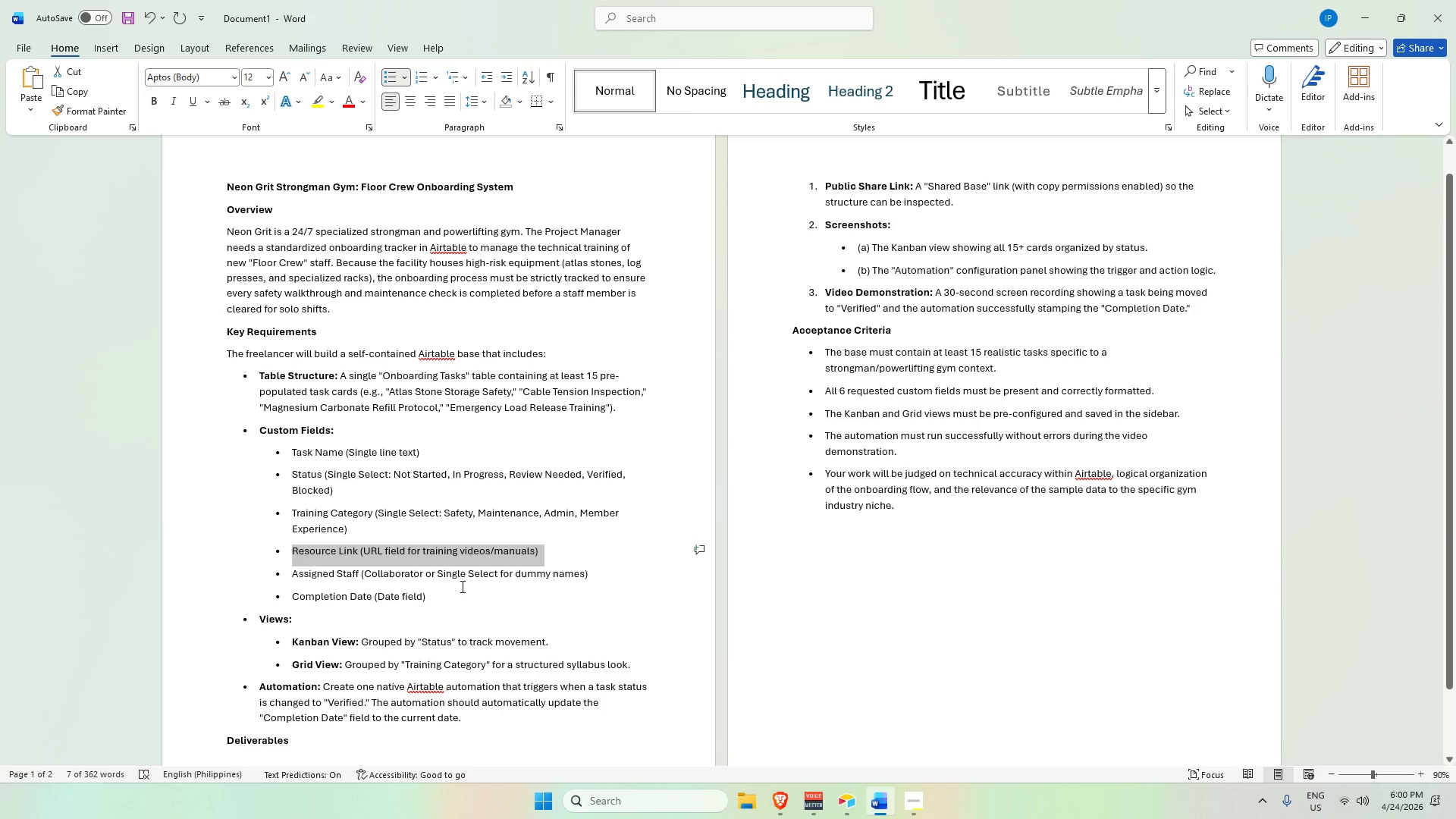 
key(Alt+AltLeft)
 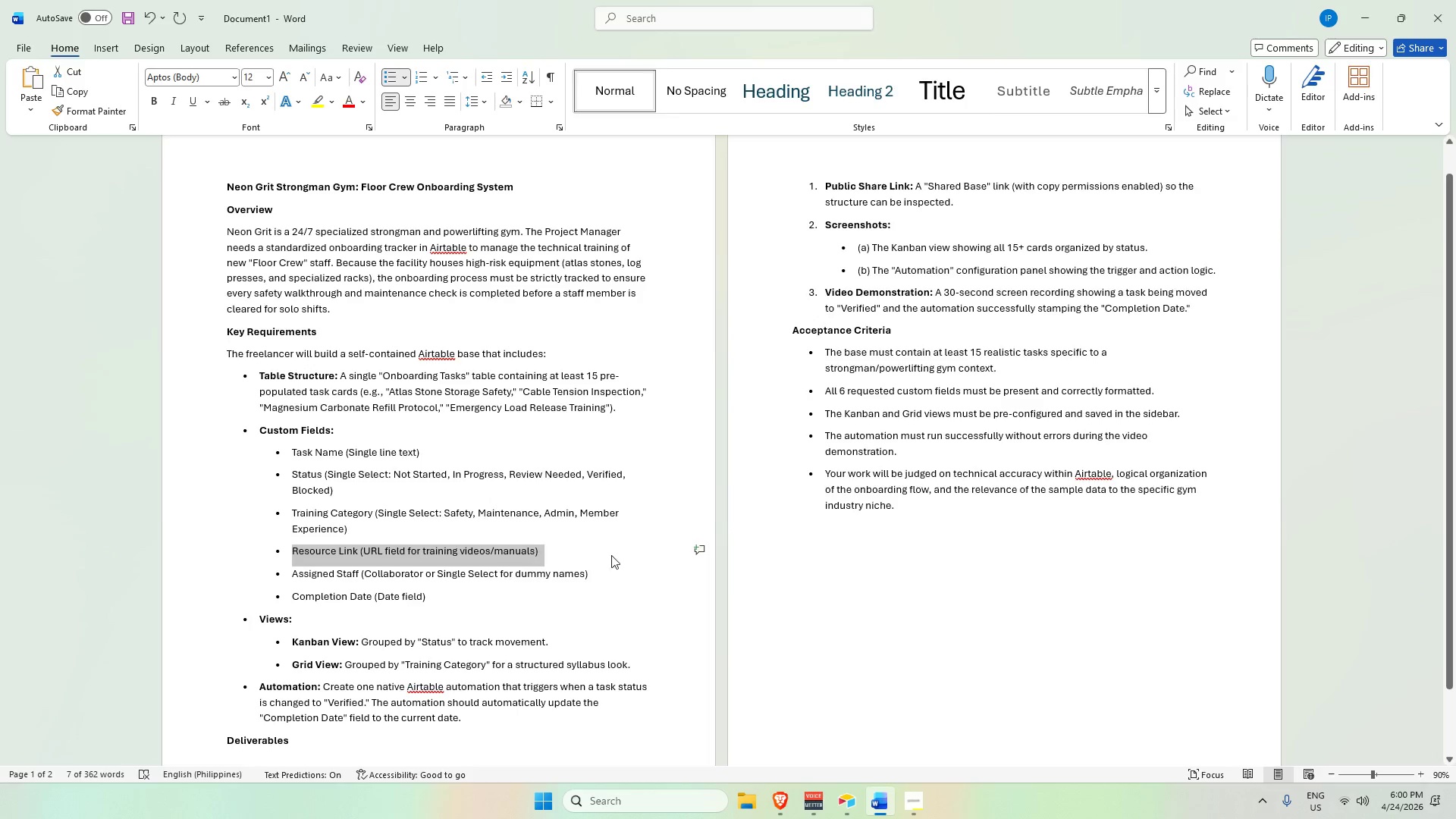 
key(Tab)
type(Assigned Staff)
 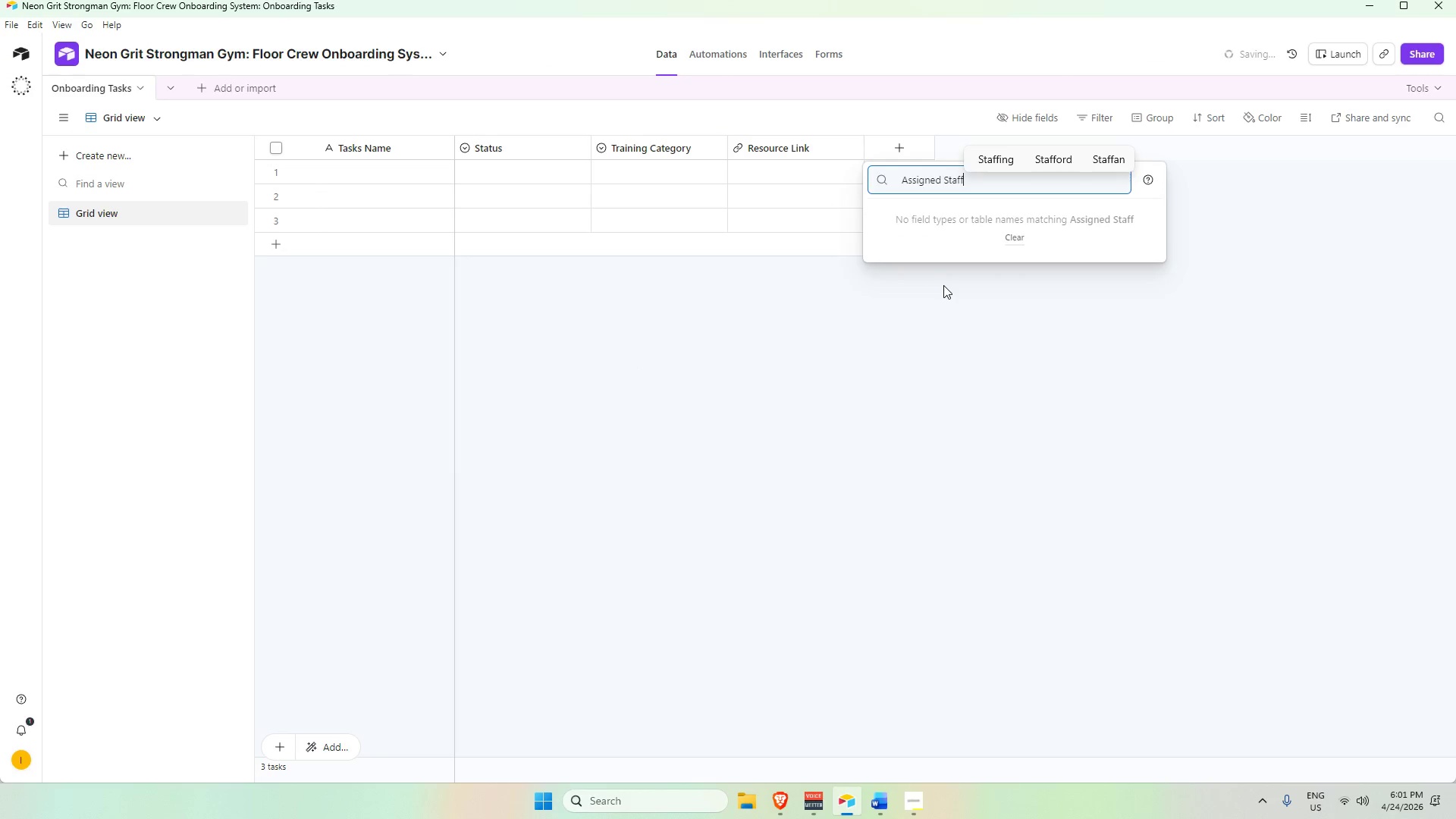 
hold_key(key=Backspace, duration=1.39)
 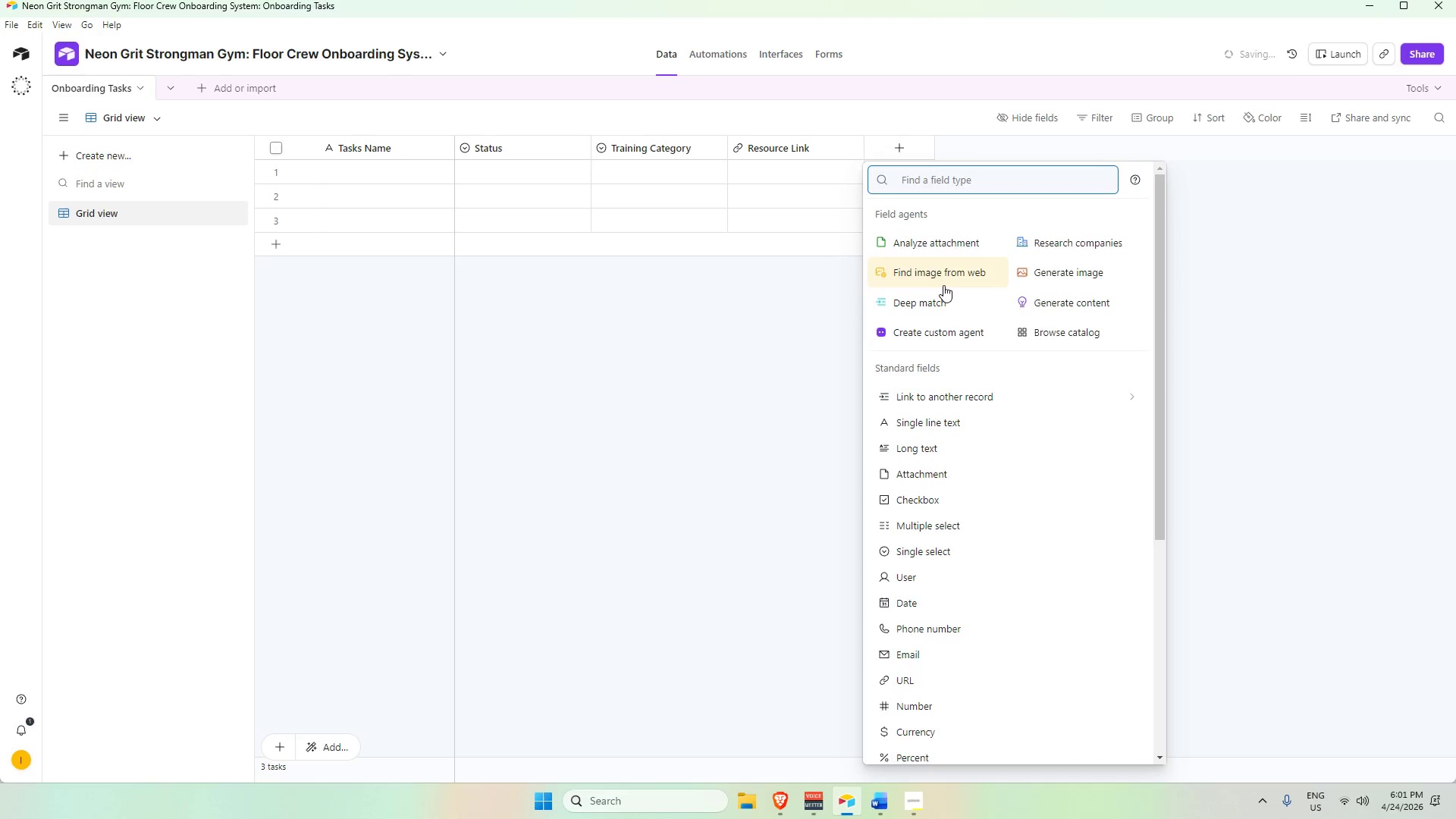 
type(sing)
 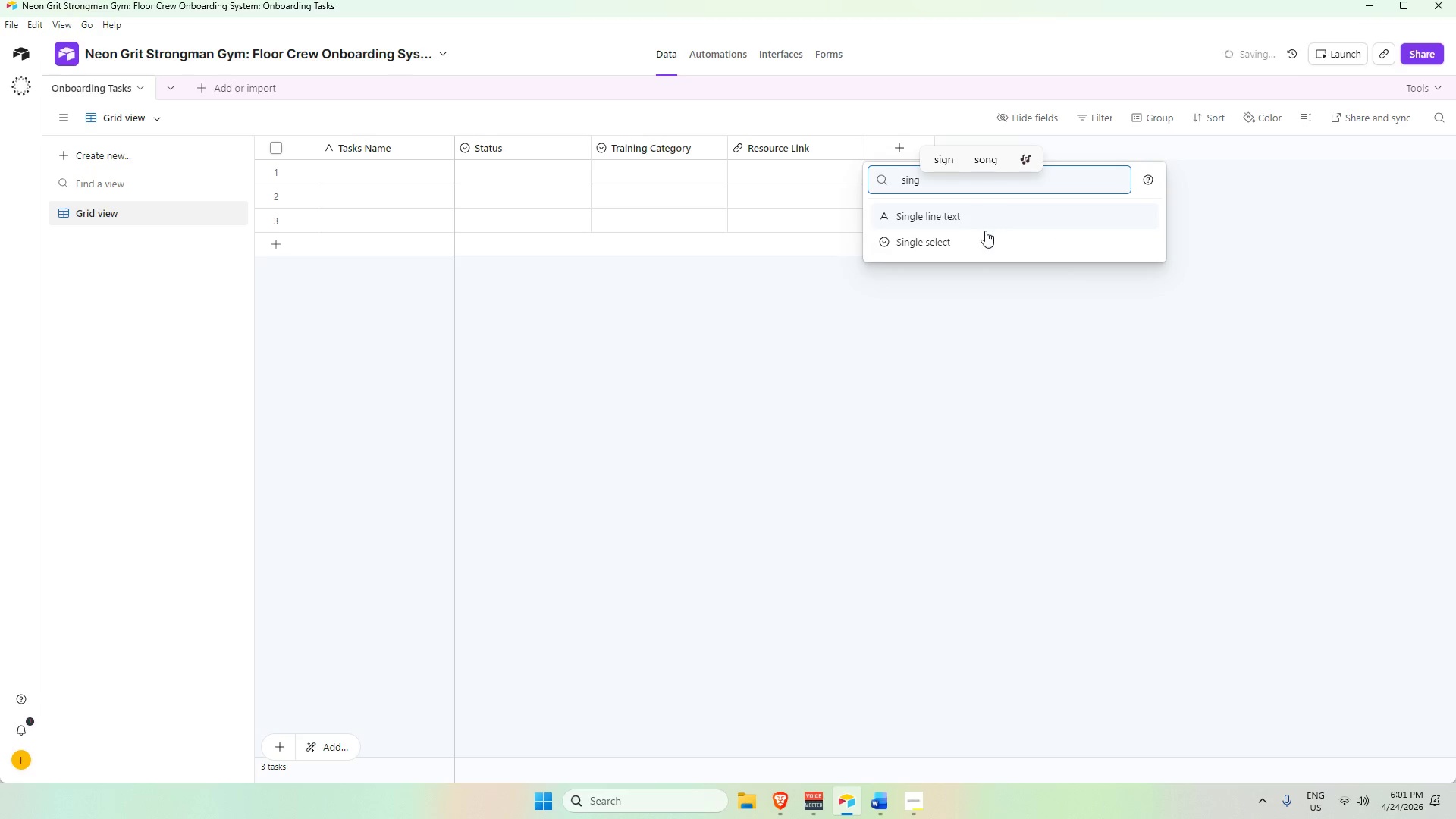 
left_click([977, 243])
 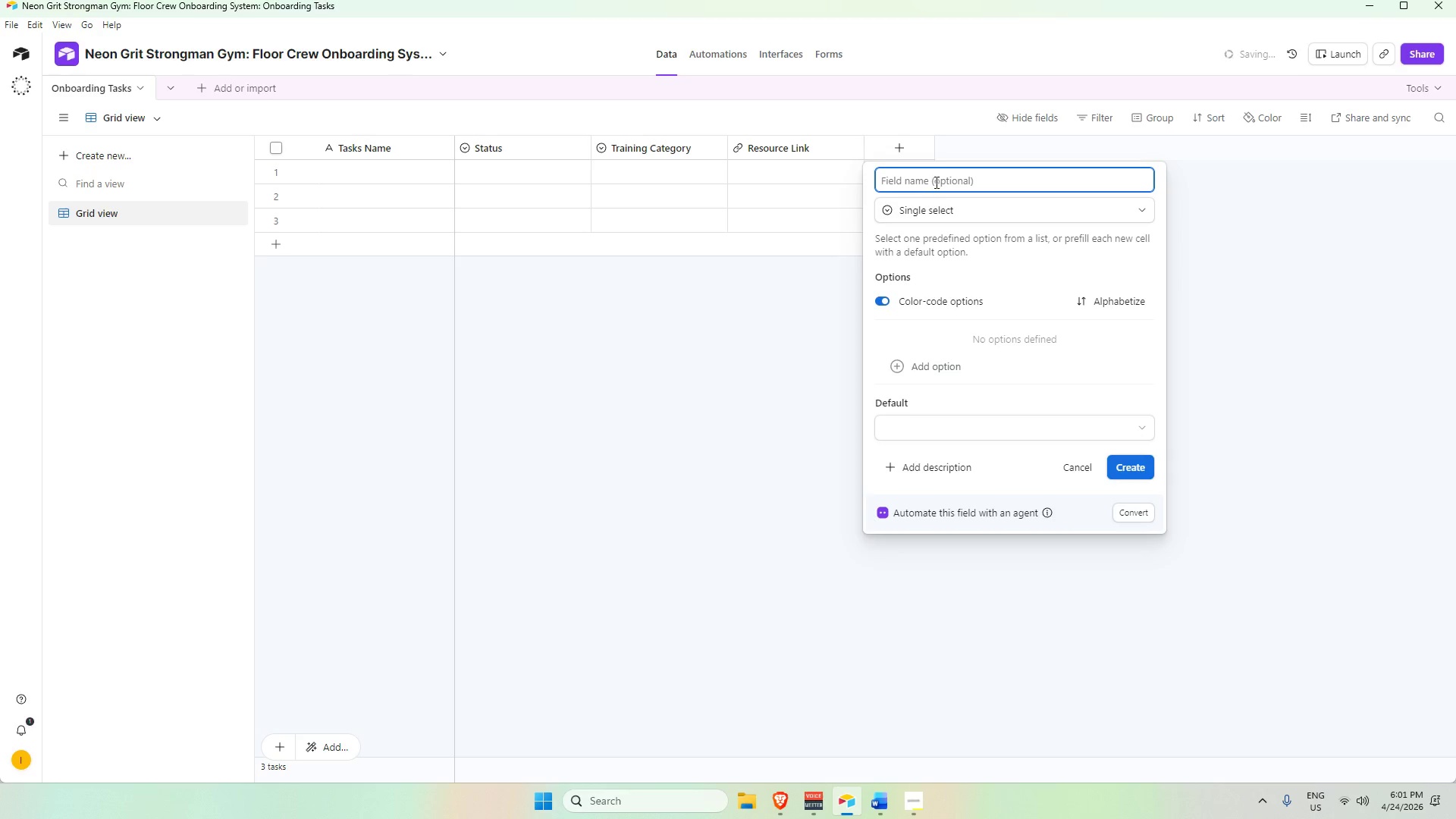 
hold_key(key=ShiftLeft, duration=2.67)
 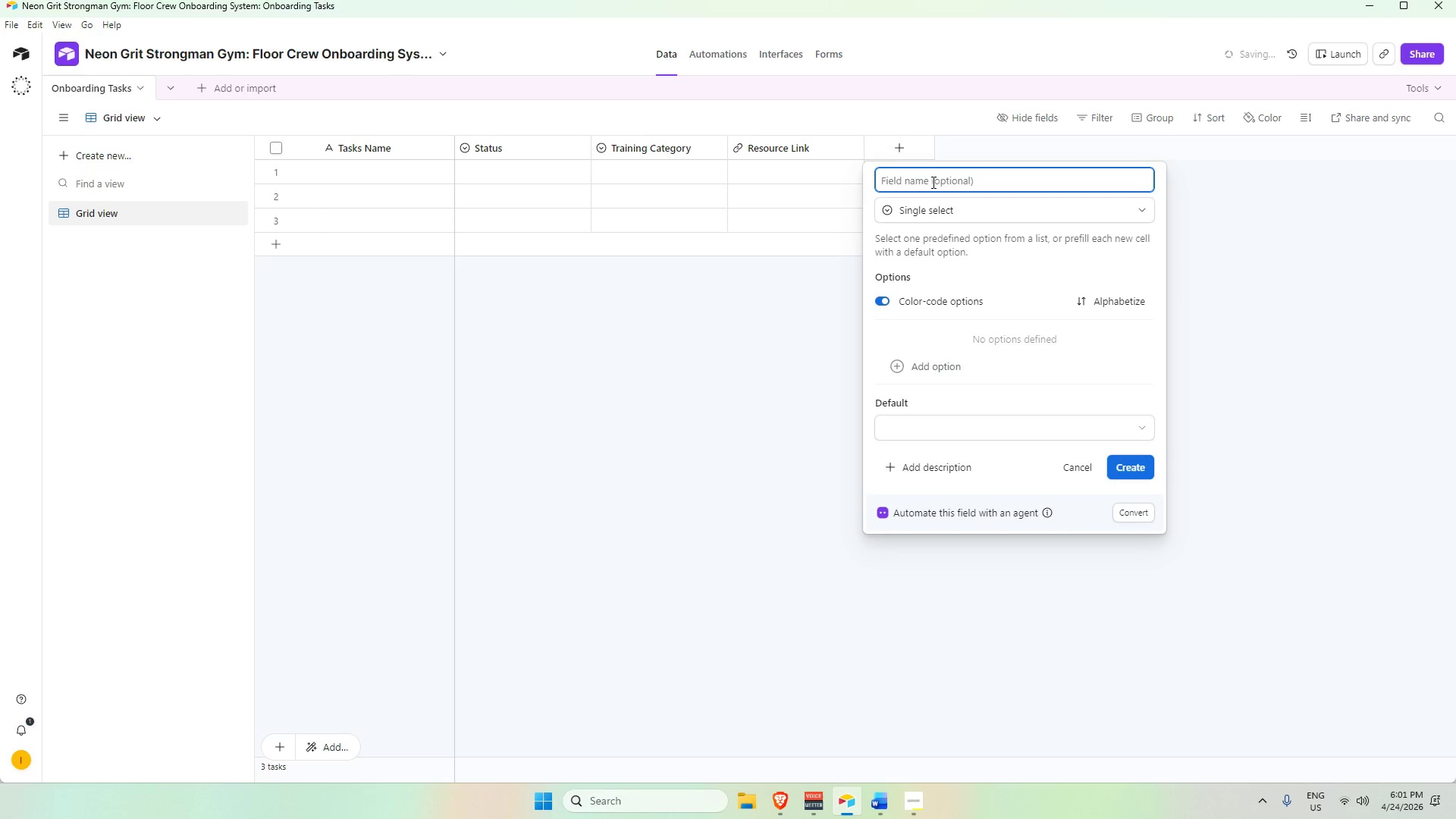 
type(Assigned Staff)
 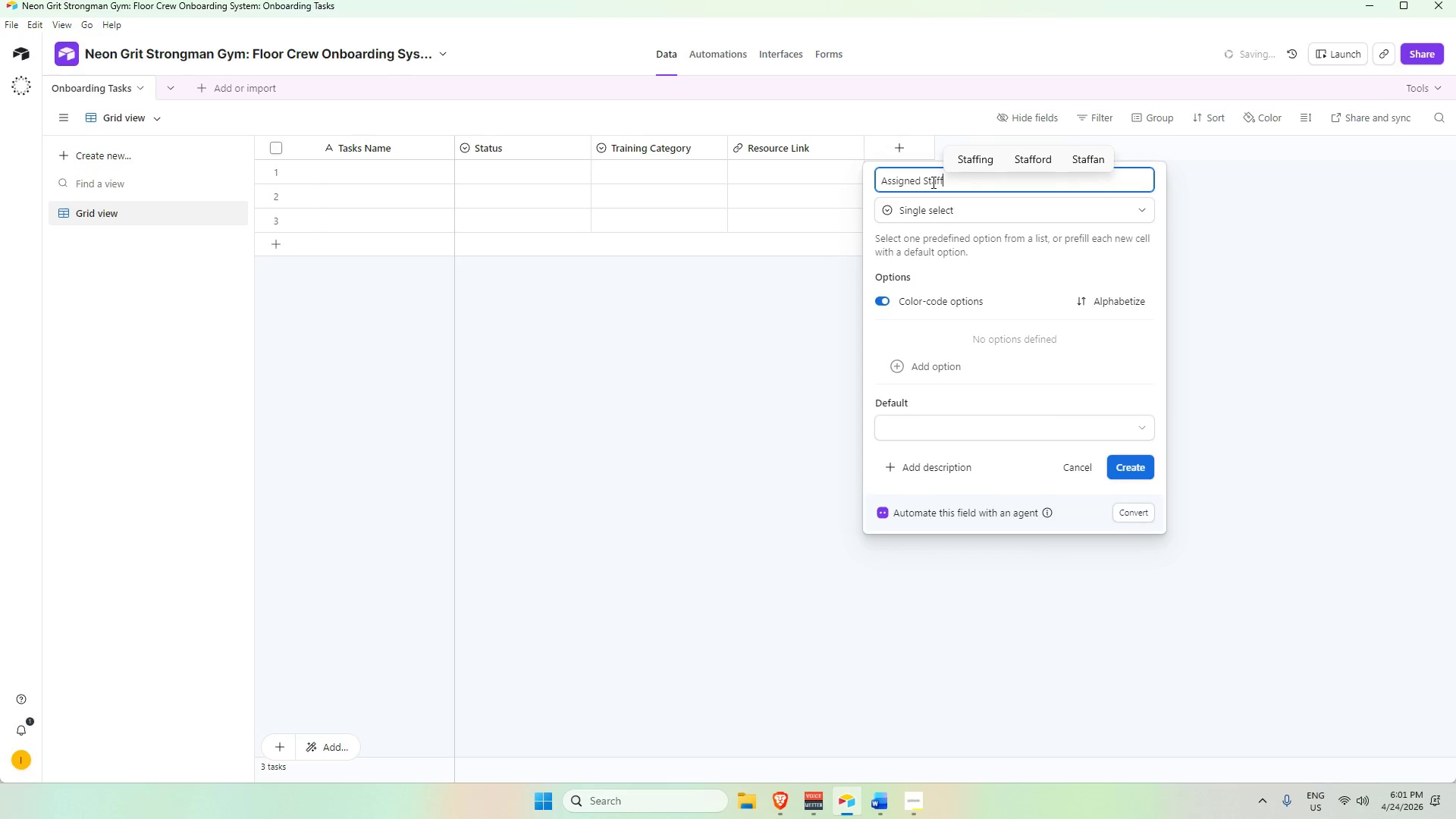 
key(Enter)
 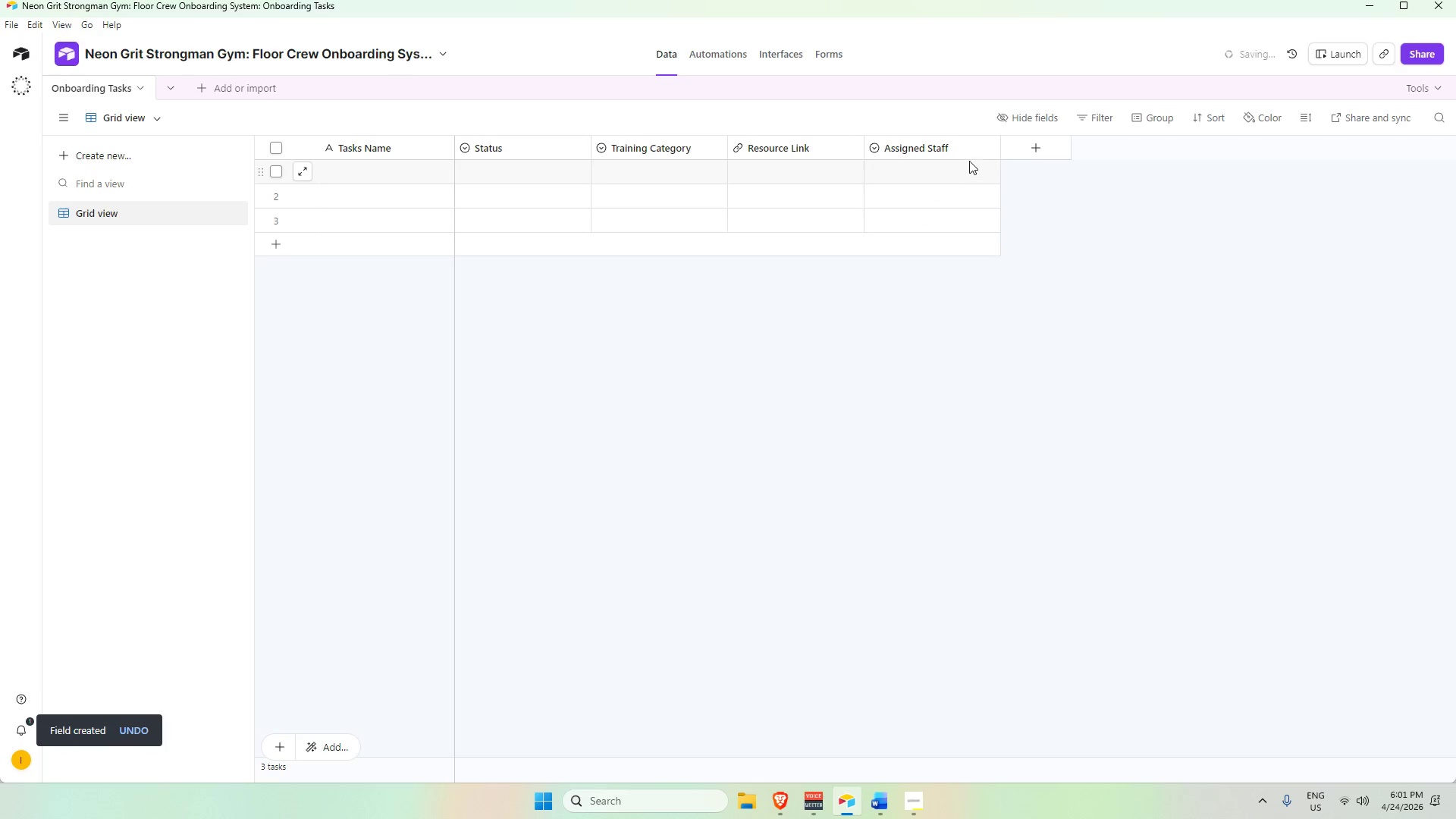 
double_click([951, 151])
 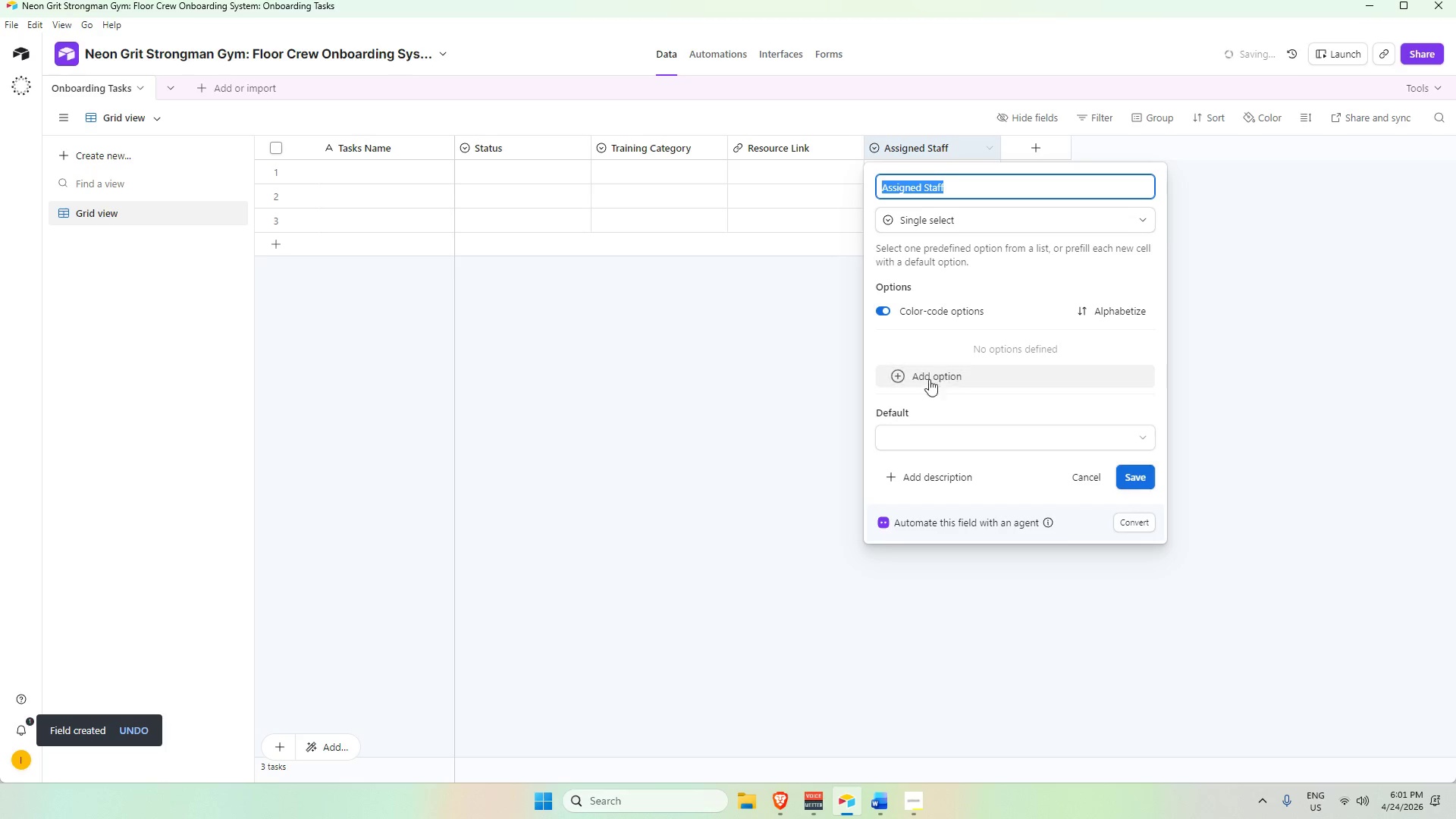 
left_click([929, 378])
 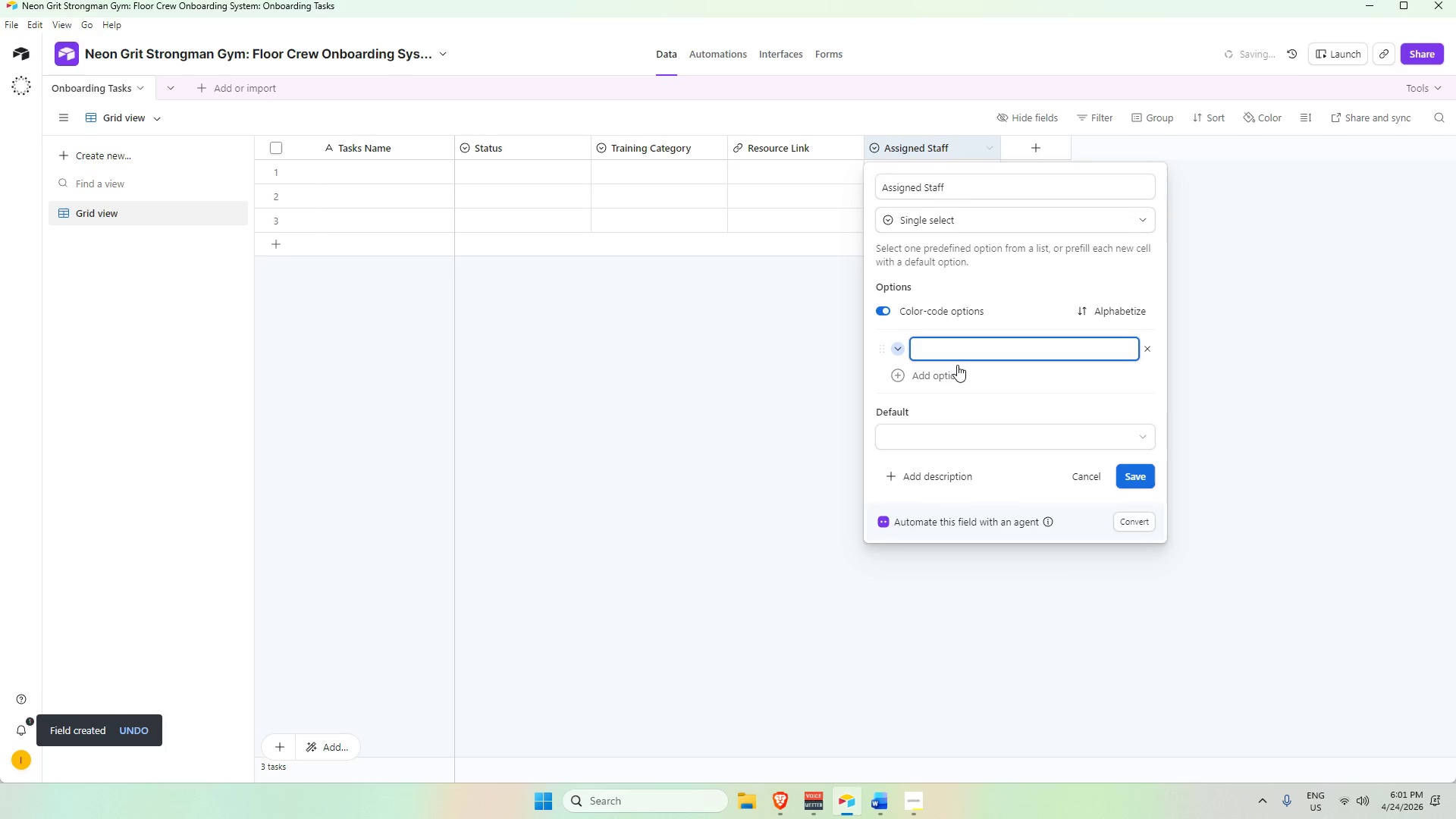 
type(James Brown)
 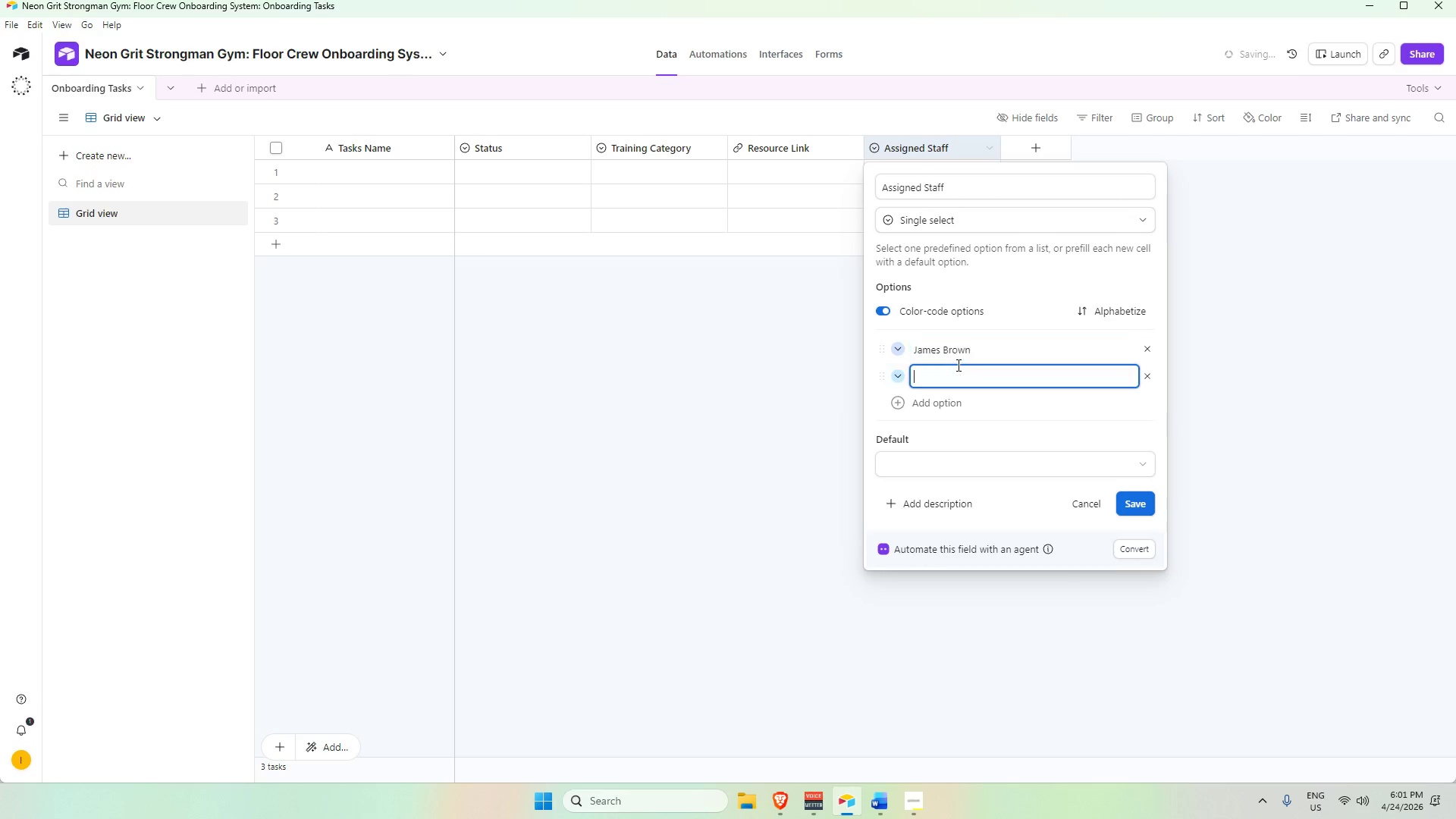 
 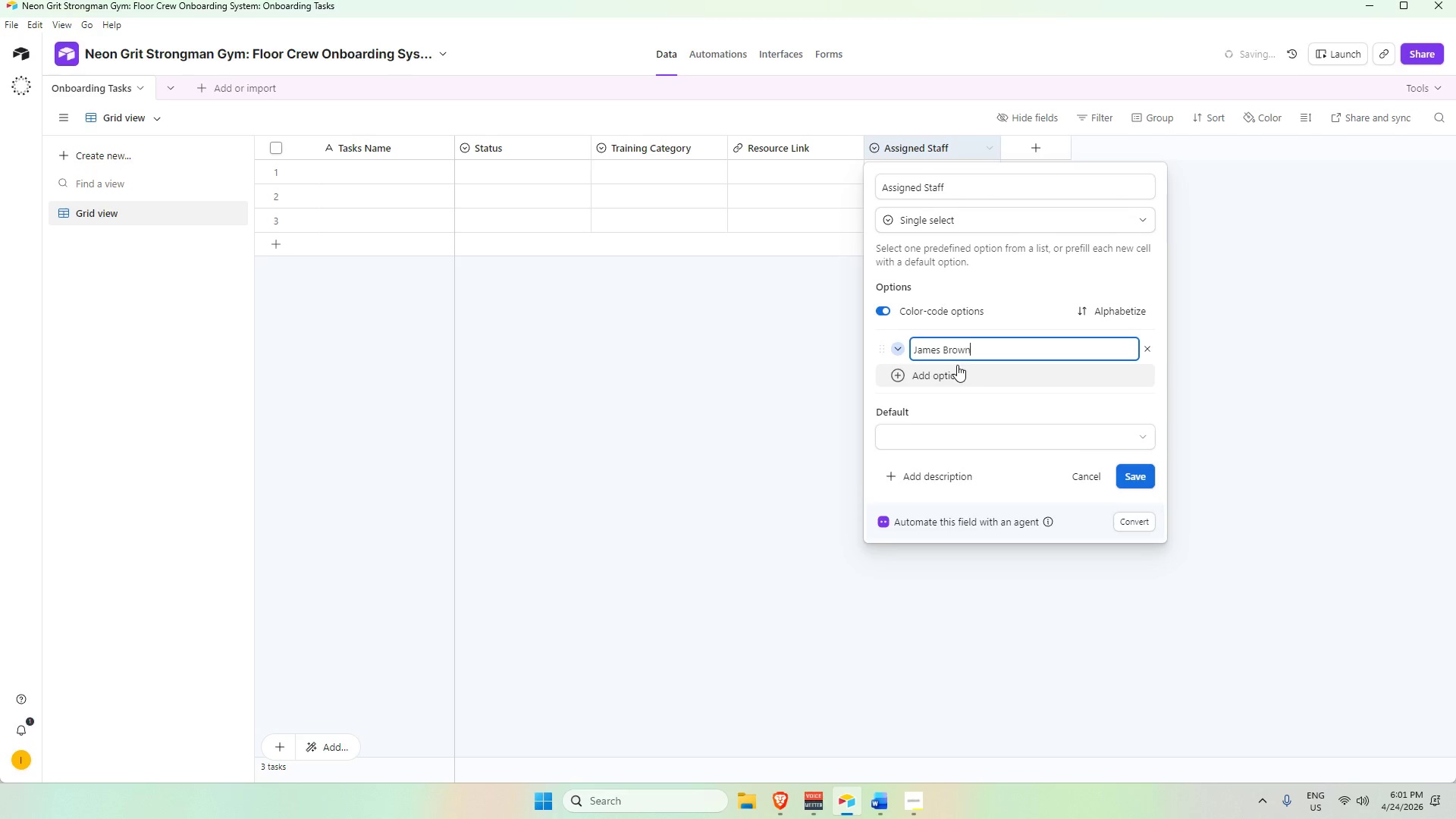 
key(Enter)
 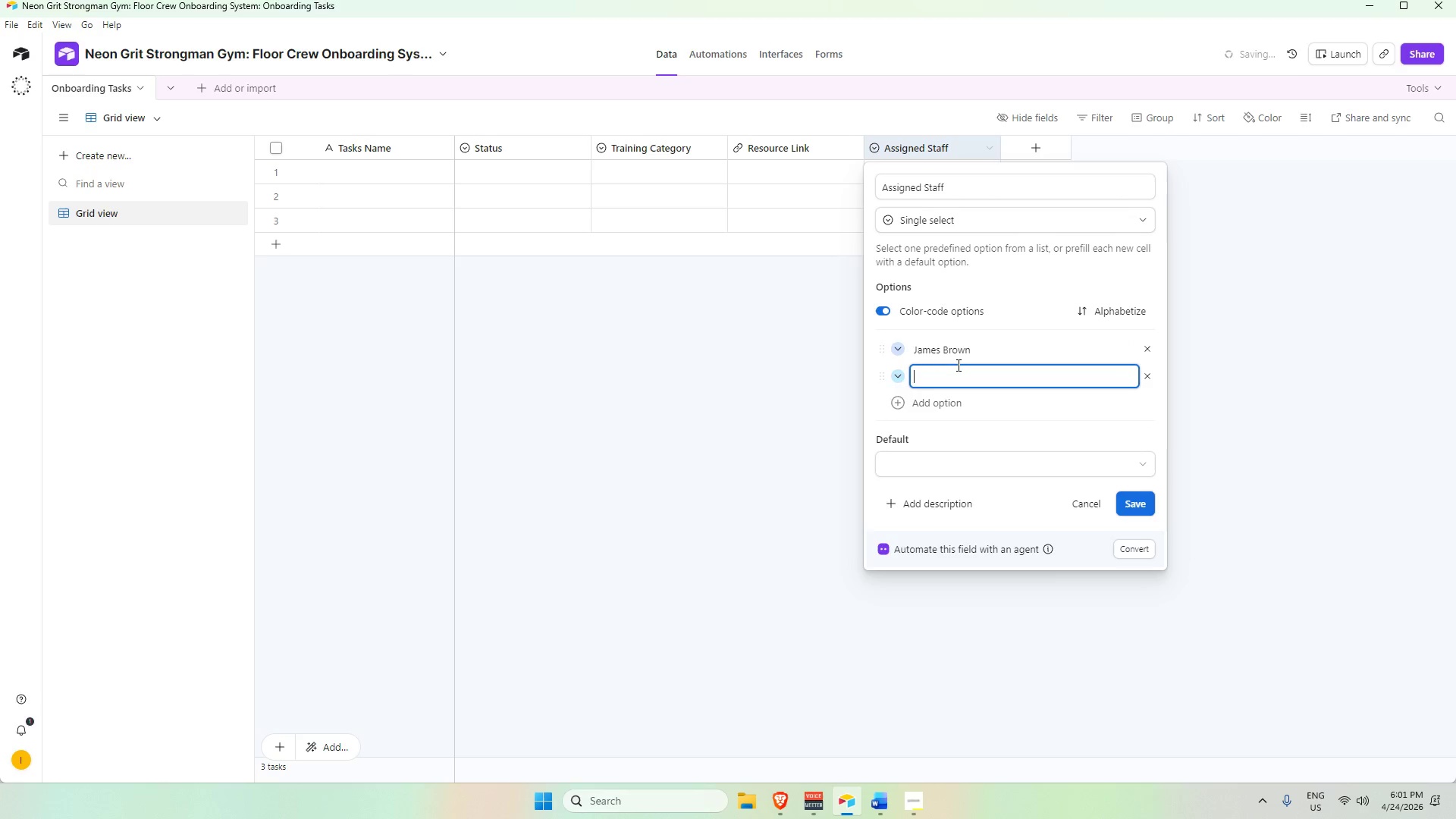 
type(Anna )
 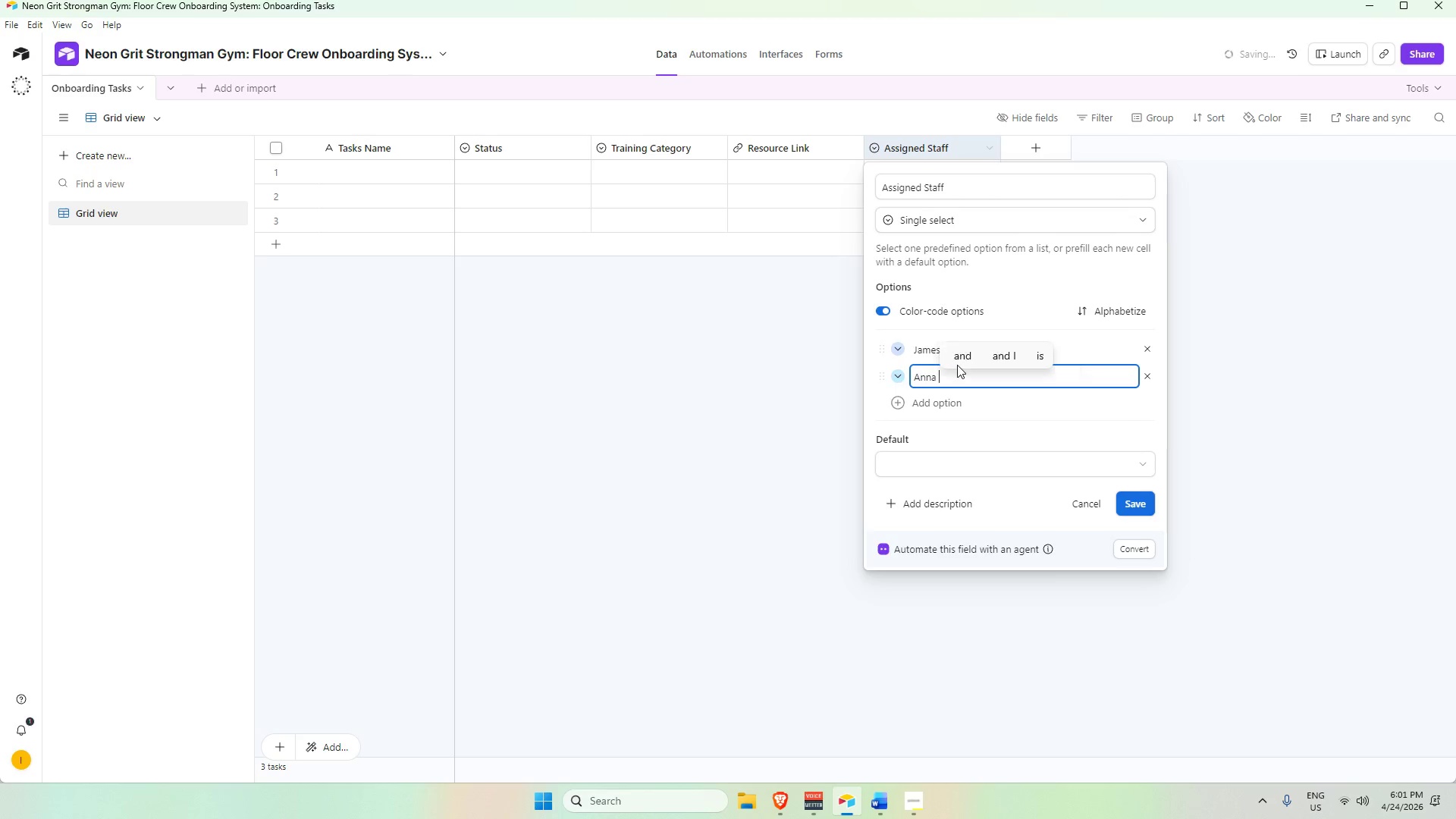 
type(HAt)
key(Backspace)
key(Backspace)
type(atham)
key(Backspace)
type(way)
 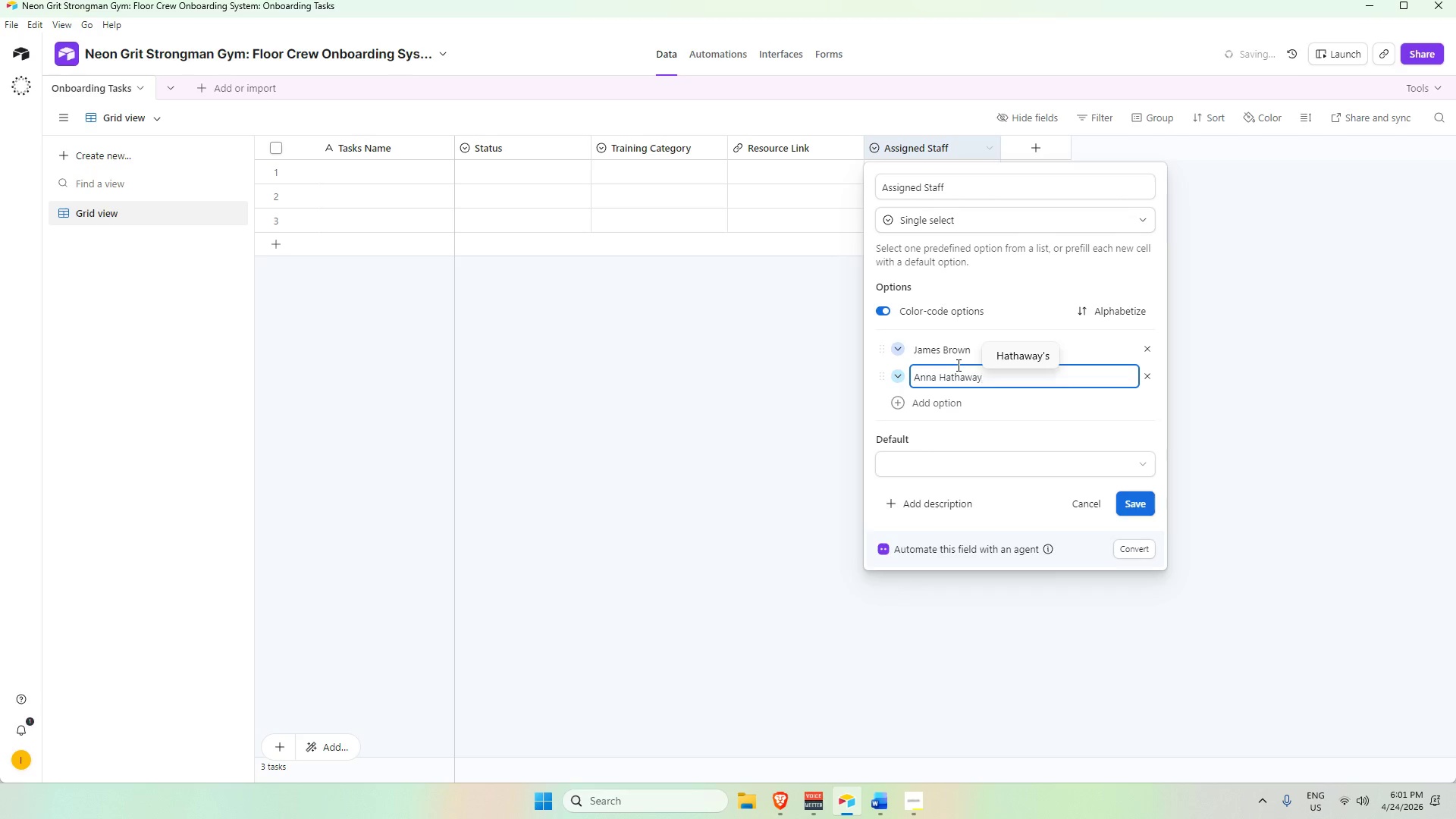 
key(Enter)
 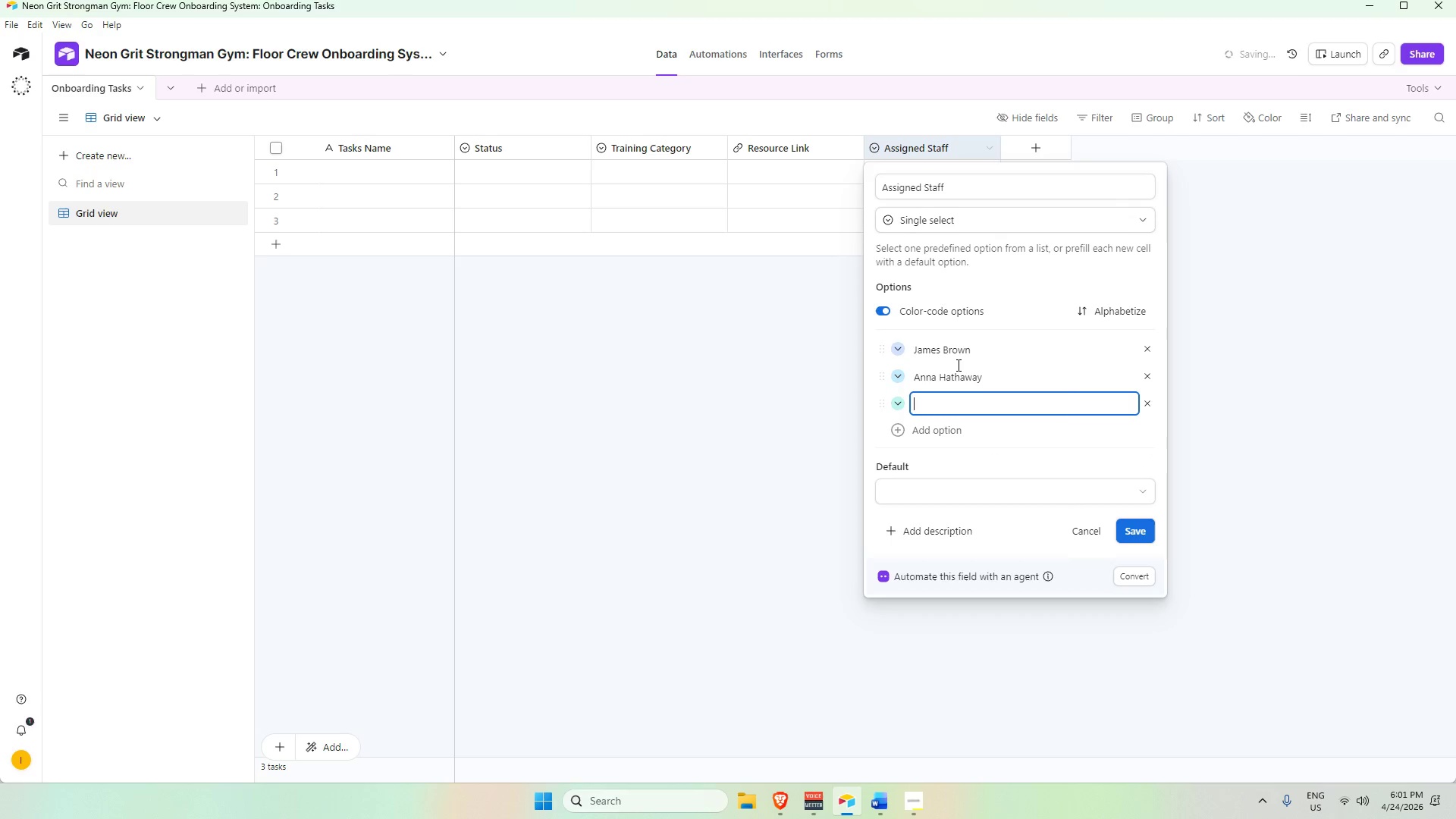 
type(:)
key(Backspace)
type(Lana Condor)
 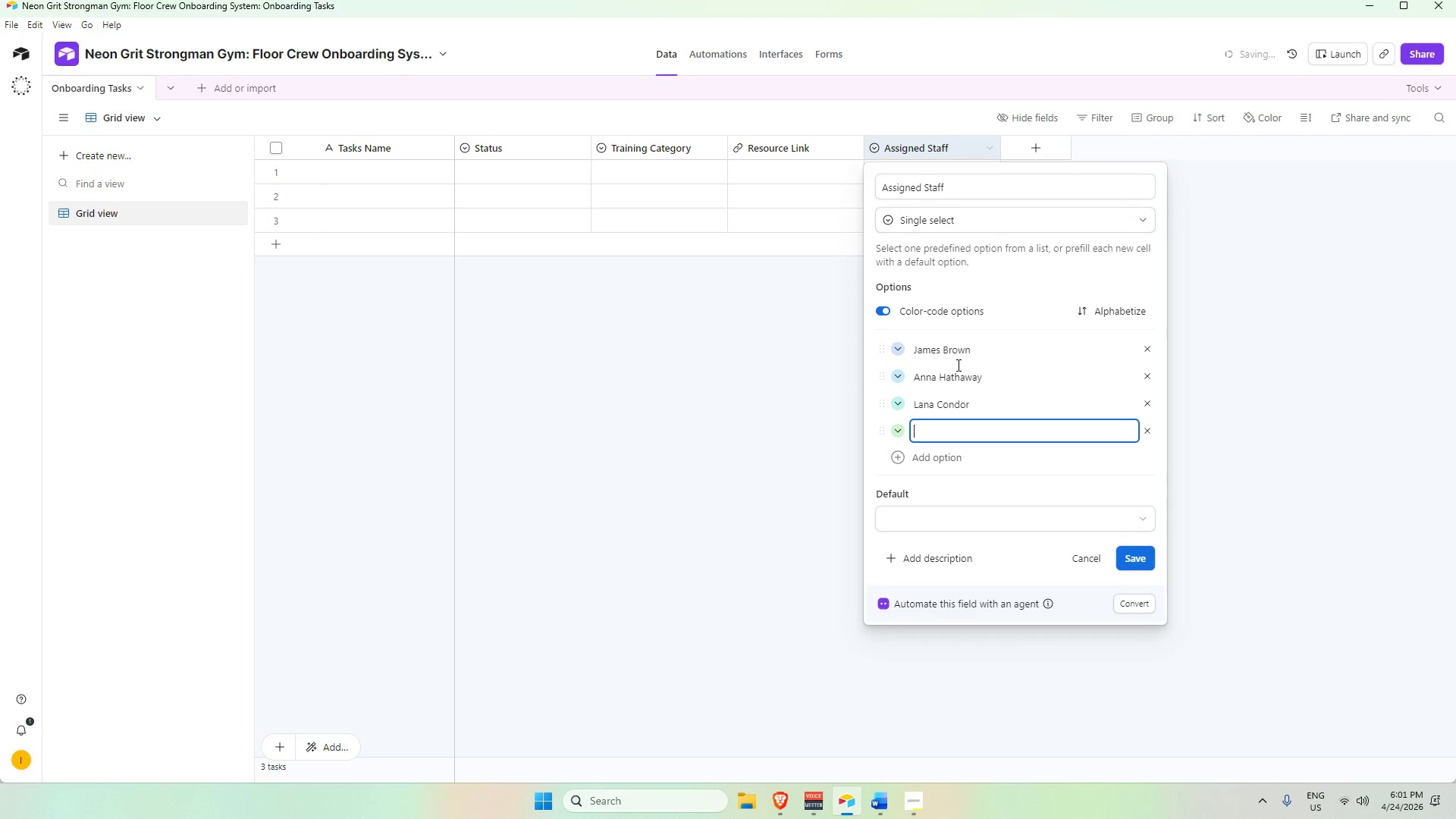 
 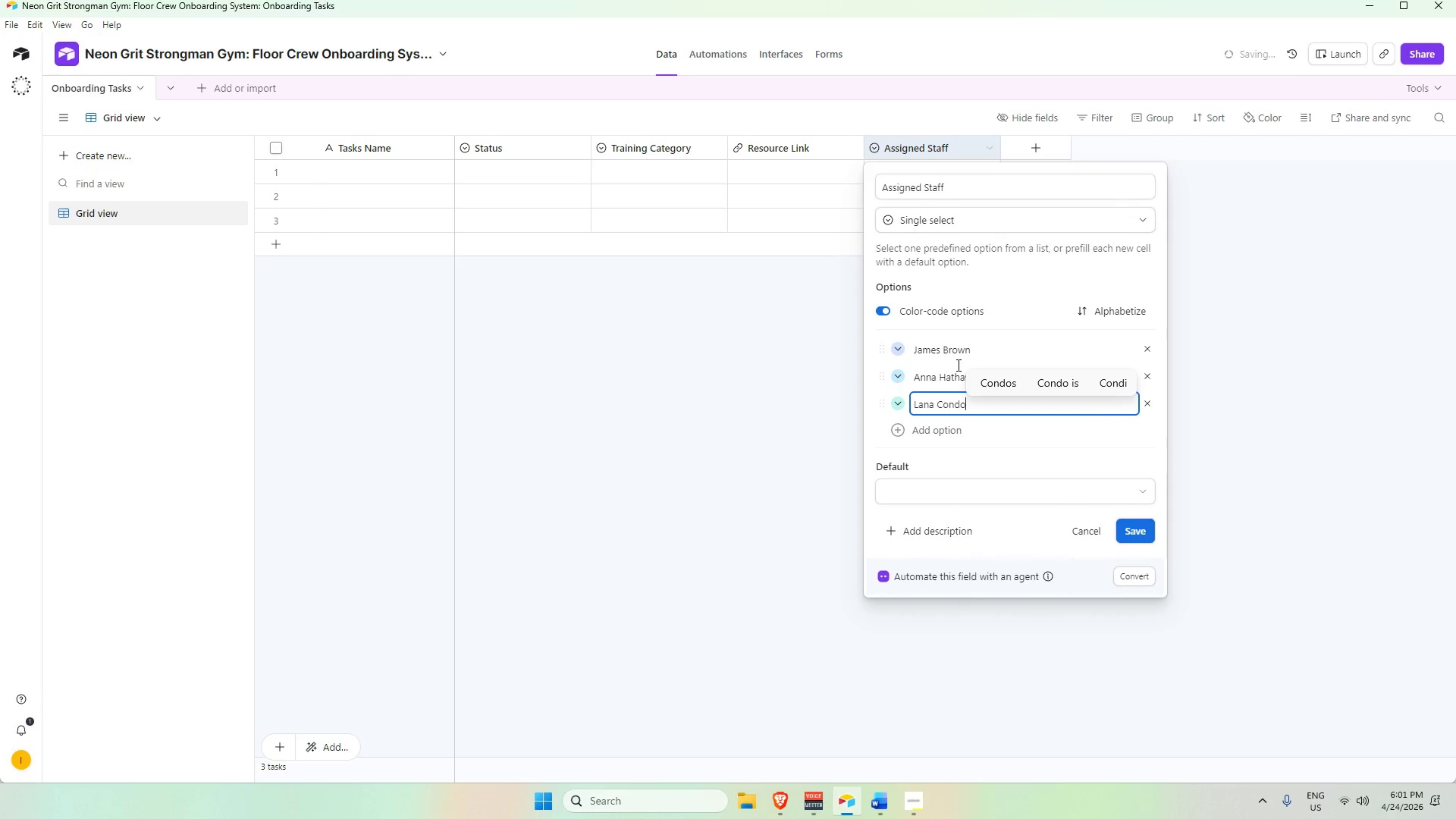 
key(Enter)
 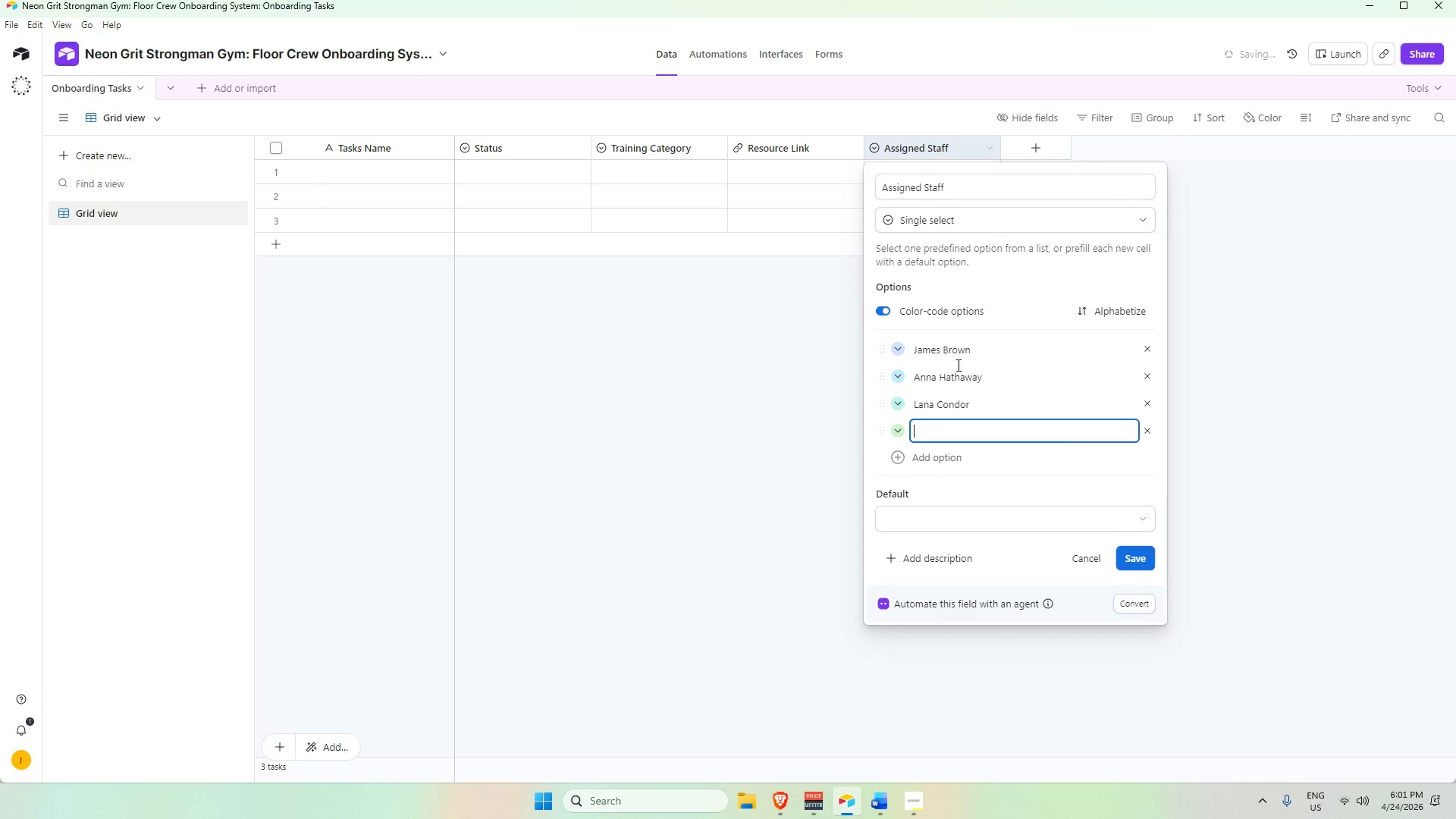 
type(Haiy)
key(Backspace)
type(ley Biebe)
key(Backspace)
key(Backspace)
key(Backspace)
key(Backspace)
key(Backspace)
type(TAn)
key(Backspace)
key(Backspace)
type(an)
 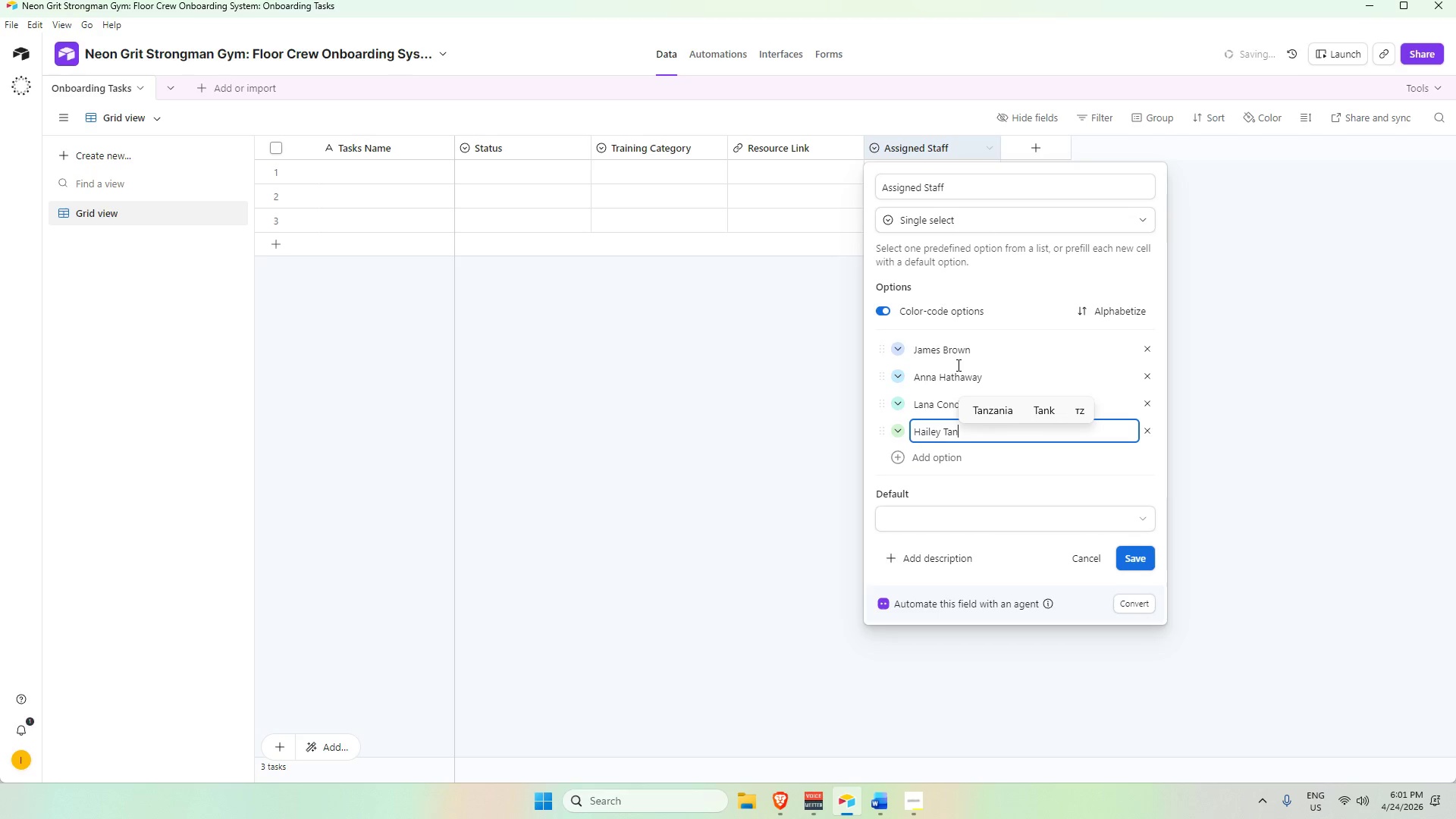 
key(Enter)
 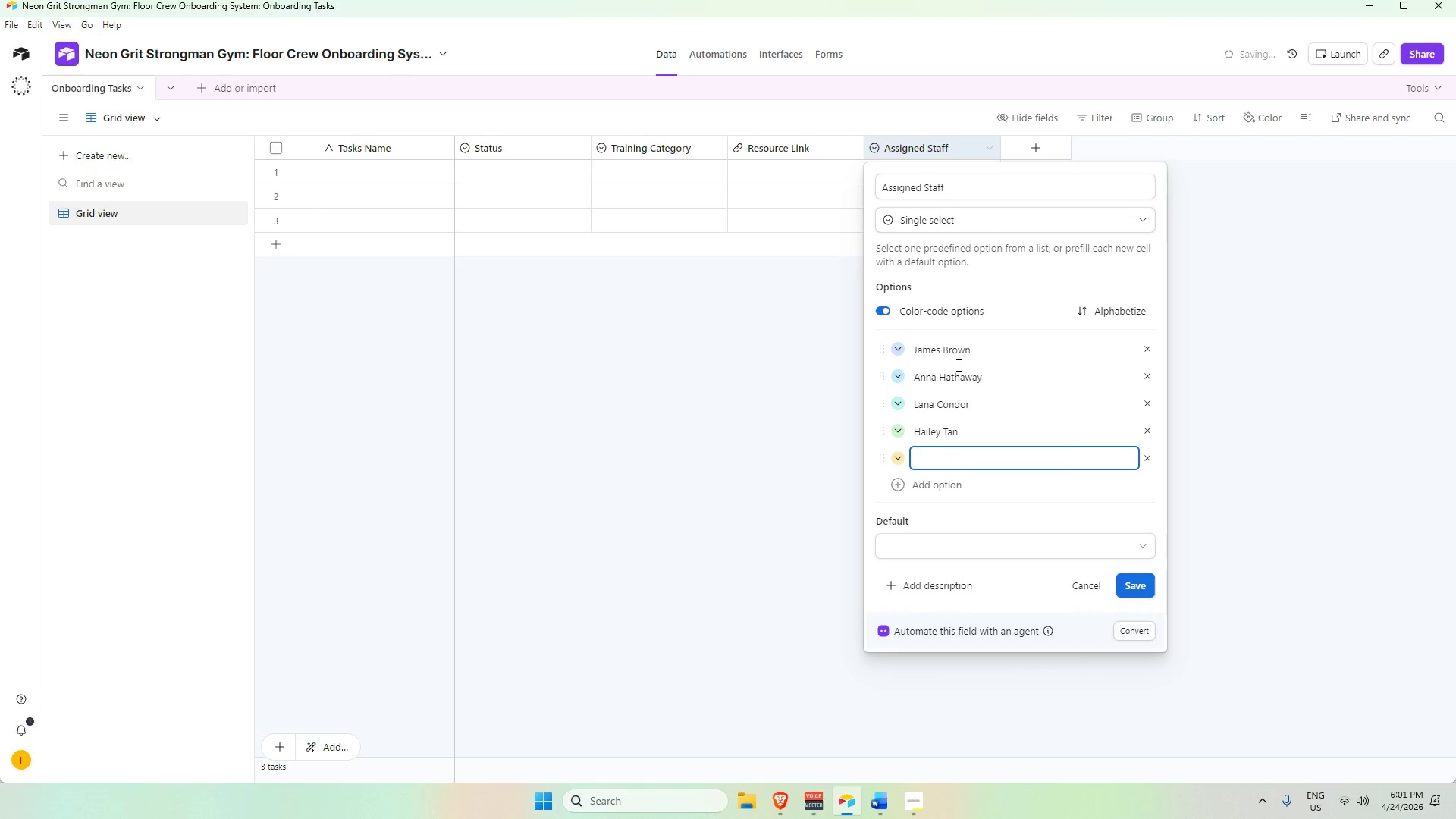 
wait(6.09)
 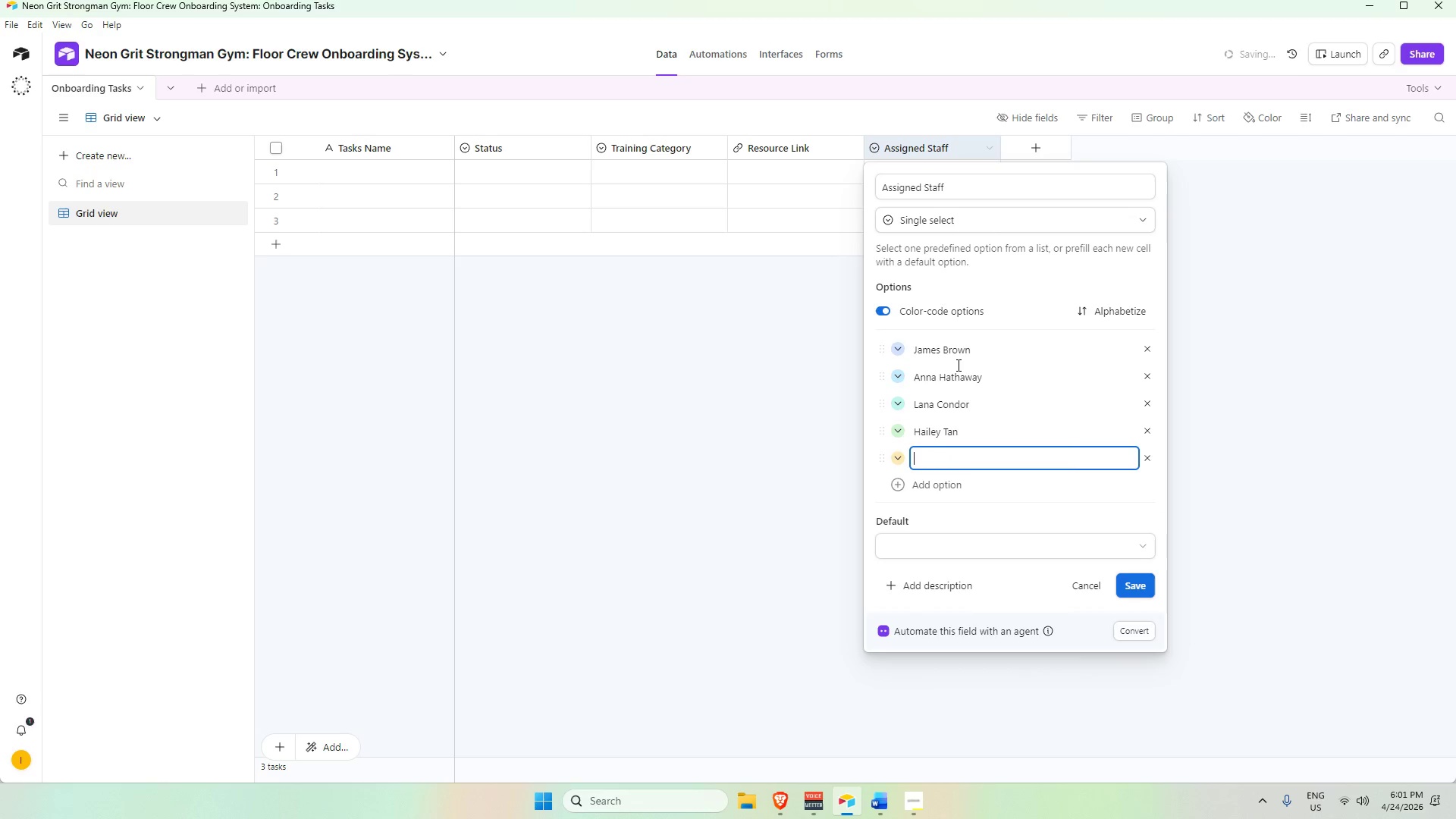 
type(DA)
key(Backspace)
type(r)
key(Backspace)
type(aryl )
 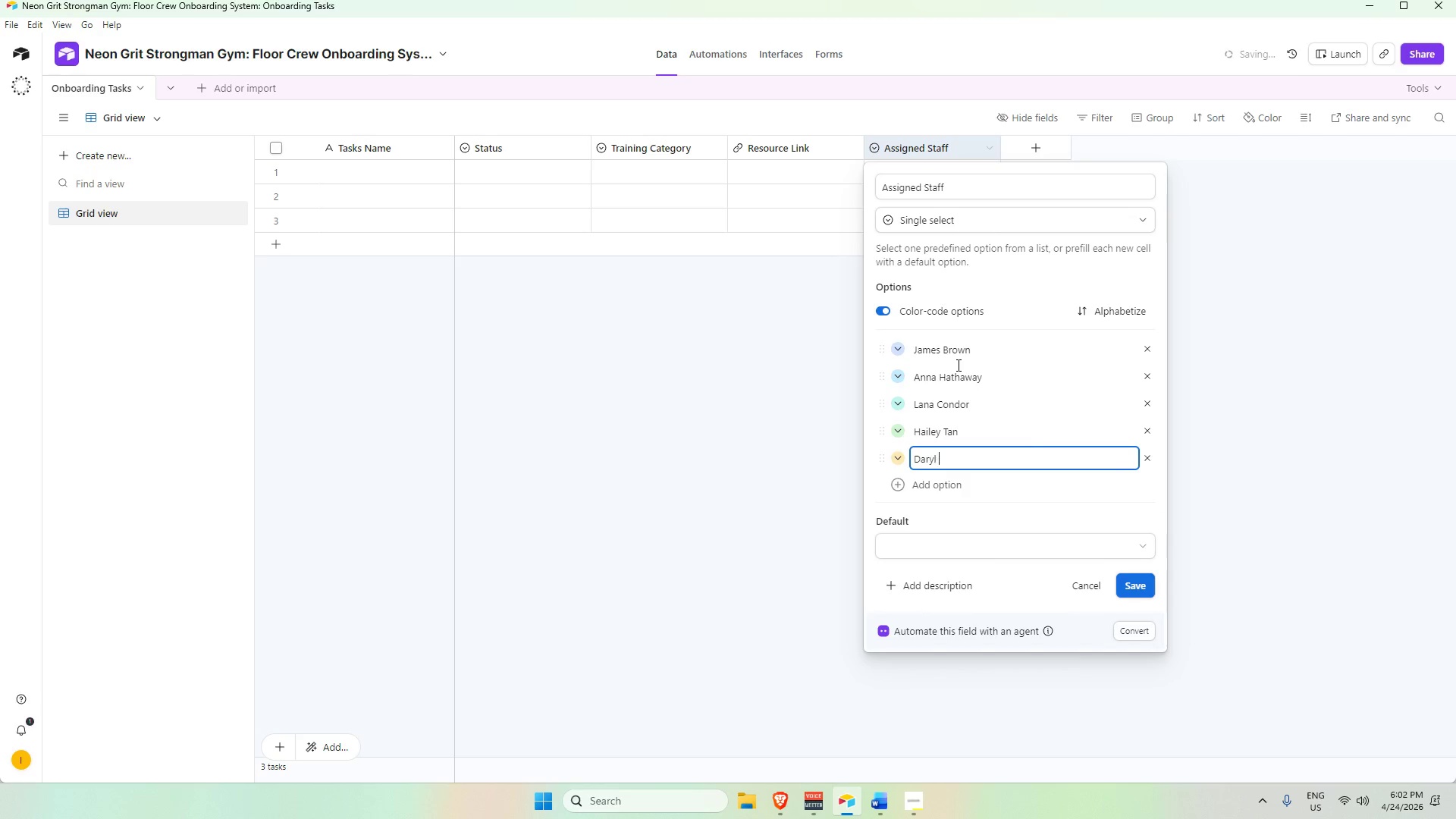 
type(Lee)
 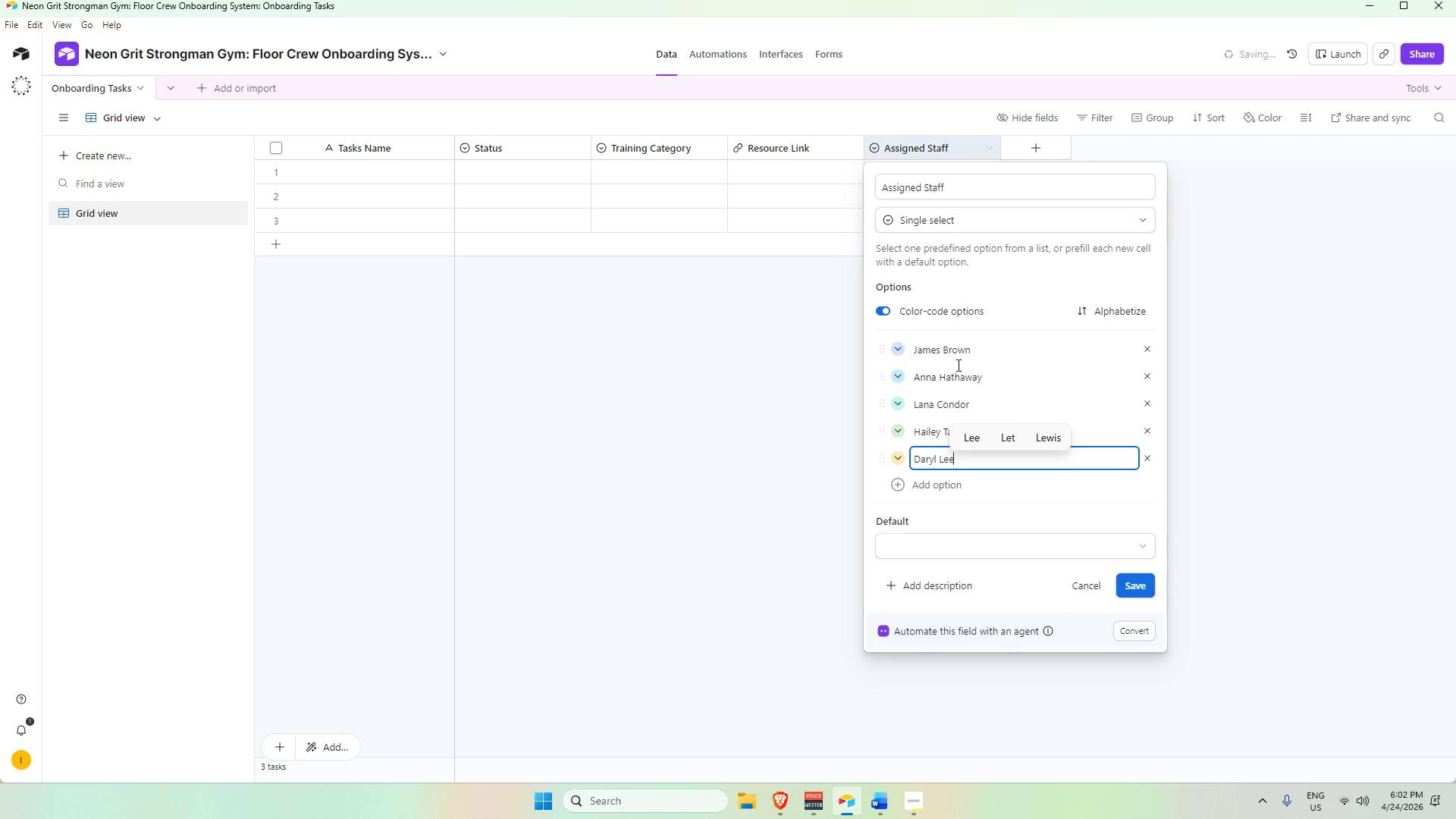 
key(Enter)
 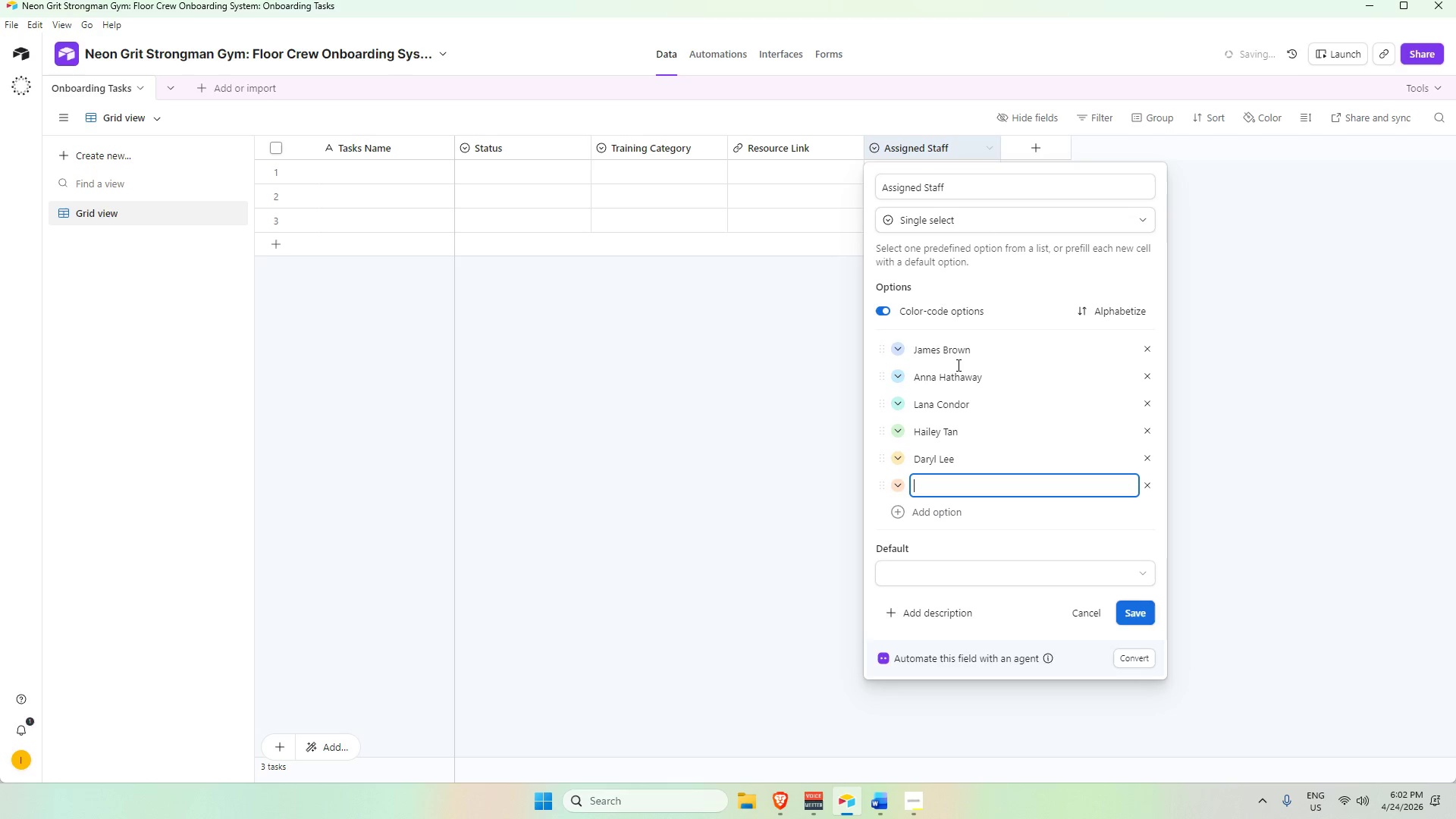 
type(JAmi)
key(Backspace)
key(Backspace)
key(Backspace)
key(Backspace)
type(a)
key(Backspace)
type(Jamie )
 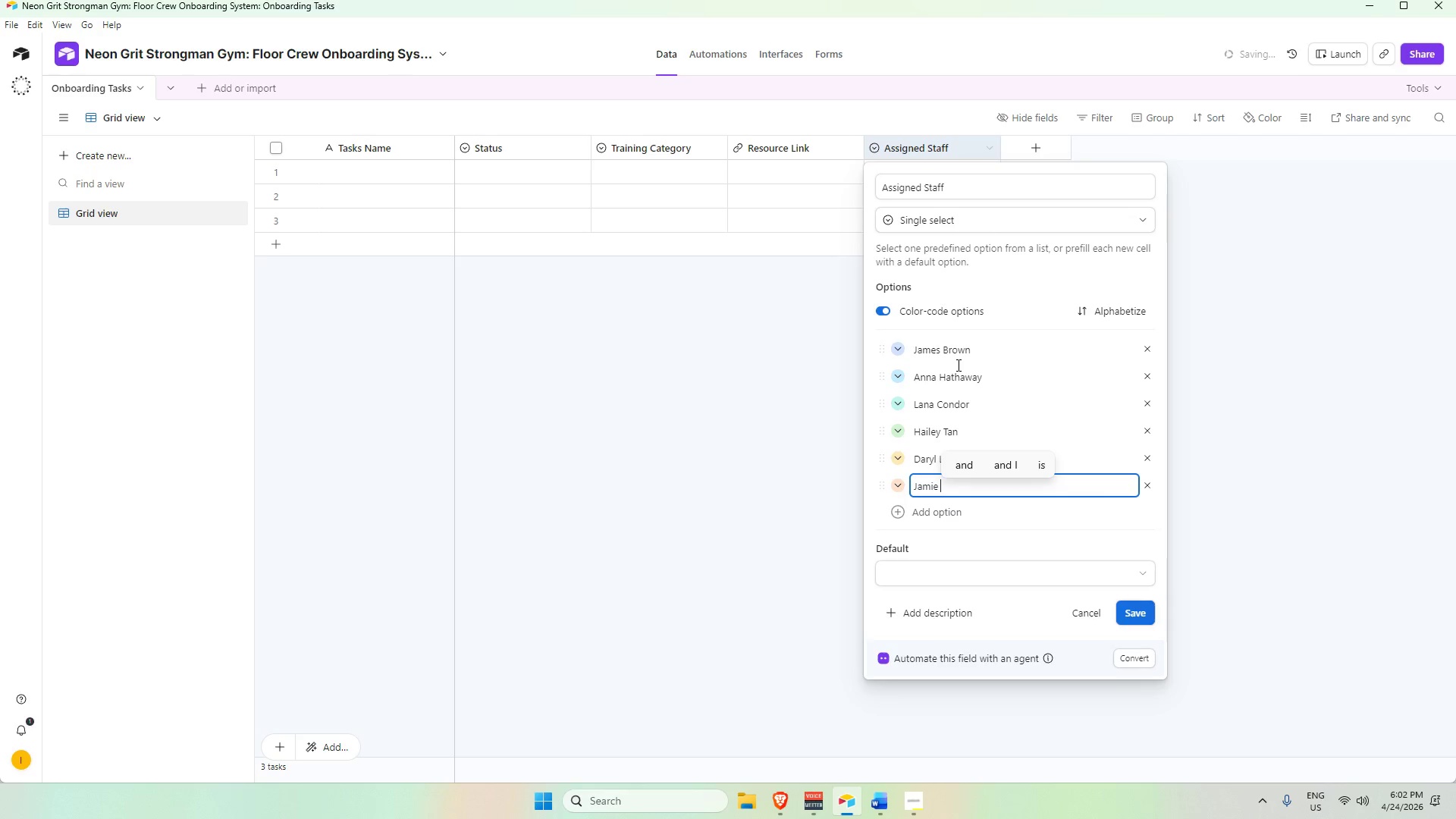 
type(Han)
 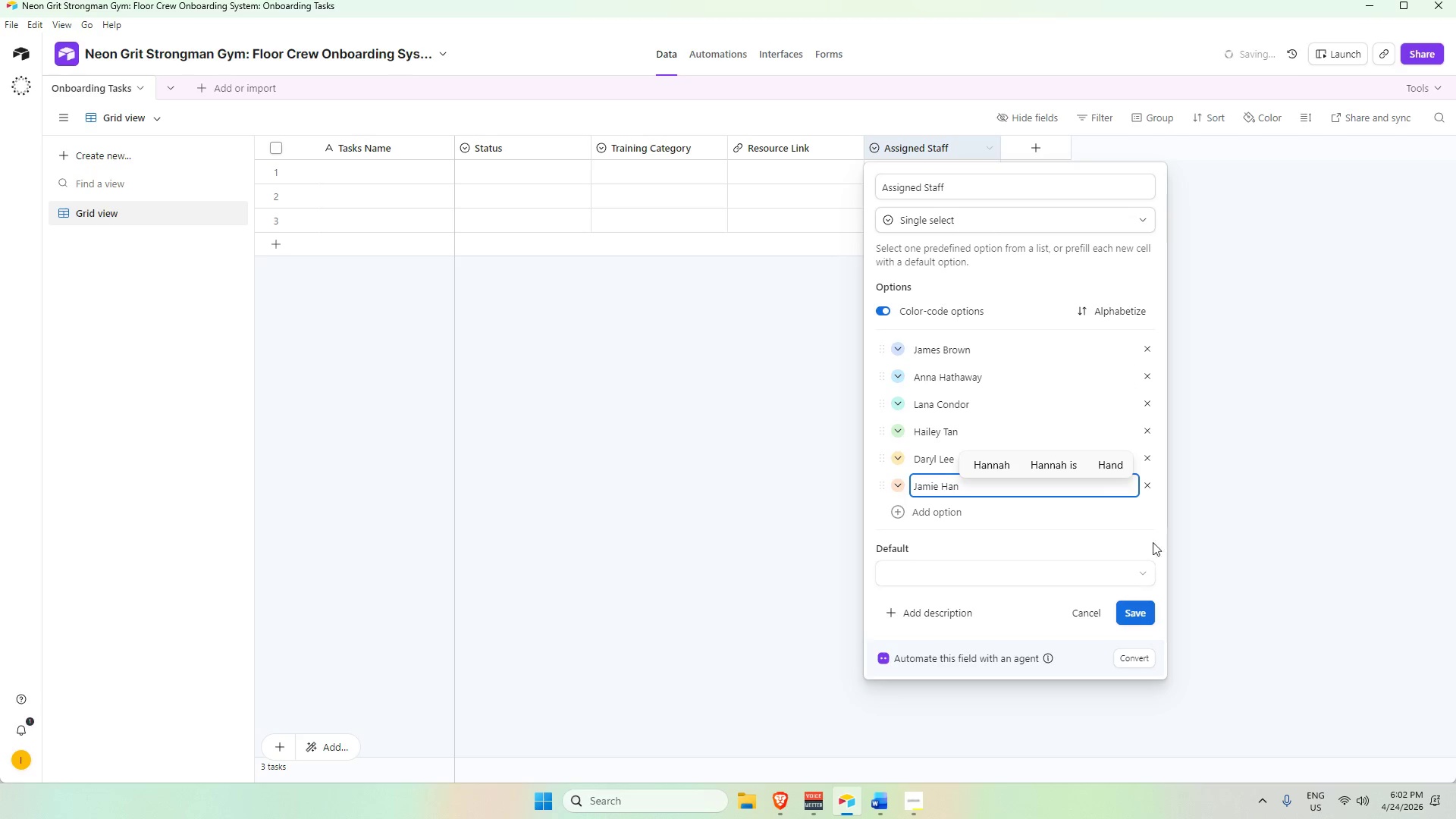 
left_click([1141, 611])
 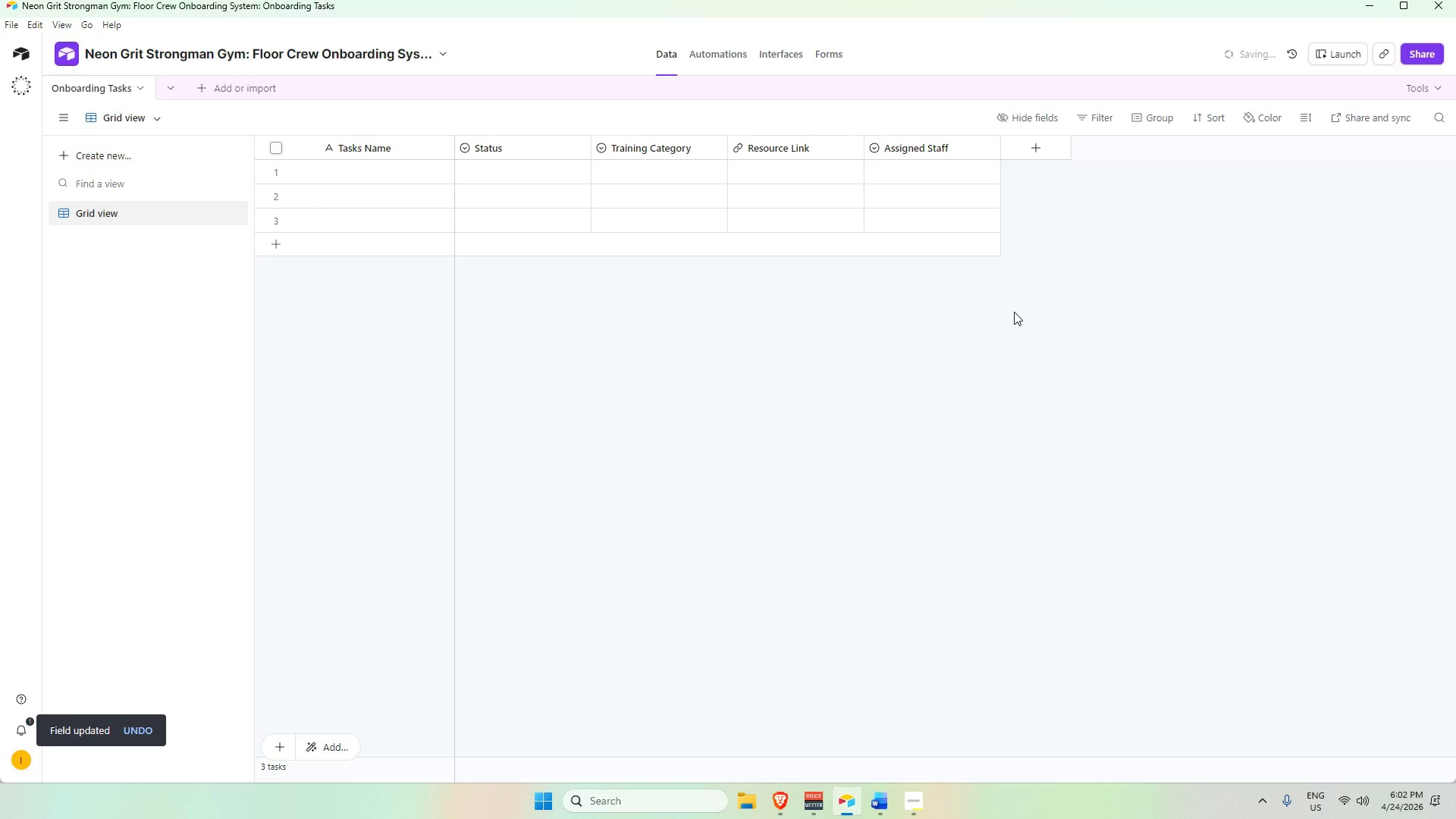 
key(Alt+AltLeft)
 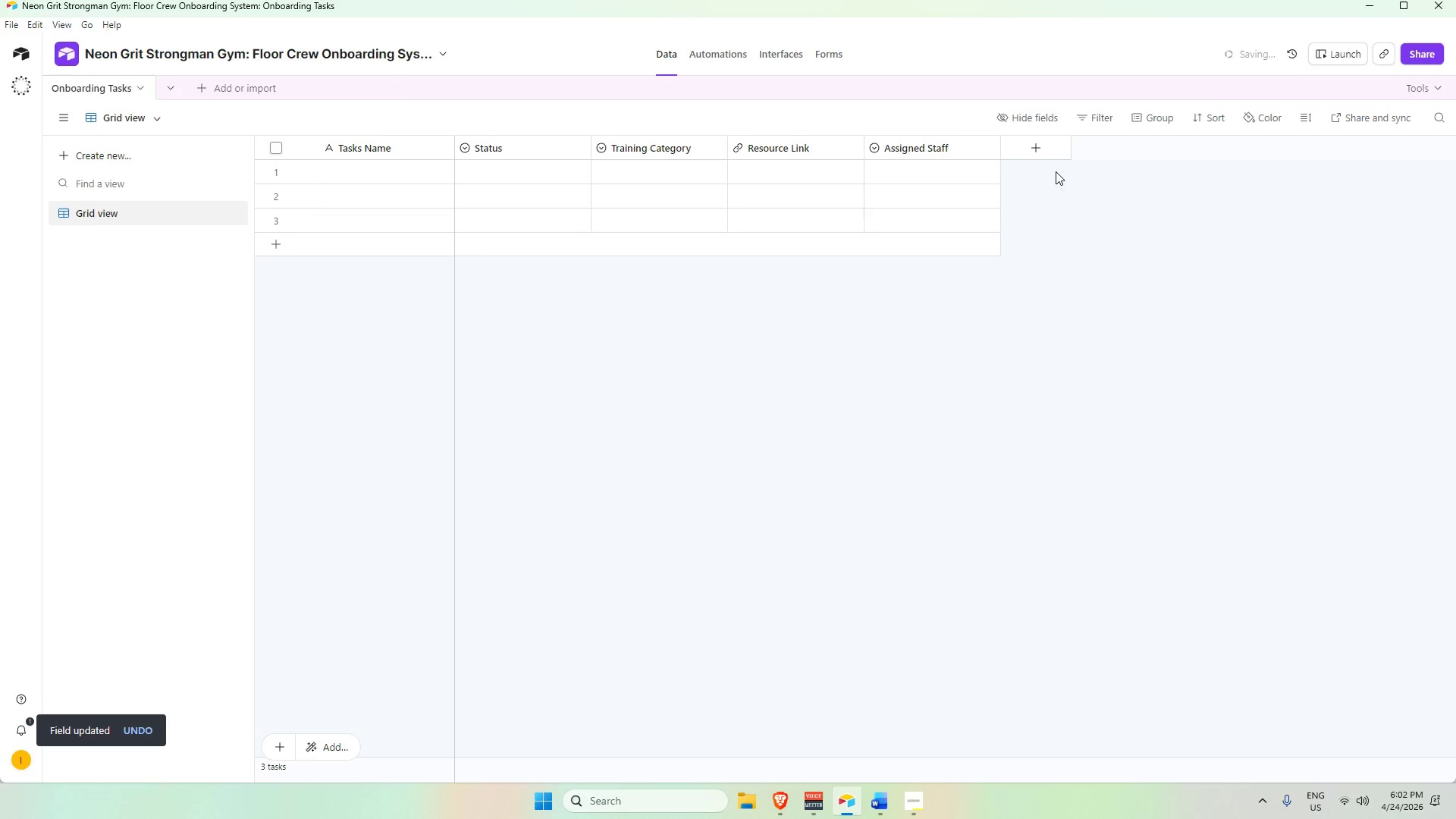 
key(Alt+Tab)
 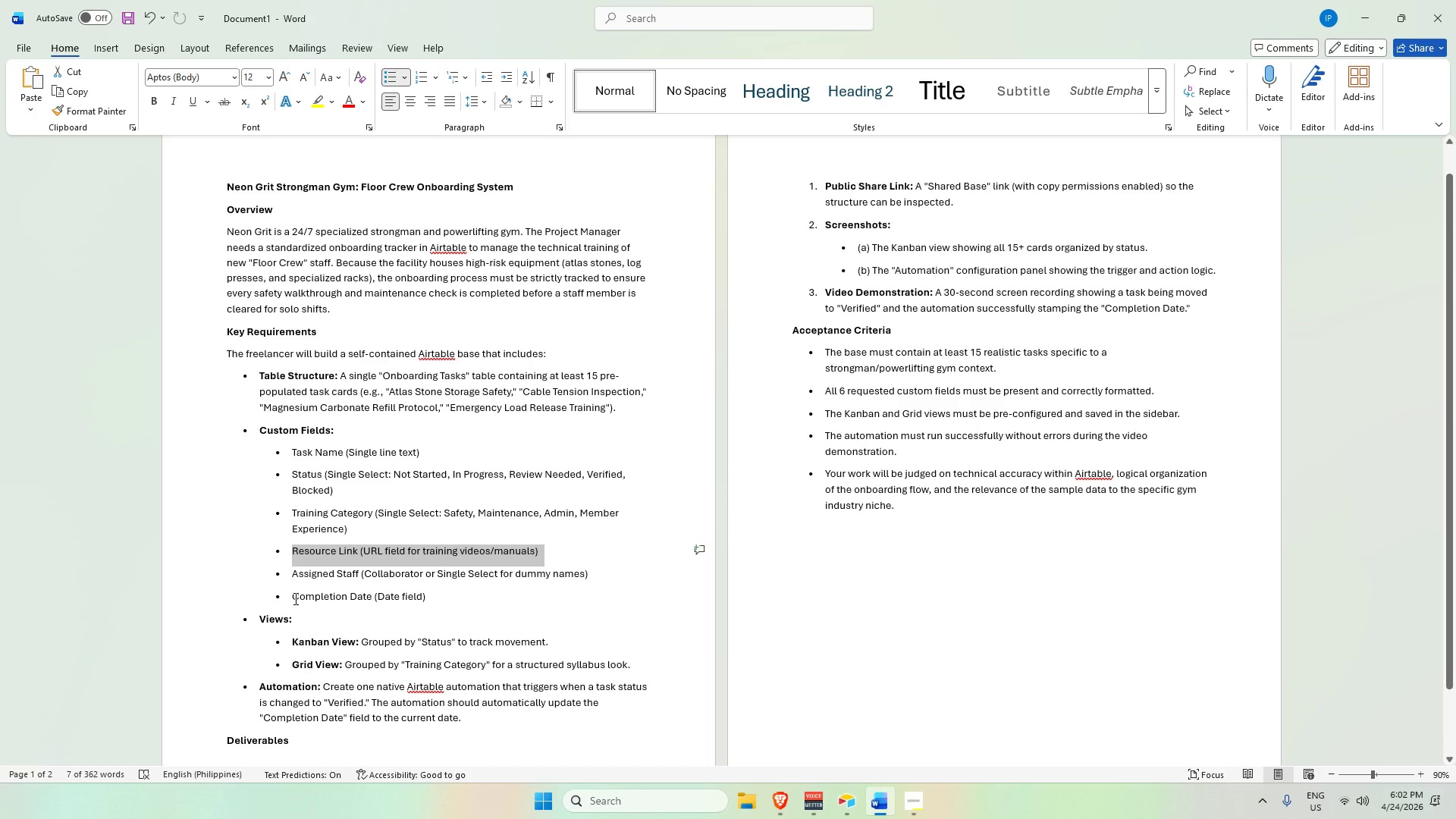 
left_click_drag(start_coordinate=[293, 598], to_coordinate=[453, 606])
 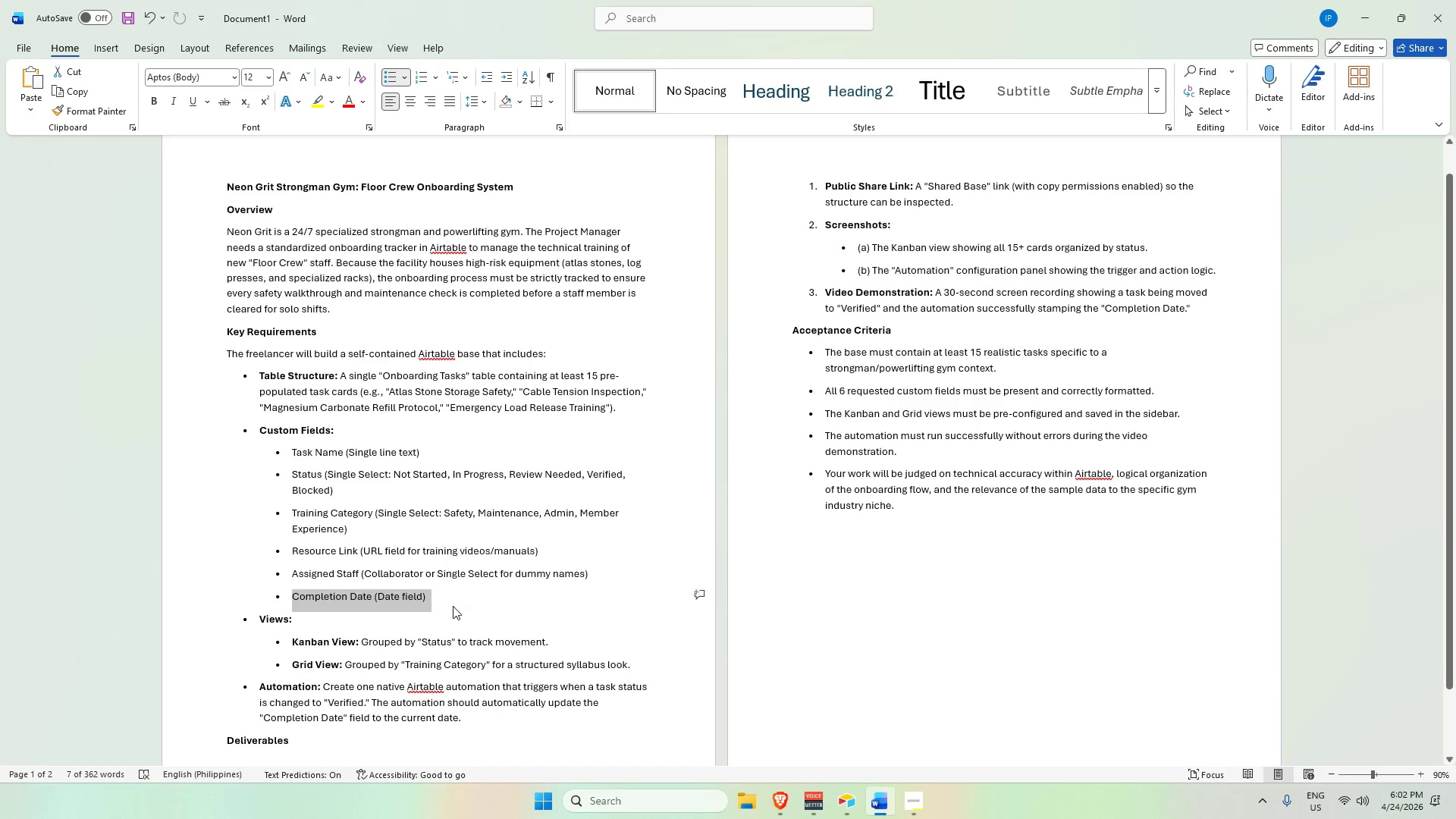 
key(Alt+AltLeft)
 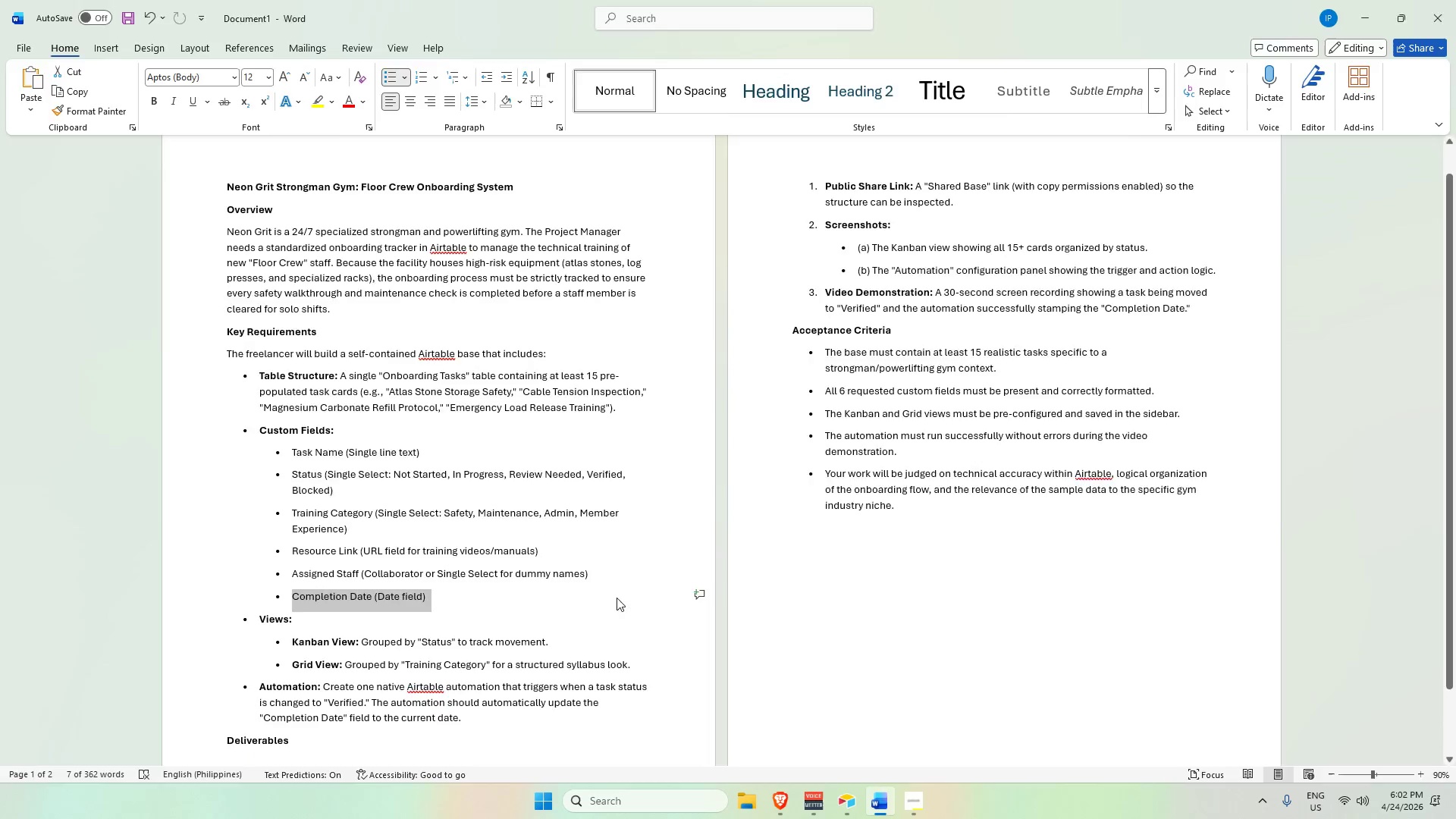 
key(Alt+Tab)
 